 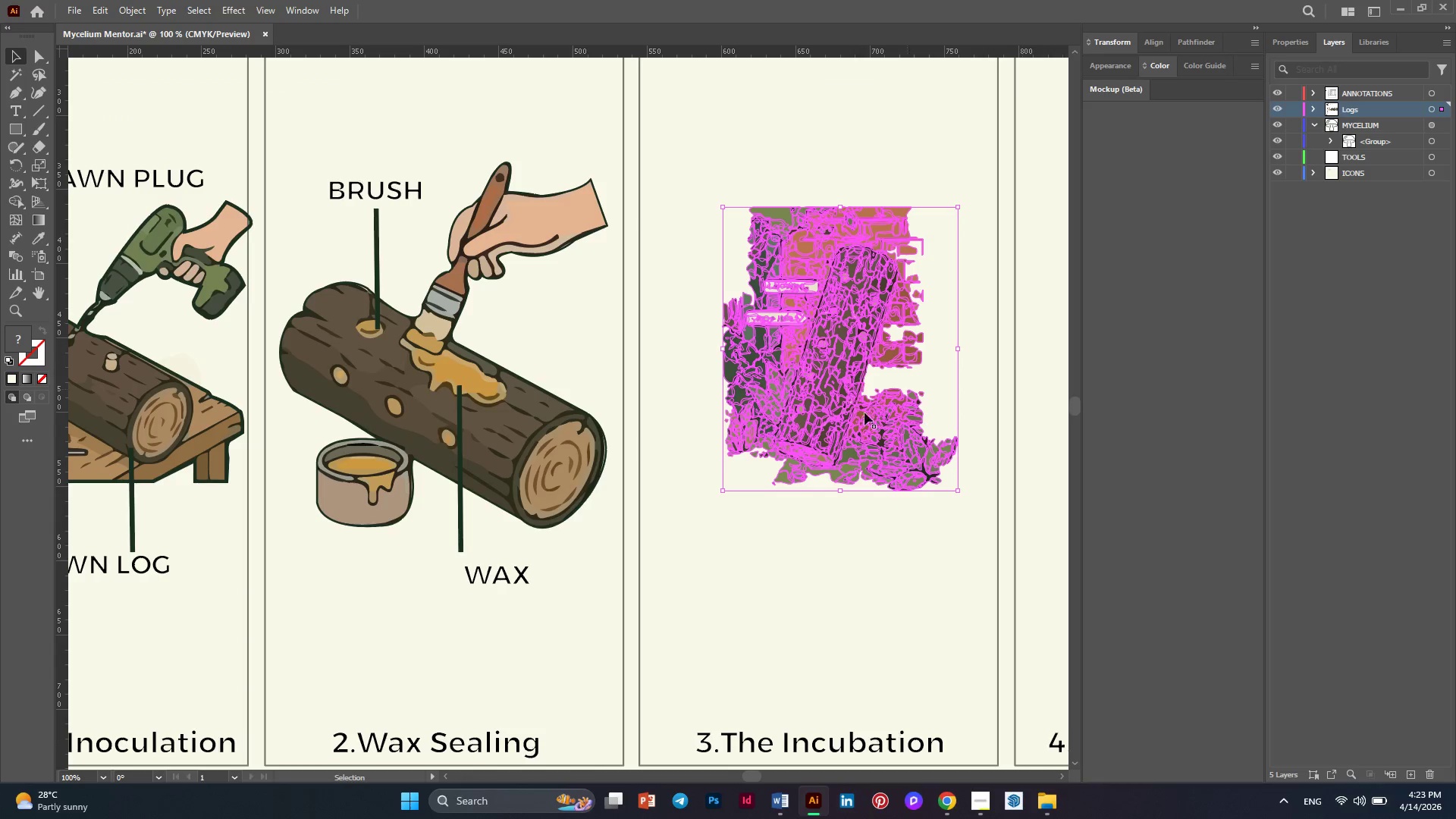 
left_click_drag(start_coordinate=[955, 491], to_coordinate=[1025, 578])
 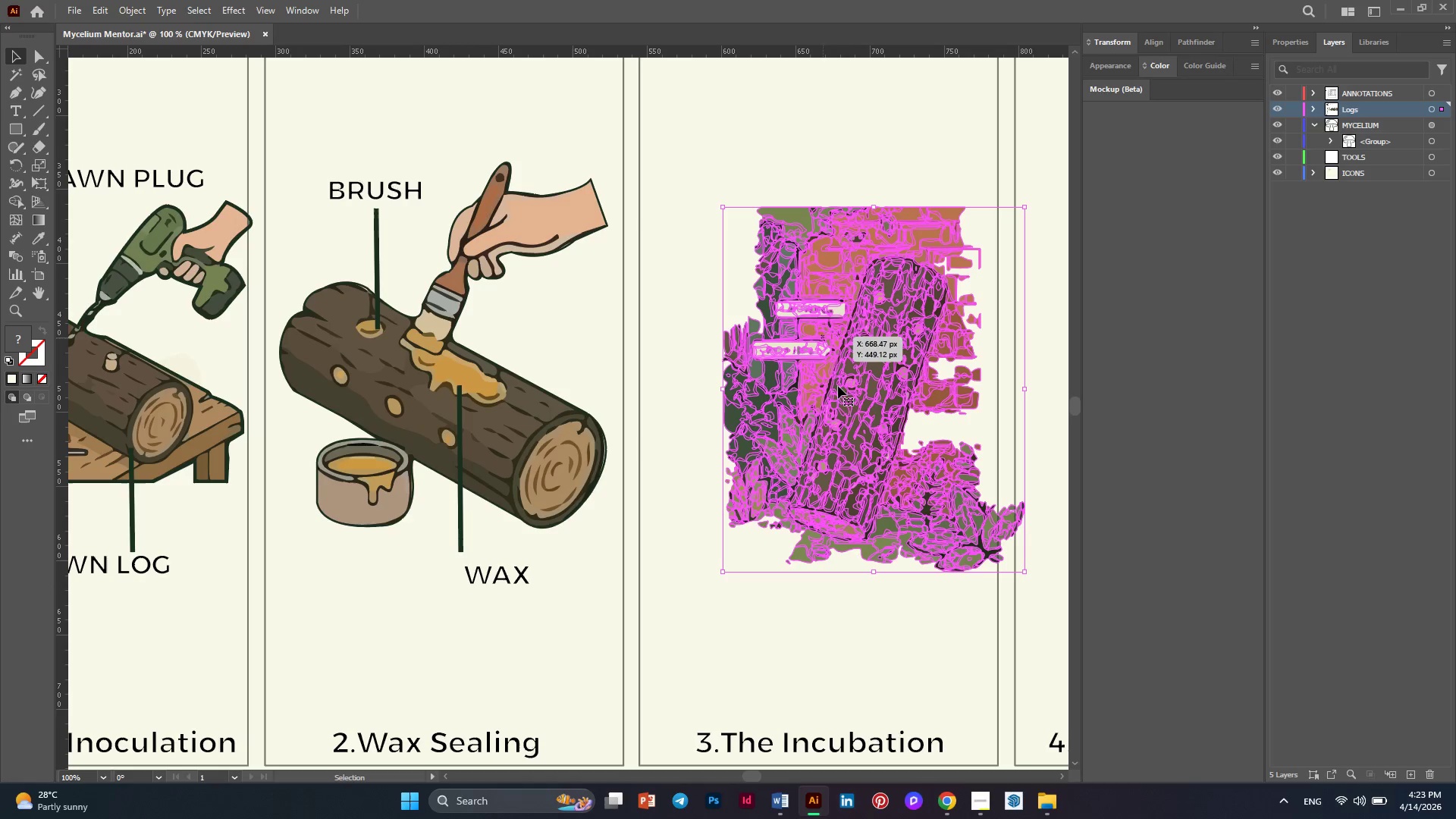 
left_click_drag(start_coordinate=[848, 404], to_coordinate=[806, 401])
 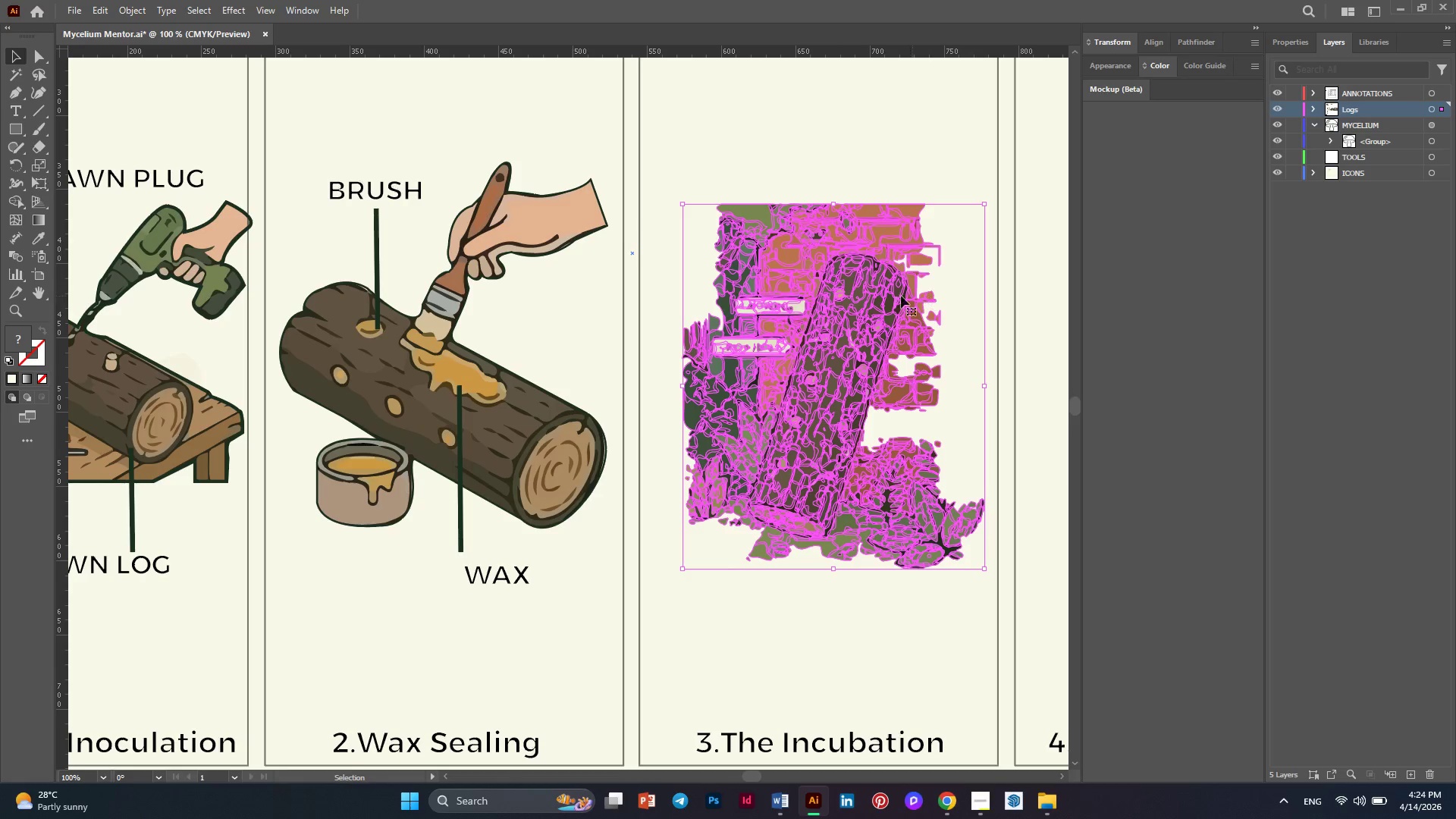 
hold_key(key=AltLeft, duration=0.39)
scroll: coordinate [822, 293], scroll_direction: down, amount: 2.0
 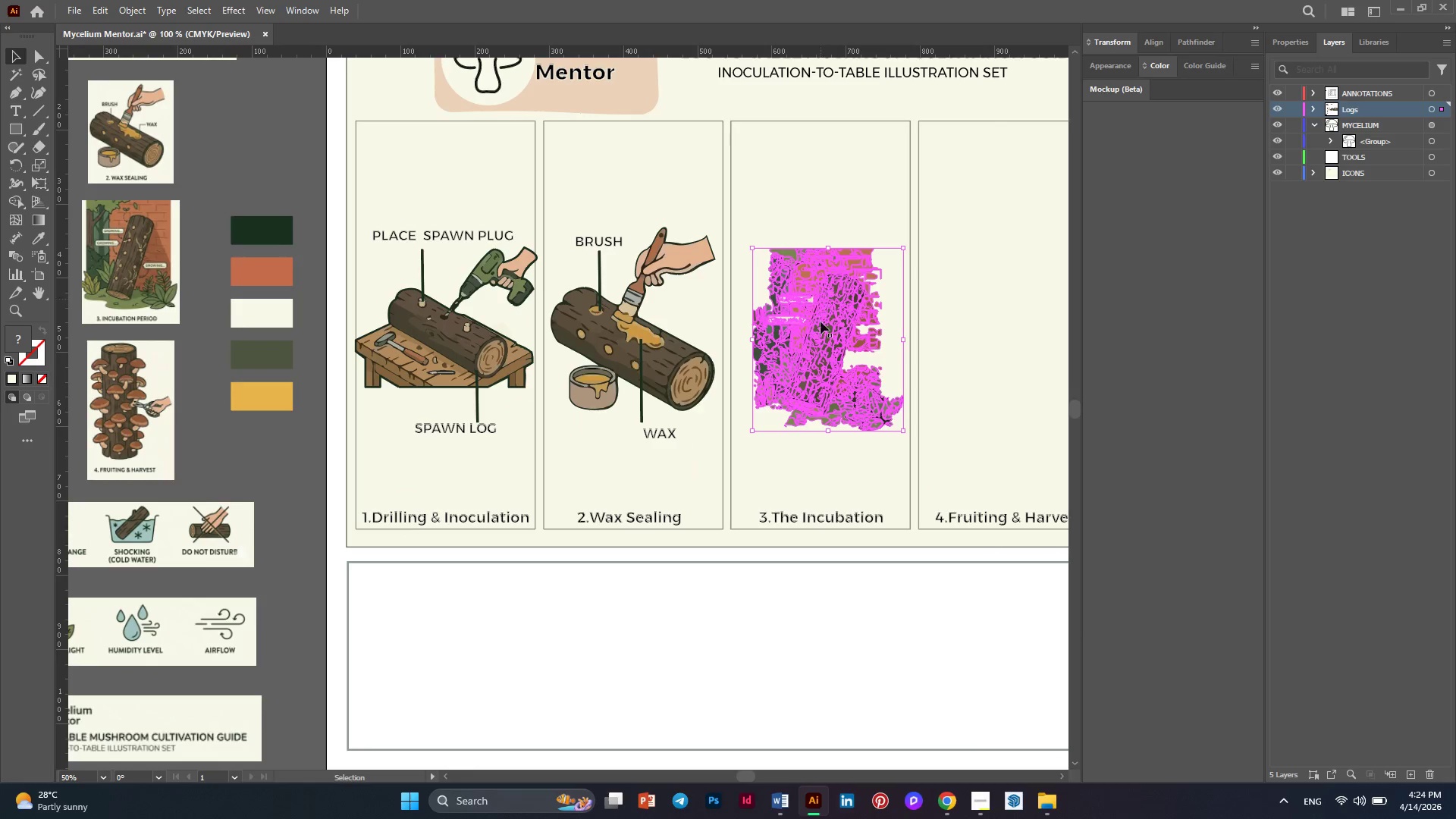 
hold_key(key=AltLeft, duration=0.56)
scroll: coordinate [971, 353], scroll_direction: up, amount: 3.0
 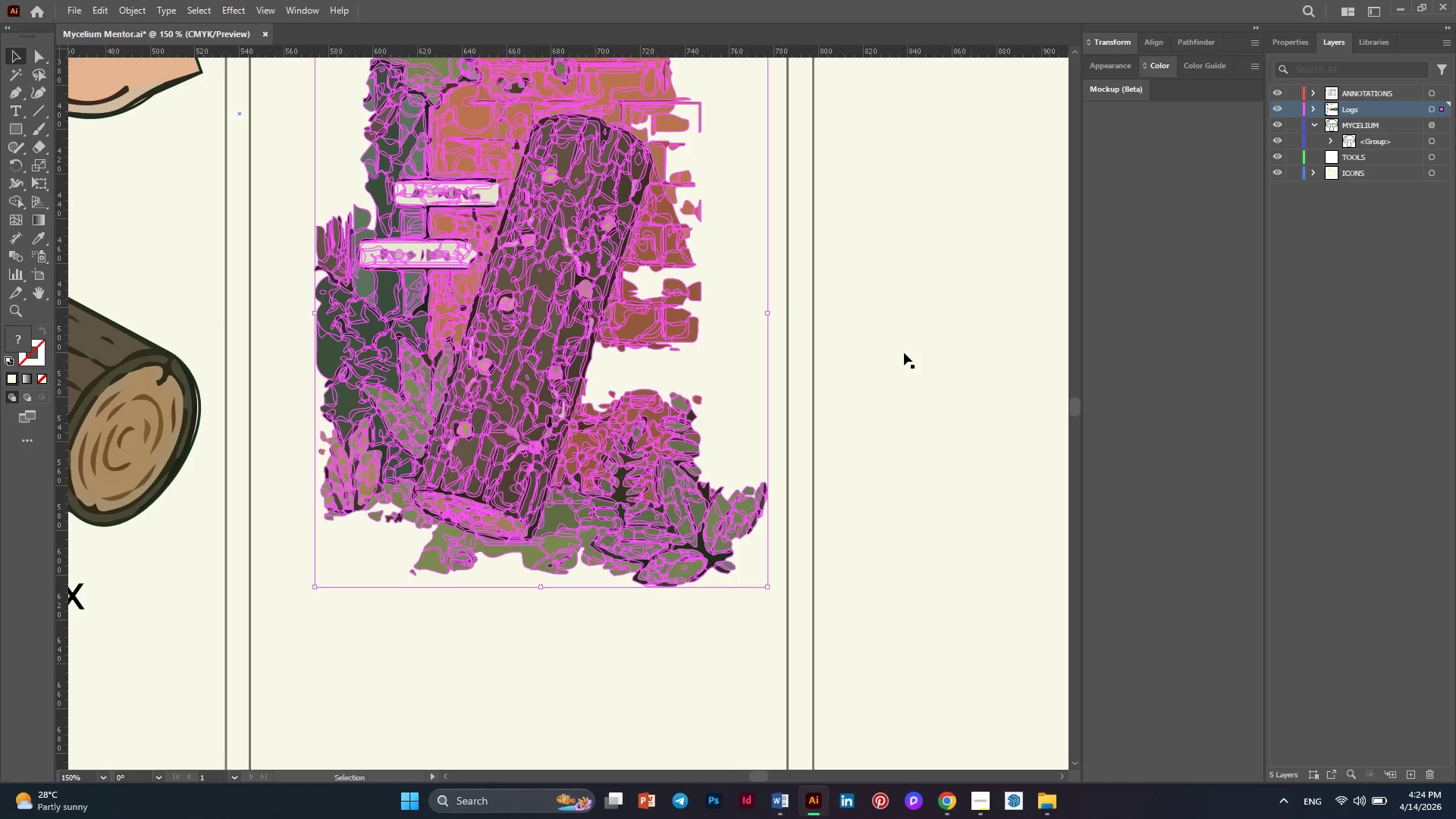 
hold_key(key=AltLeft, duration=0.81)
scroll: coordinate [824, 353], scroll_direction: down, amount: 1.0
 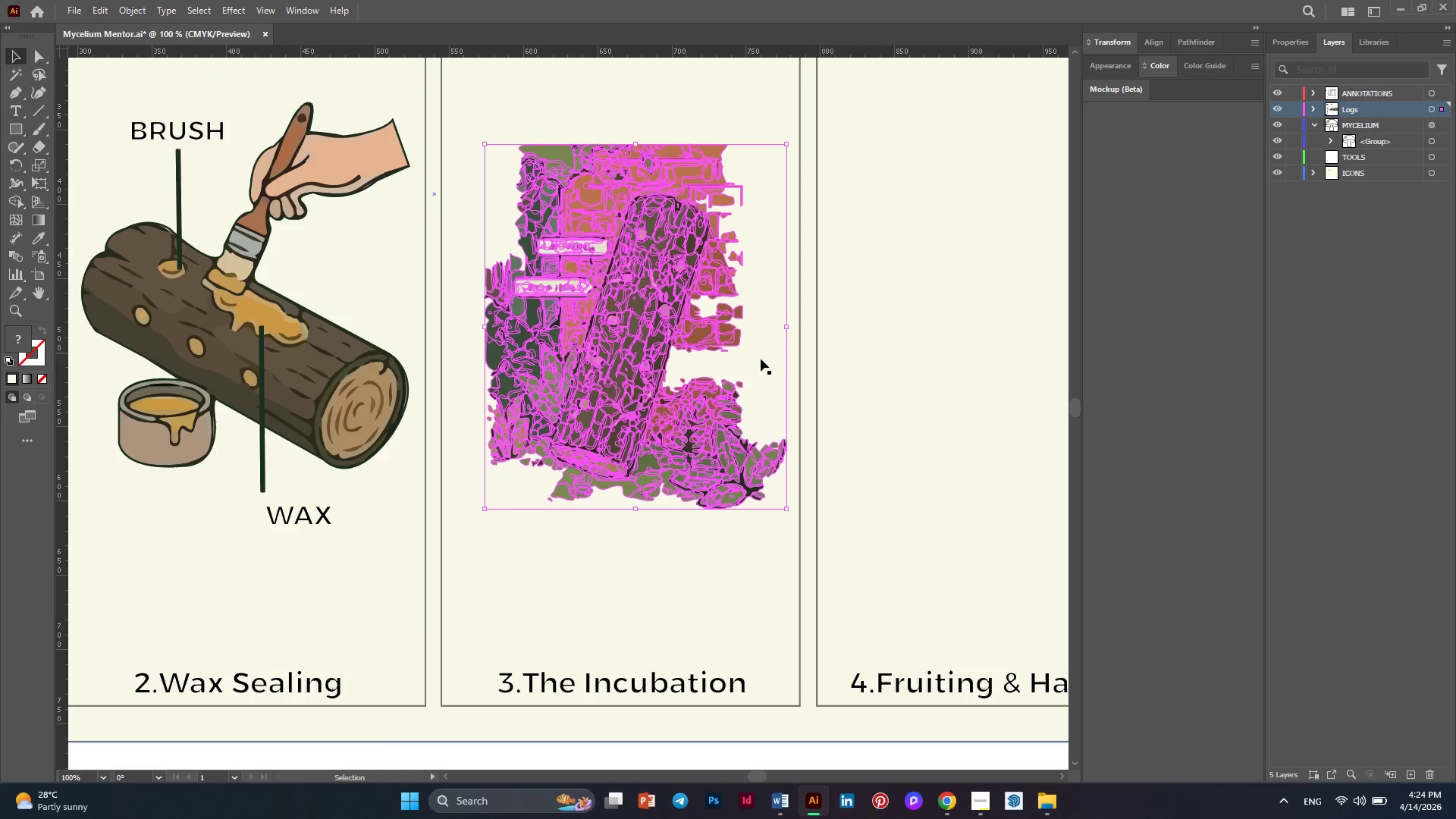 
hold_key(key=AltLeft, duration=0.56)
scroll: coordinate [573, 357], scroll_direction: down, amount: 1.0
 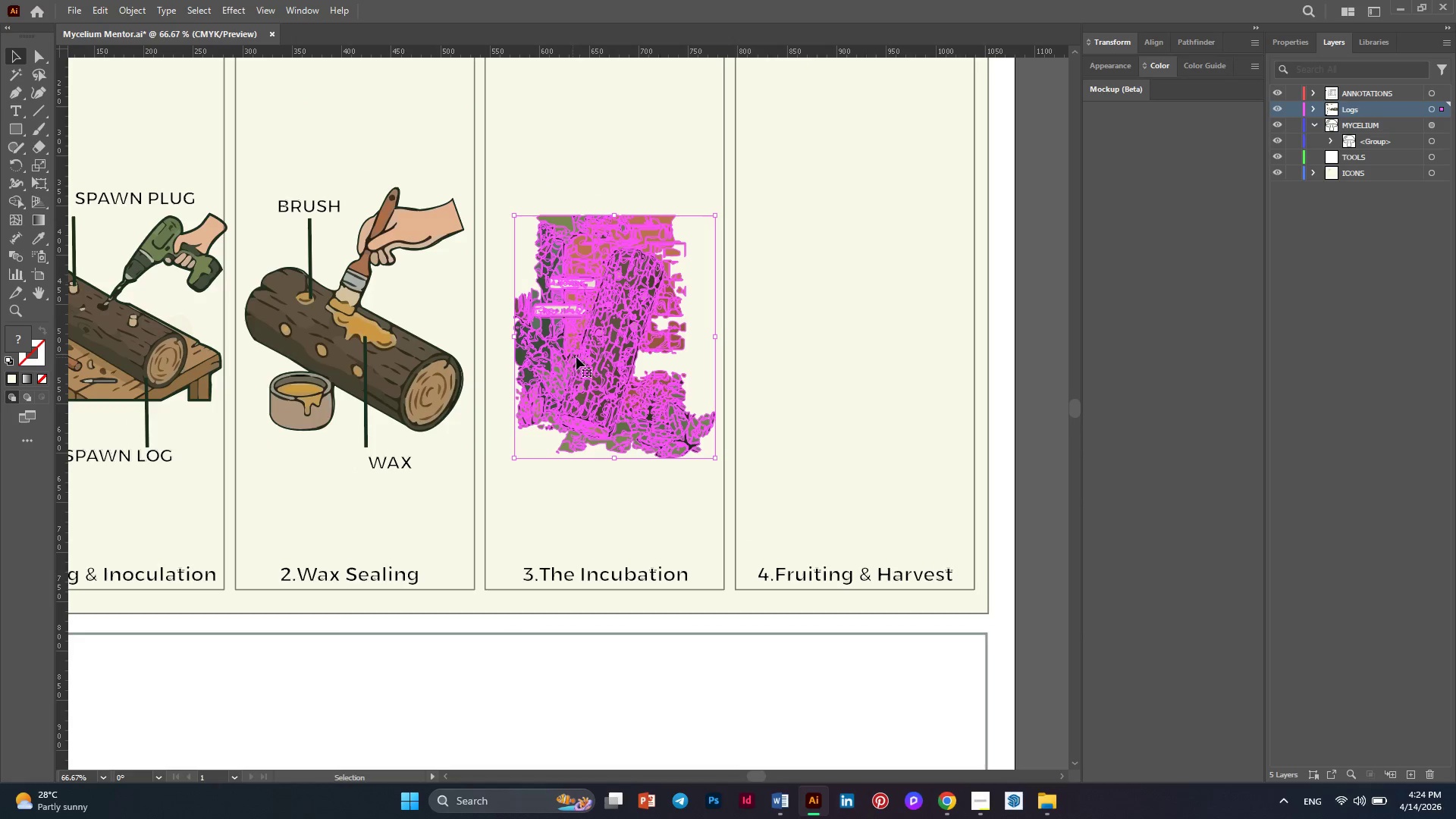 
hold_key(key=AltLeft, duration=0.45)
scroll: coordinate [653, 360], scroll_direction: down, amount: 1.0
 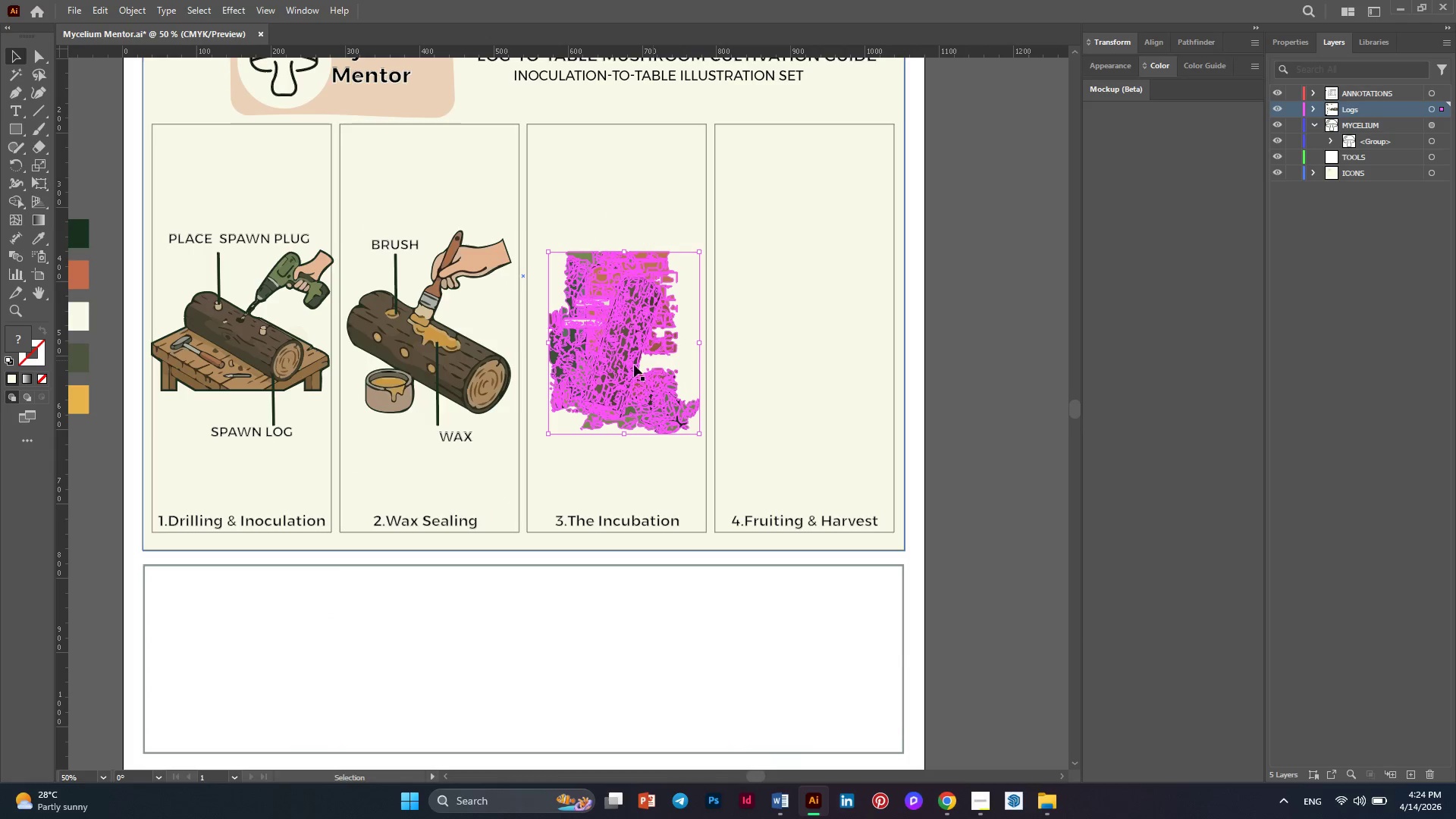 
hold_key(key=AltLeft, duration=0.47)
scroll: coordinate [620, 372], scroll_direction: up, amount: 2.0
 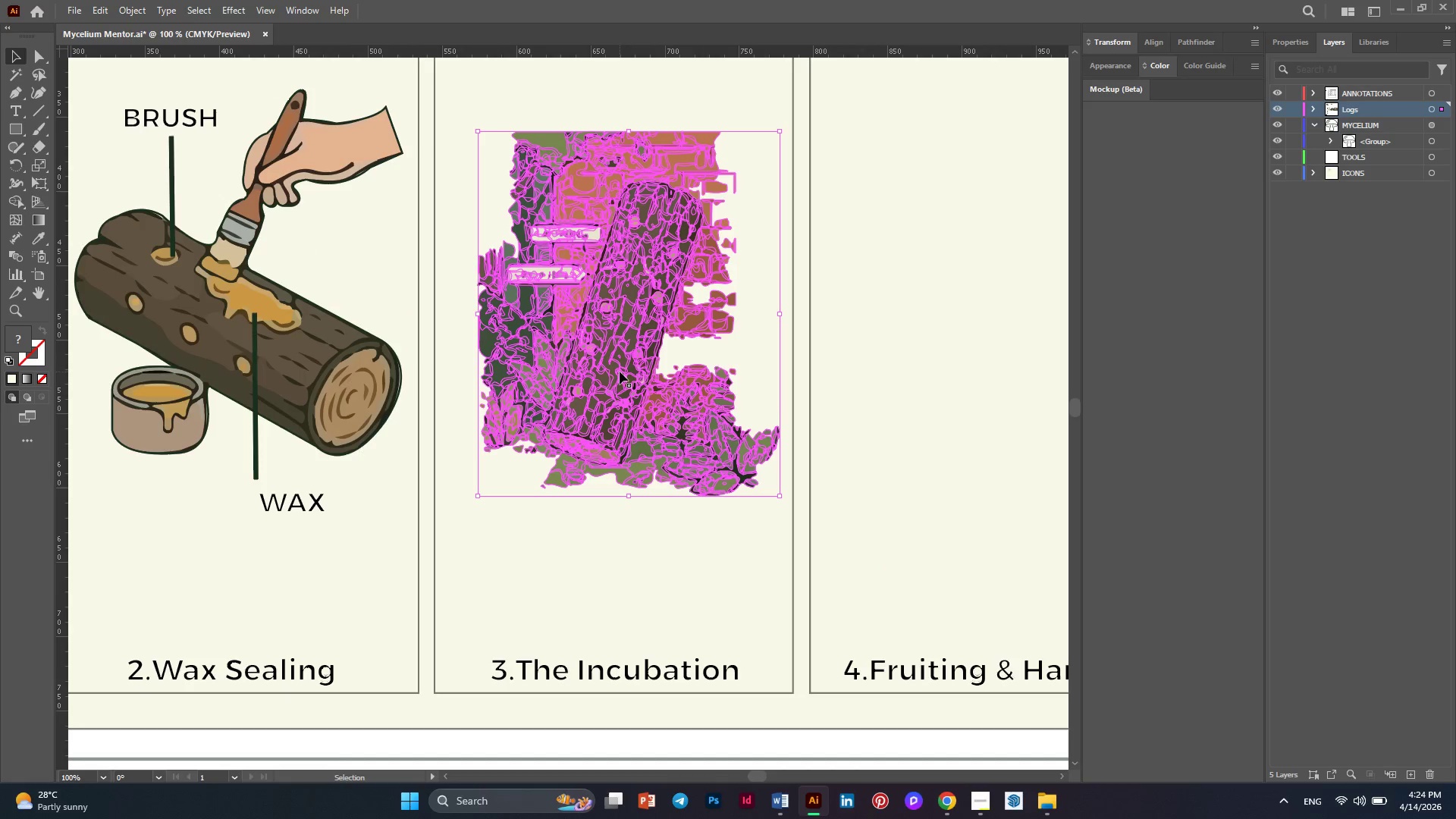 
hold_key(key=AltLeft, duration=0.5)
scroll: coordinate [620, 372], scroll_direction: down, amount: 1.0
 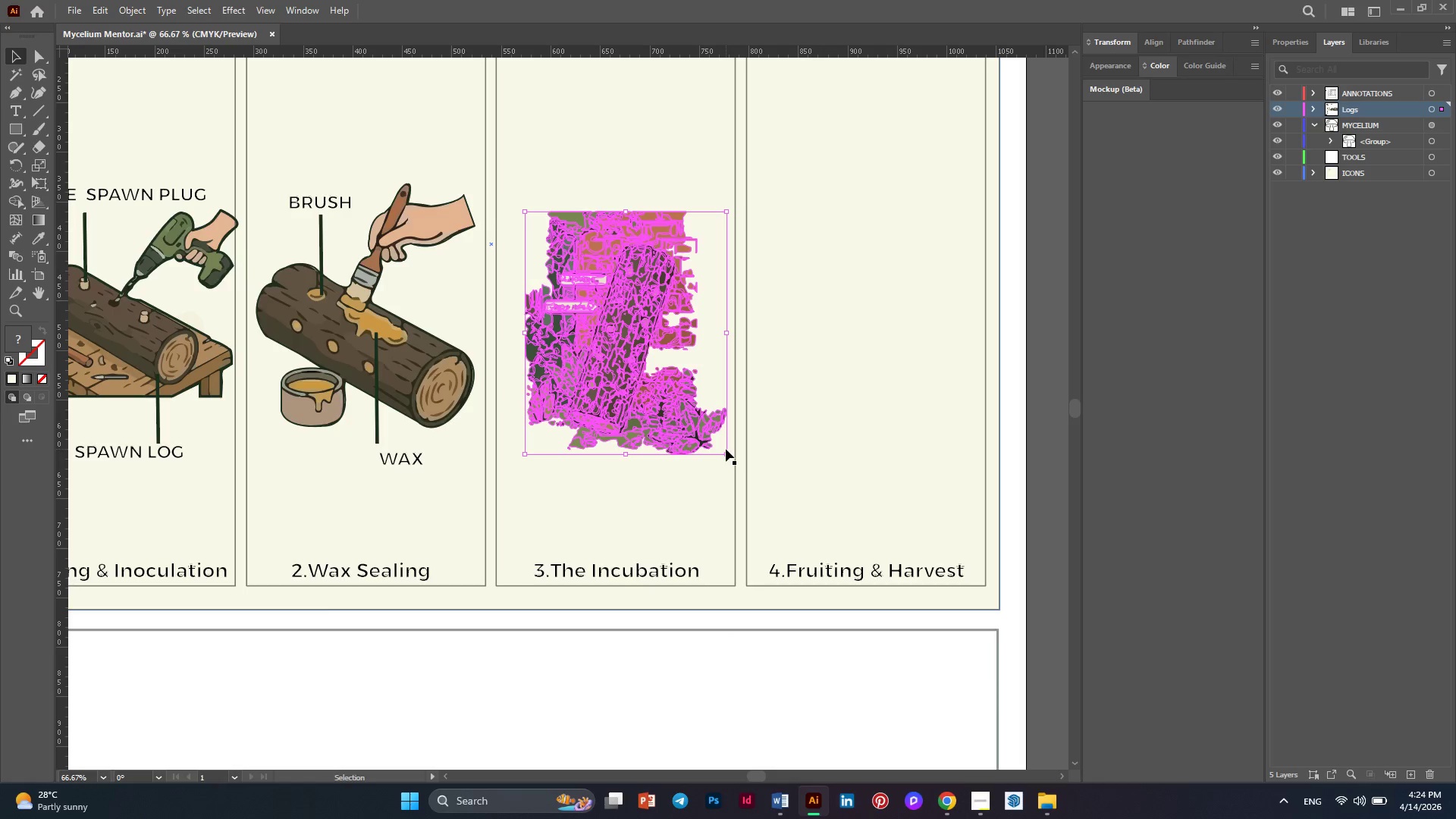 
left_click_drag(start_coordinate=[726, 457], to_coordinate=[811, 529])
 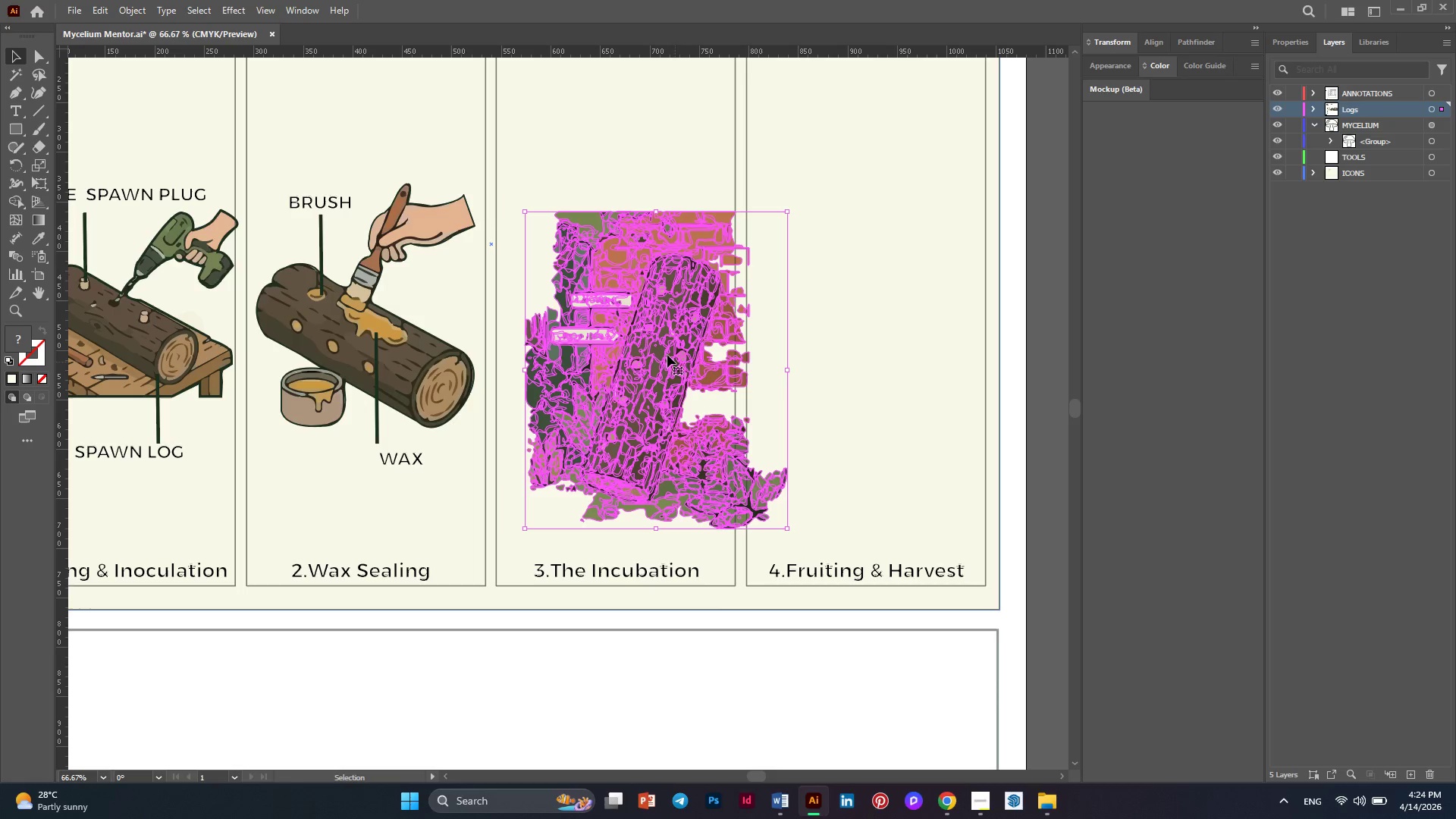 
hold_key(key=ShiftLeft, duration=0.84)
 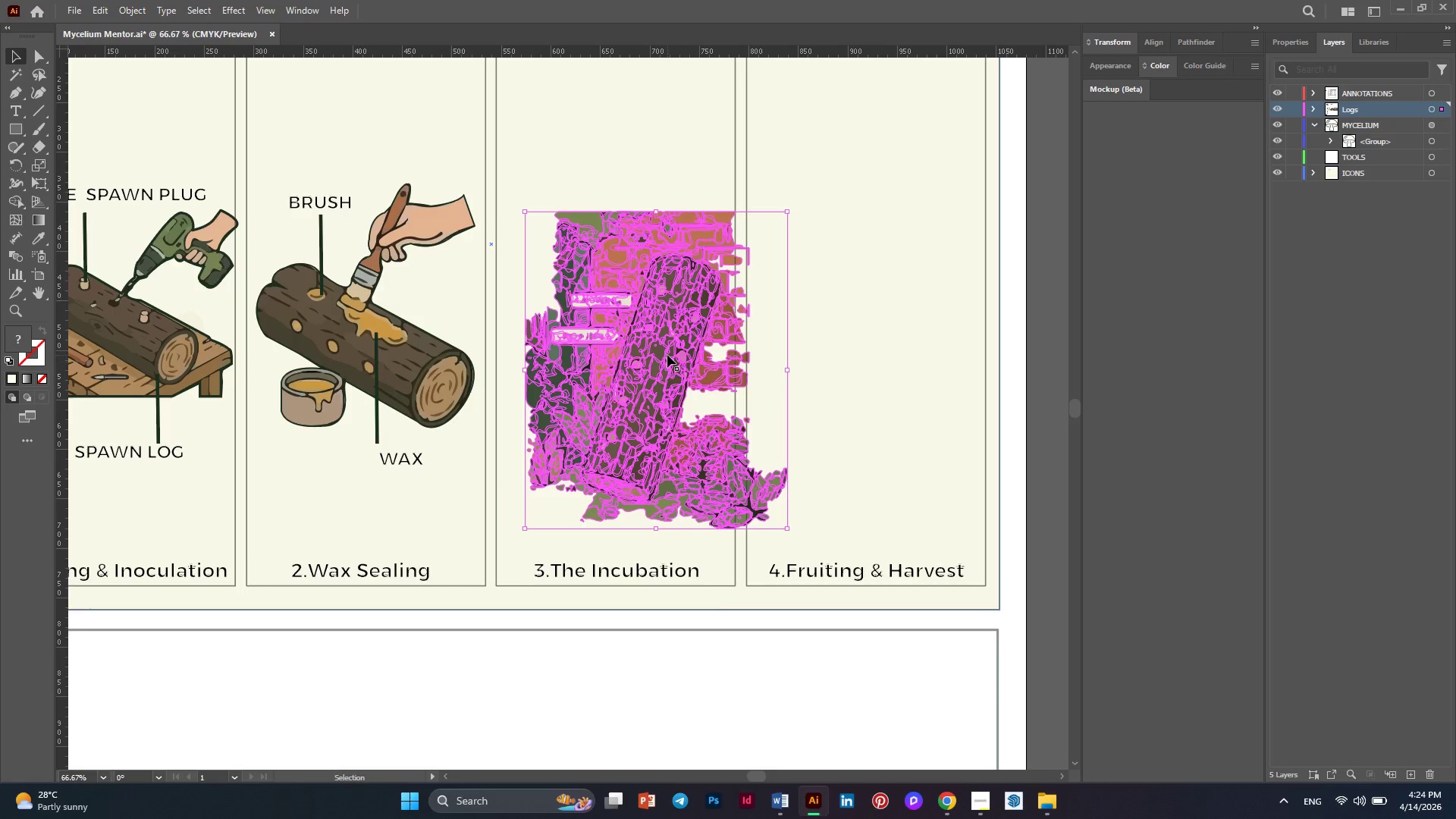 
left_click_drag(start_coordinate=[667, 355], to_coordinate=[638, 309])
 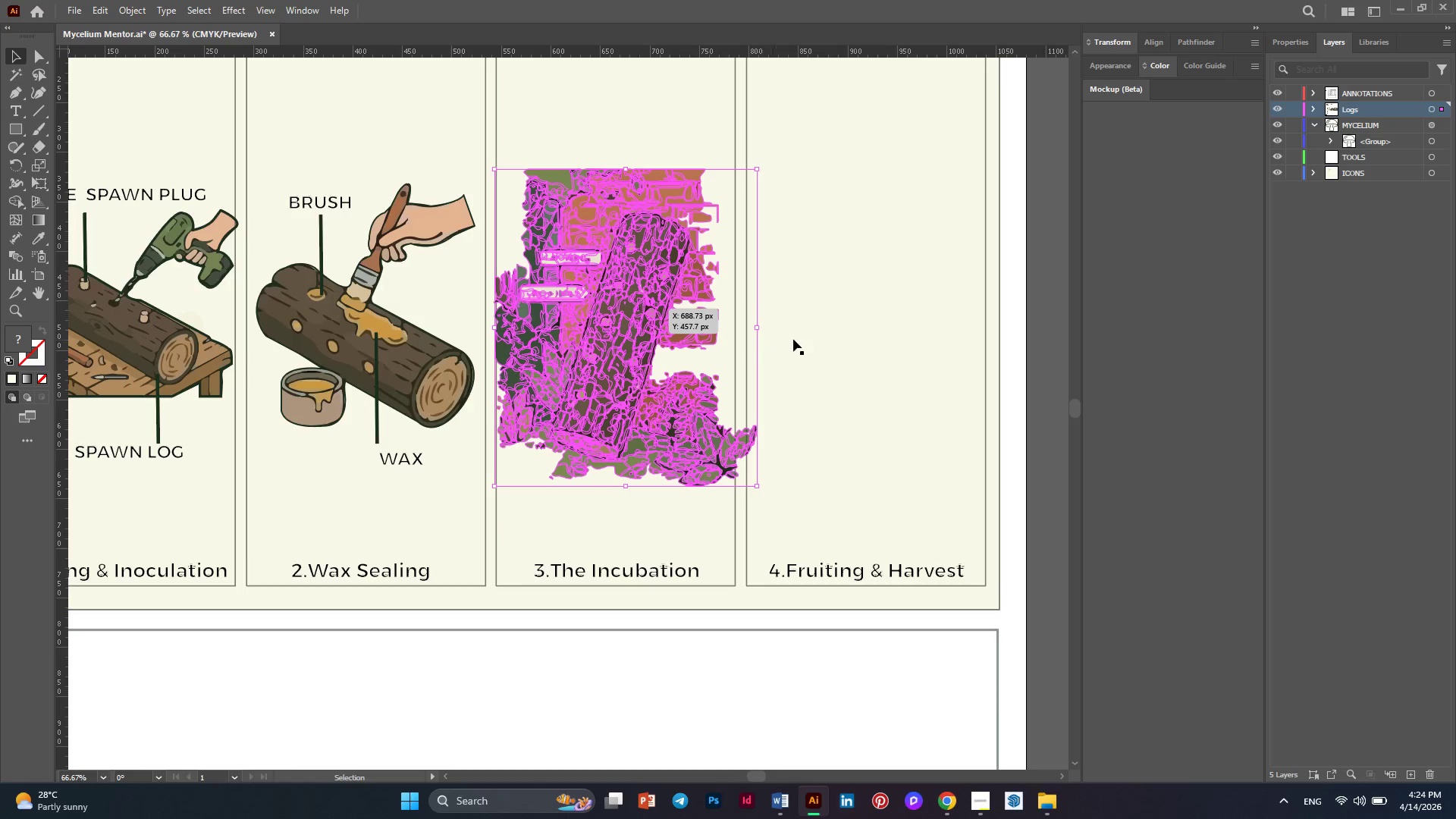 
left_click([808, 336])
 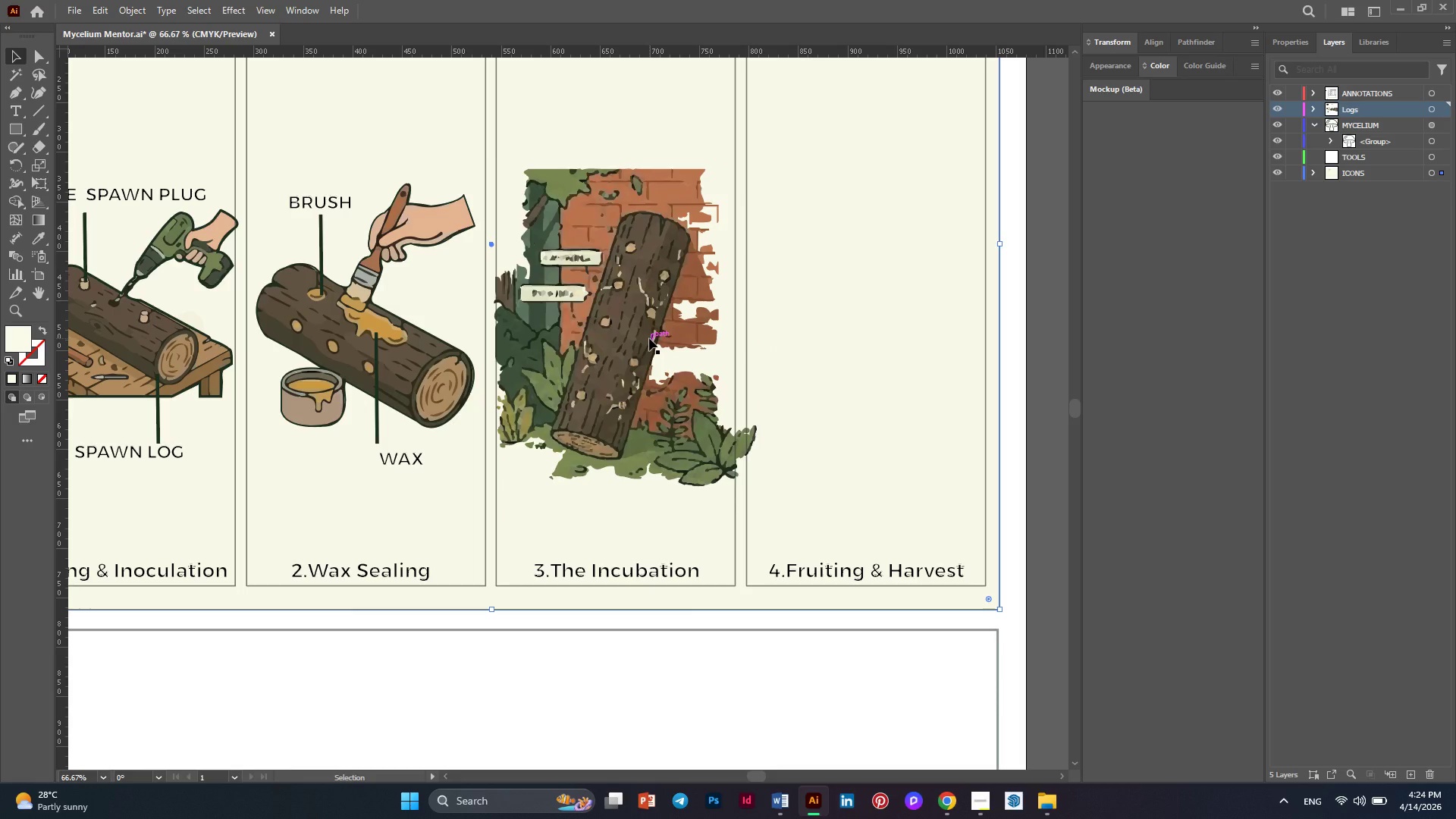 
hold_key(key=AltLeft, duration=0.33)
scroll: coordinate [649, 338], scroll_direction: down, amount: 2.0
 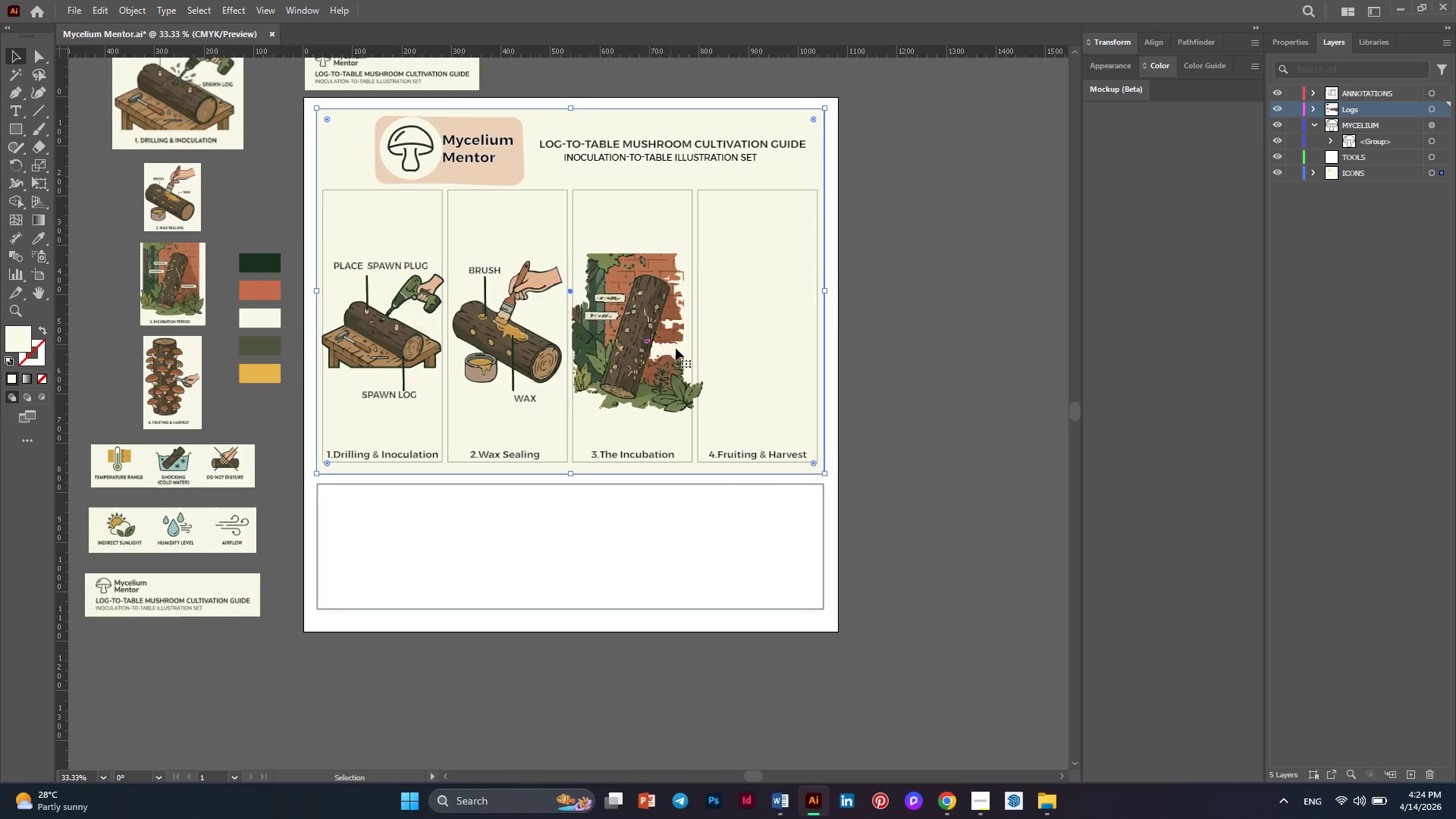 
hold_key(key=AltLeft, duration=0.39)
scroll: coordinate [700, 349], scroll_direction: up, amount: 1.0
 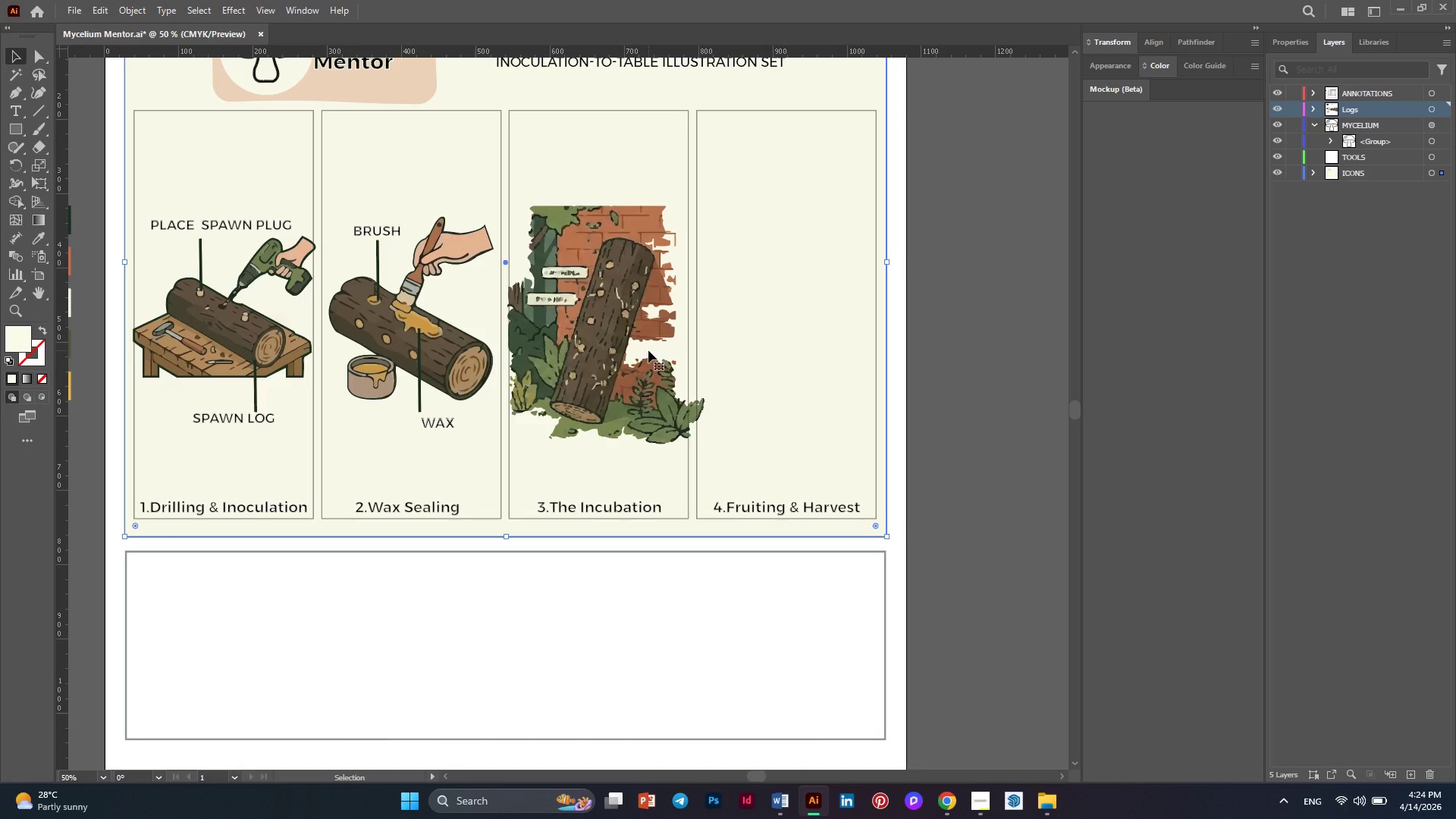 
key(Alt+AltLeft)
 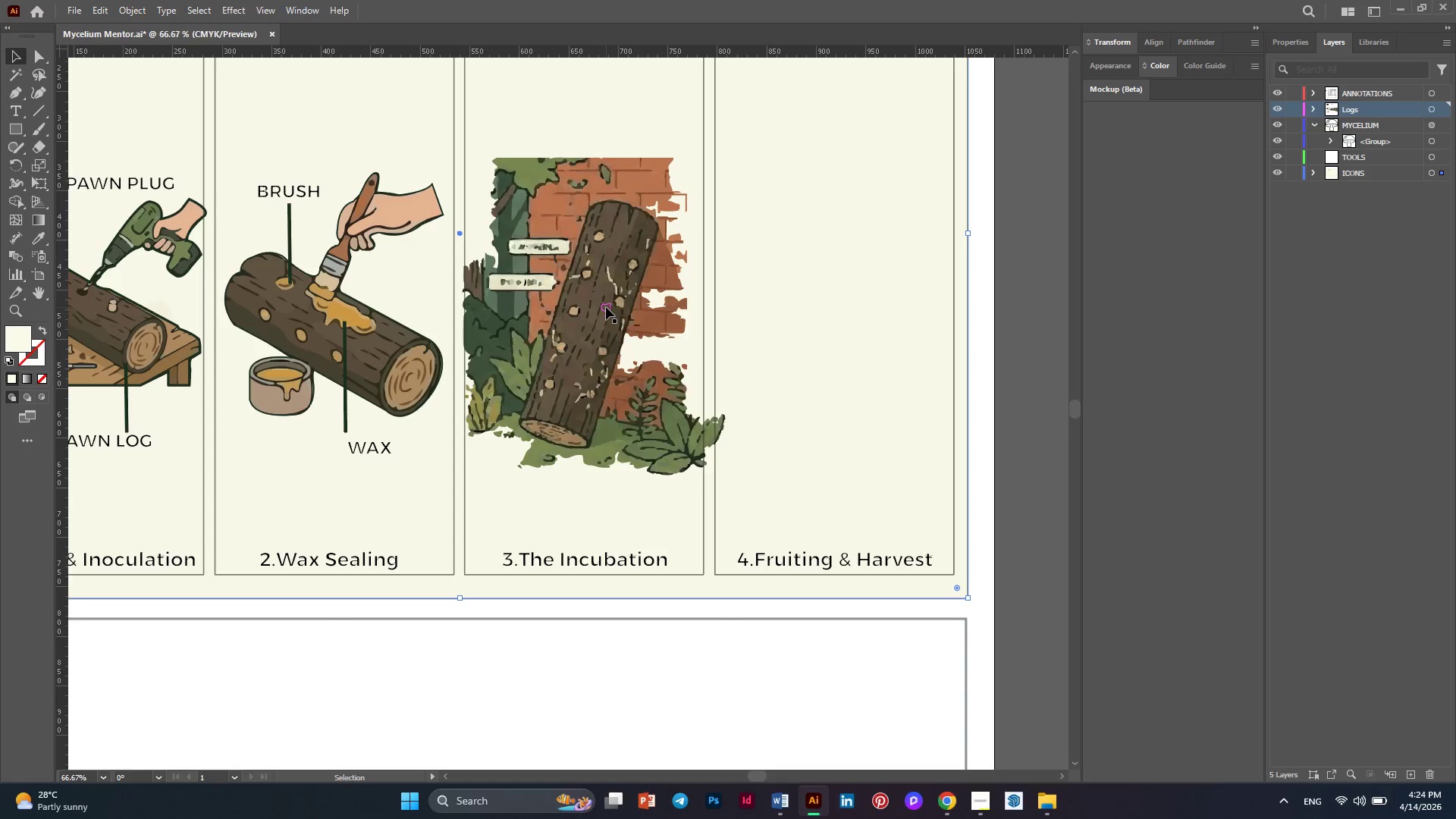 
left_click([606, 307])
 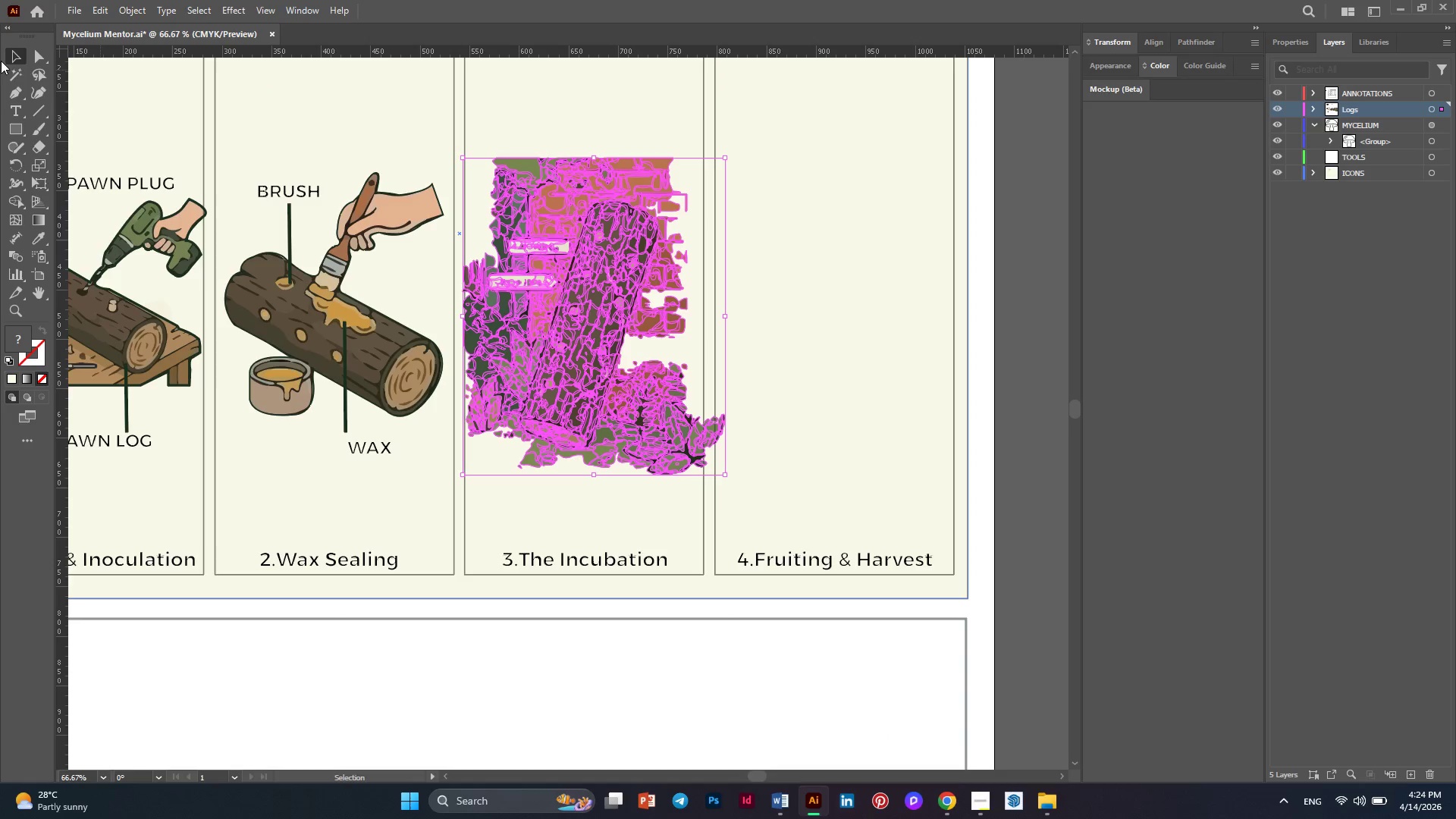 
left_click([35, 64])
 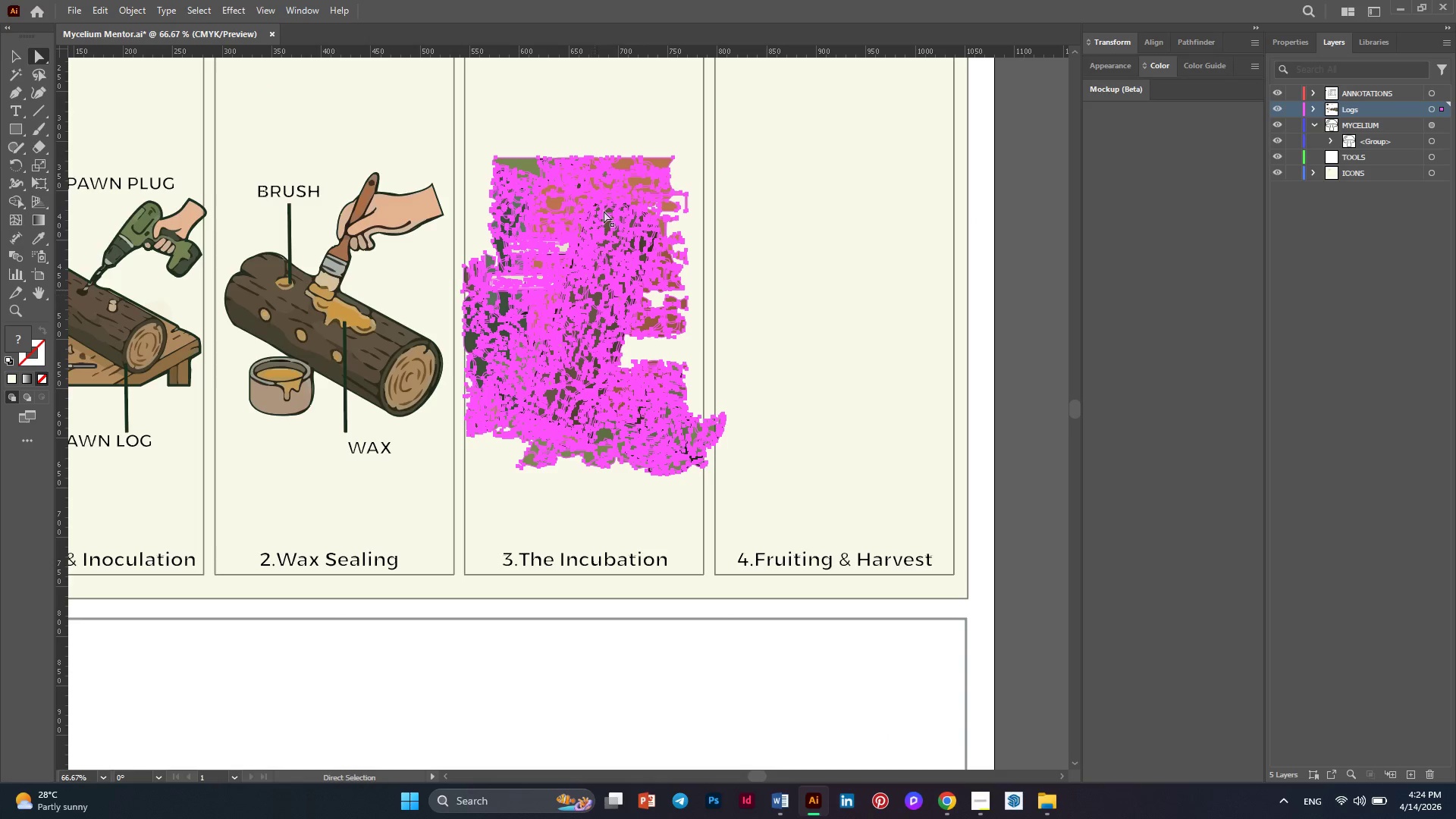 
left_click([604, 105])
 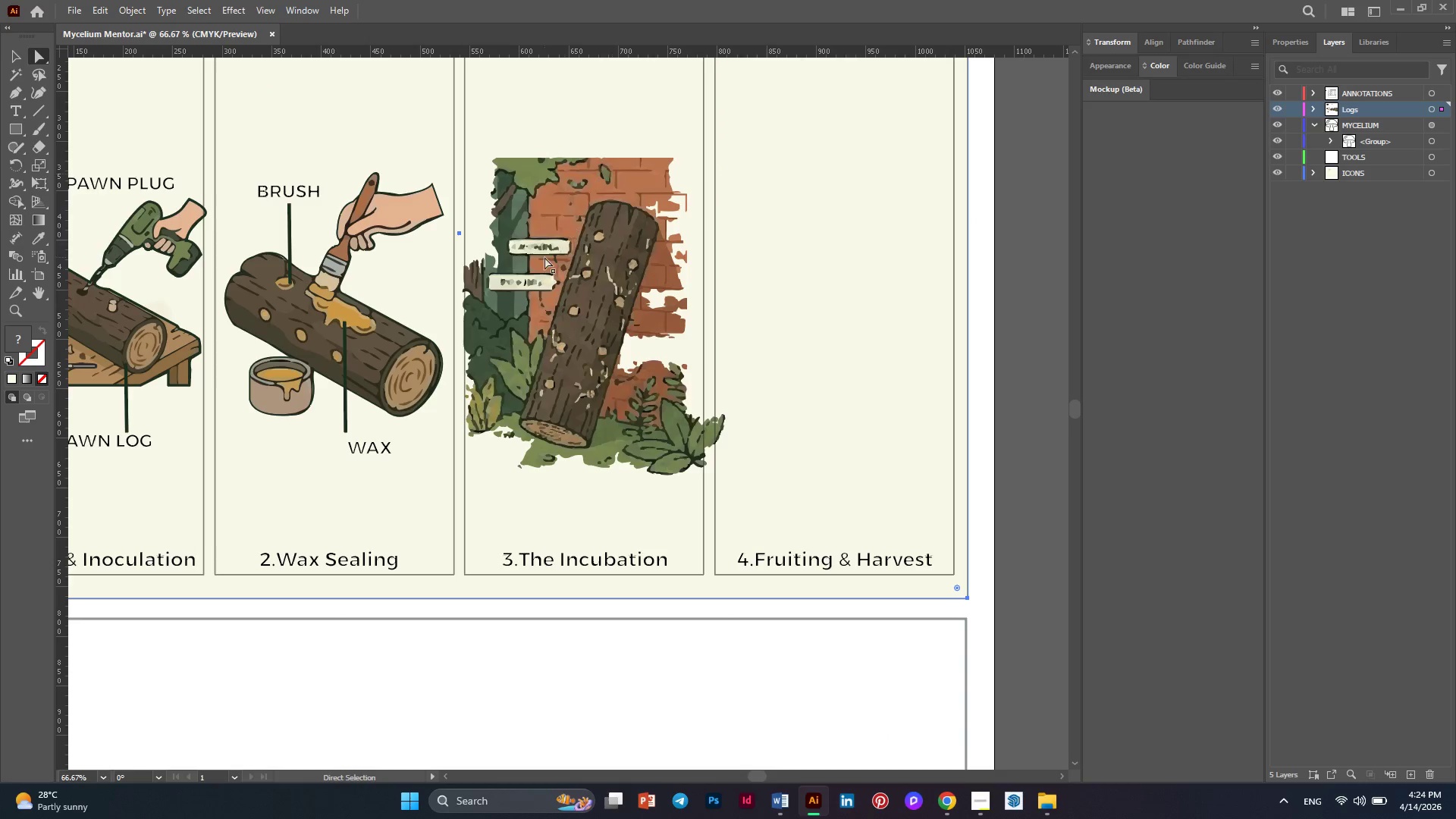 
left_click([543, 257])
 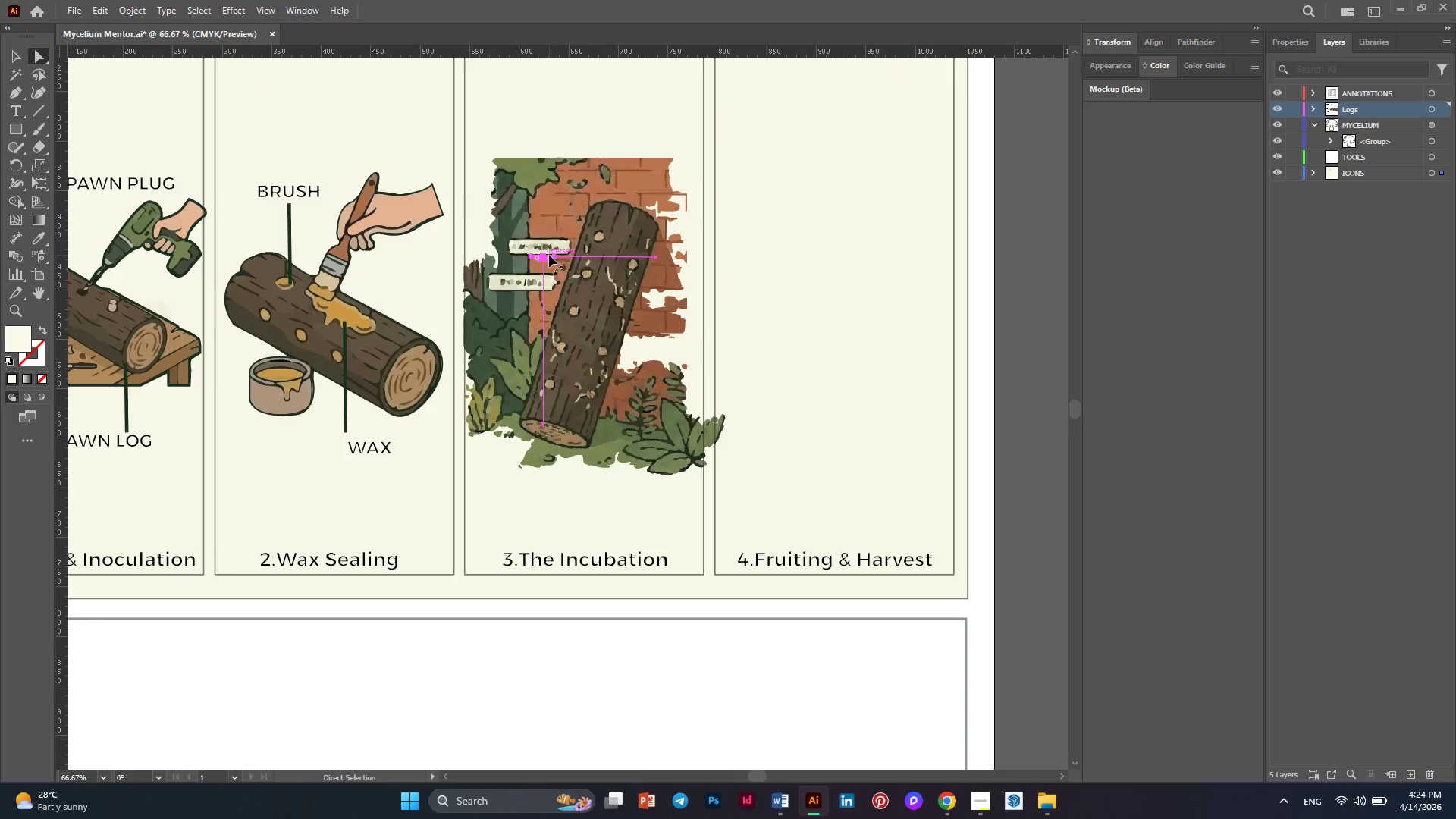 
hold_key(key=AltLeft, duration=0.34)
scroll: coordinate [535, 276], scroll_direction: up, amount: 3.0
 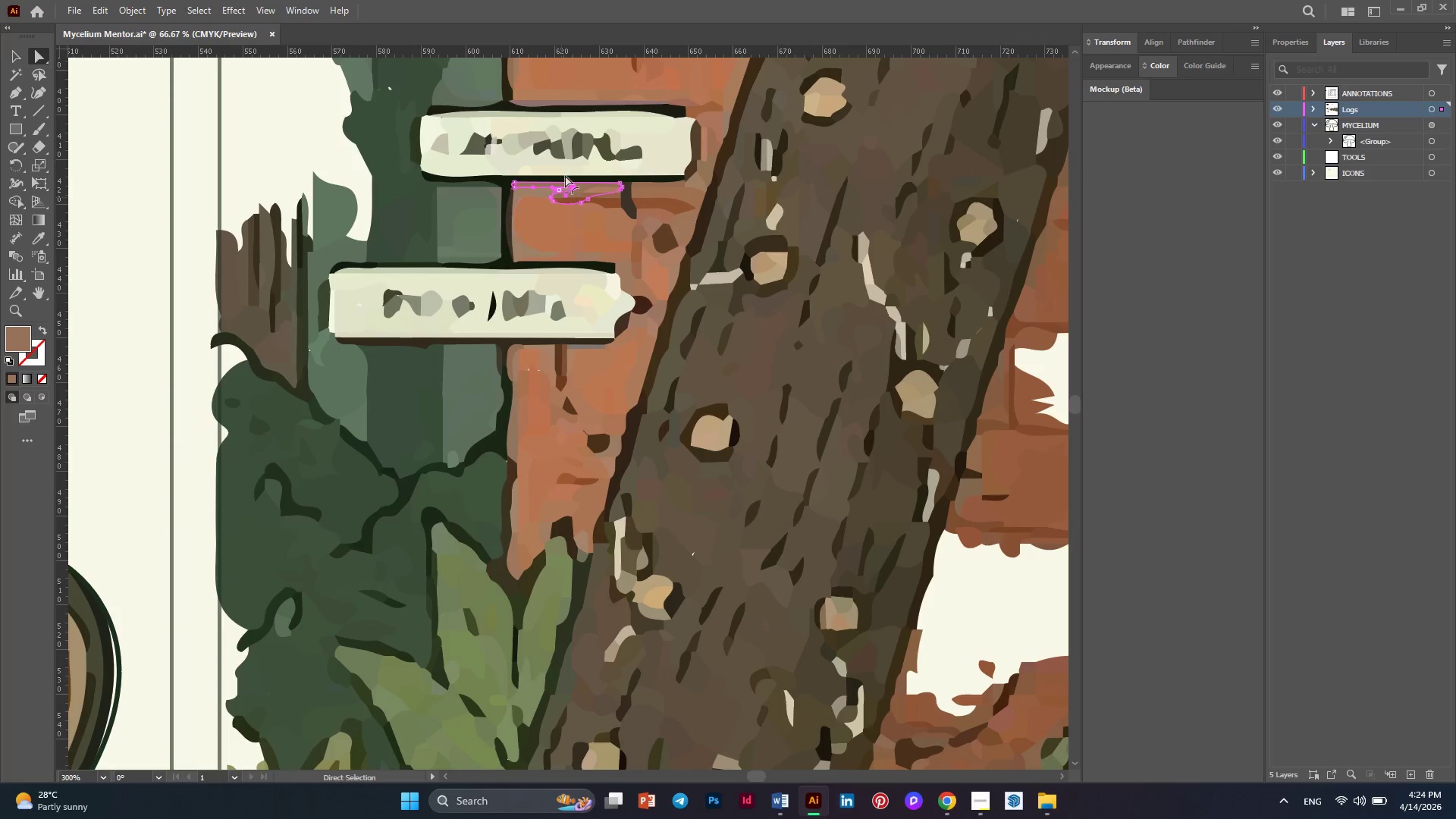 
left_click([569, 158])
 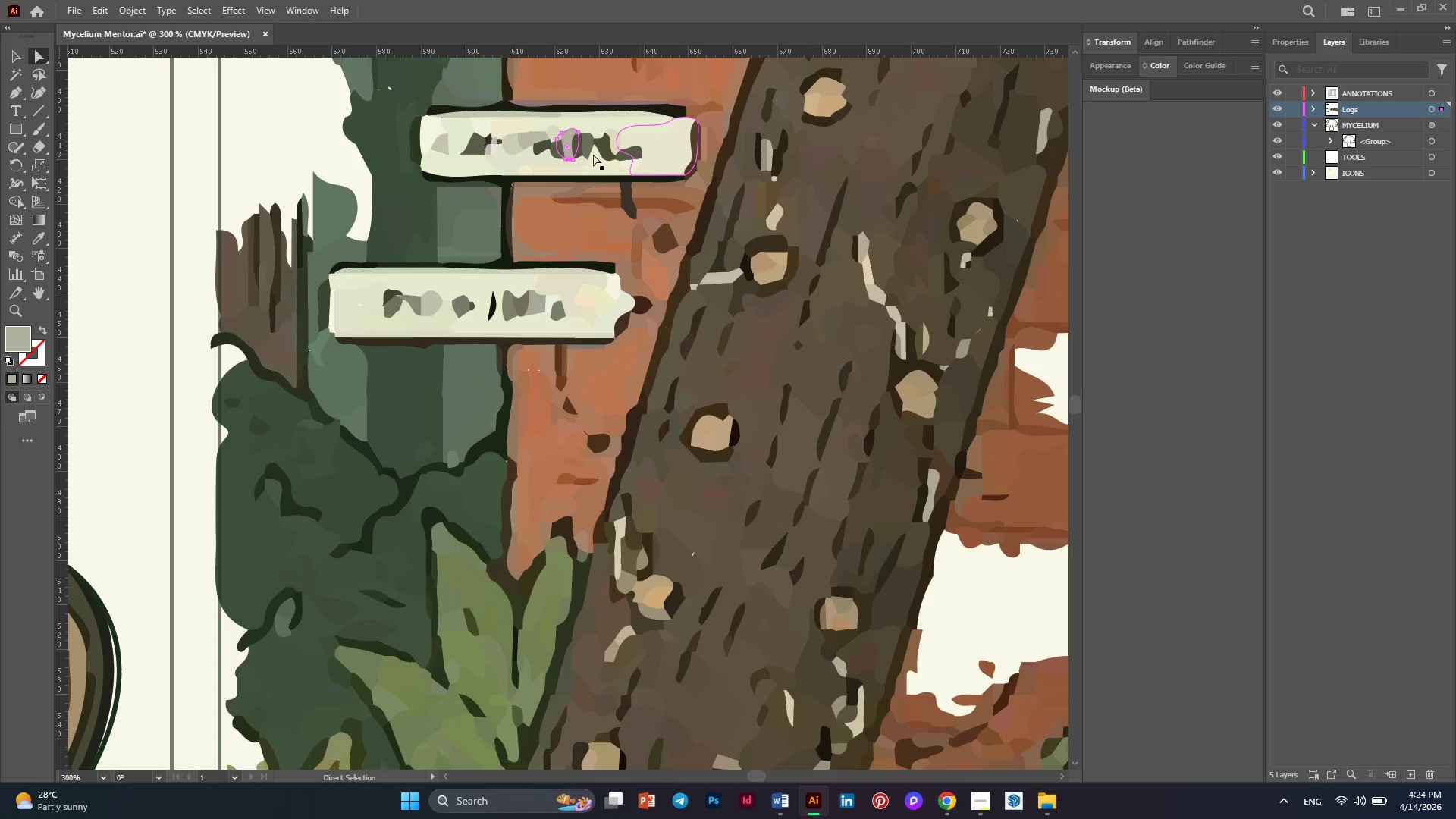 
hold_key(key=AltLeft, duration=0.36)
scroll: coordinate [460, 134], scroll_direction: up, amount: 2.0
 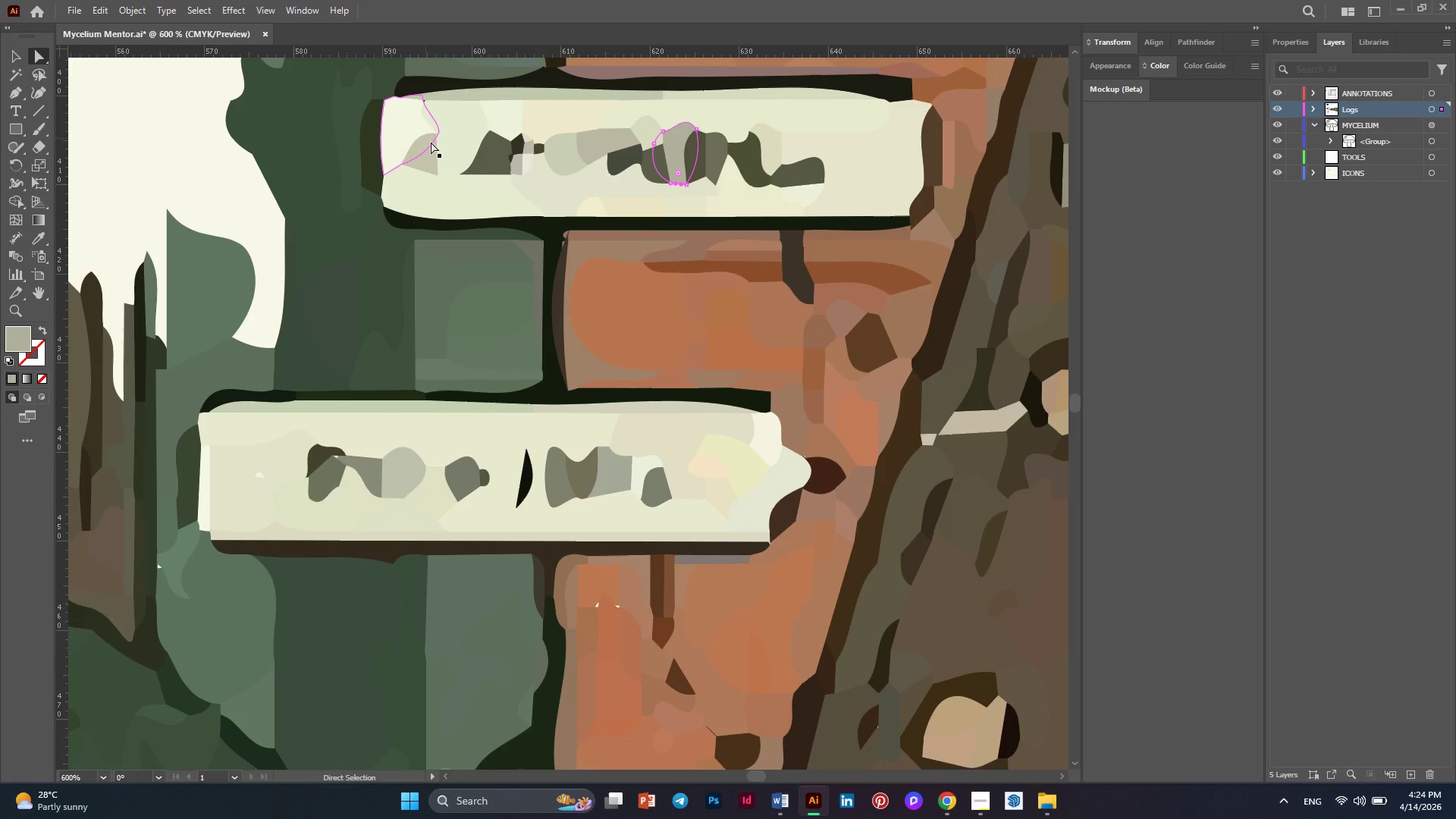 
left_click([432, 145])
 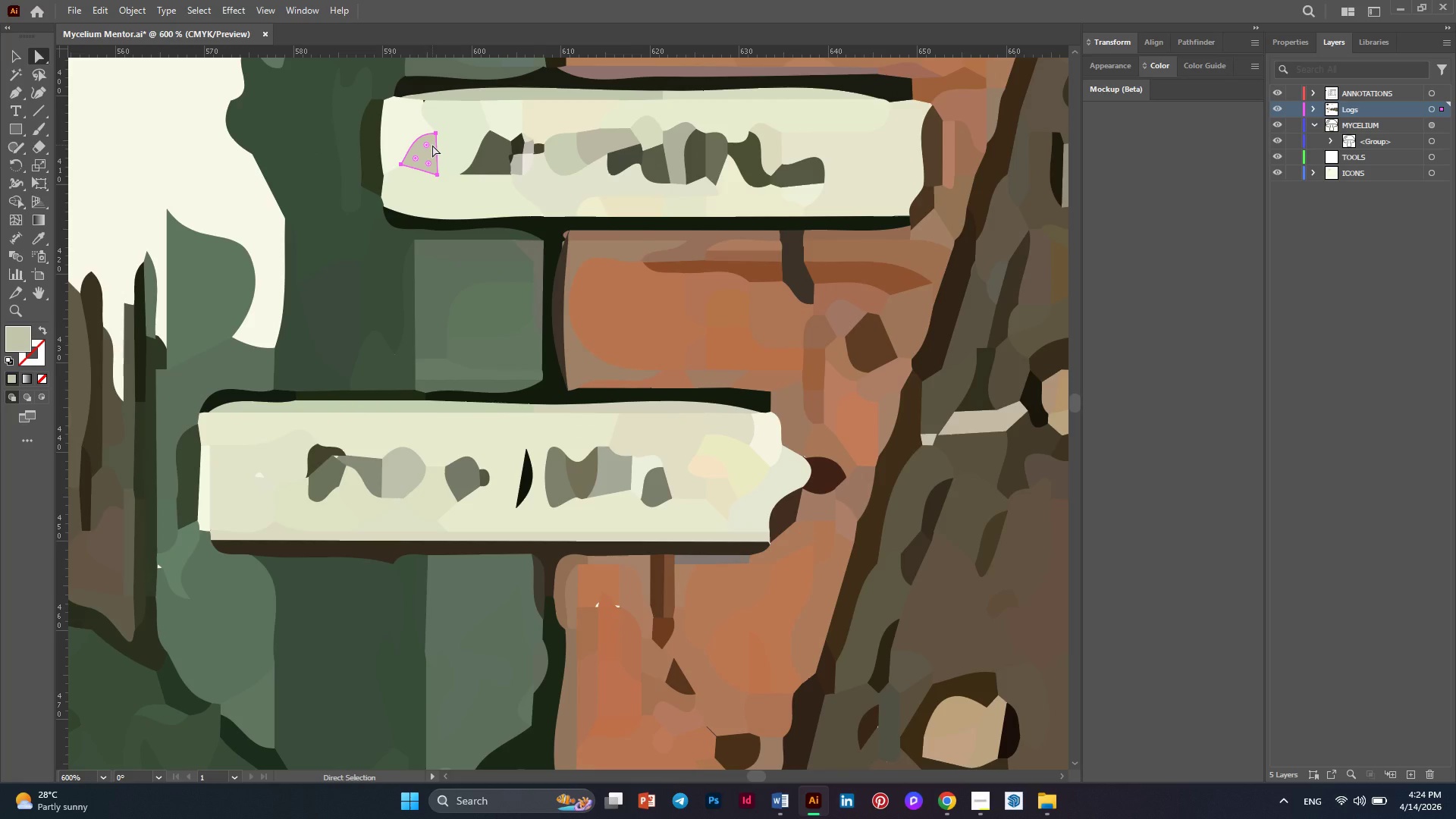 
key(Delete)
 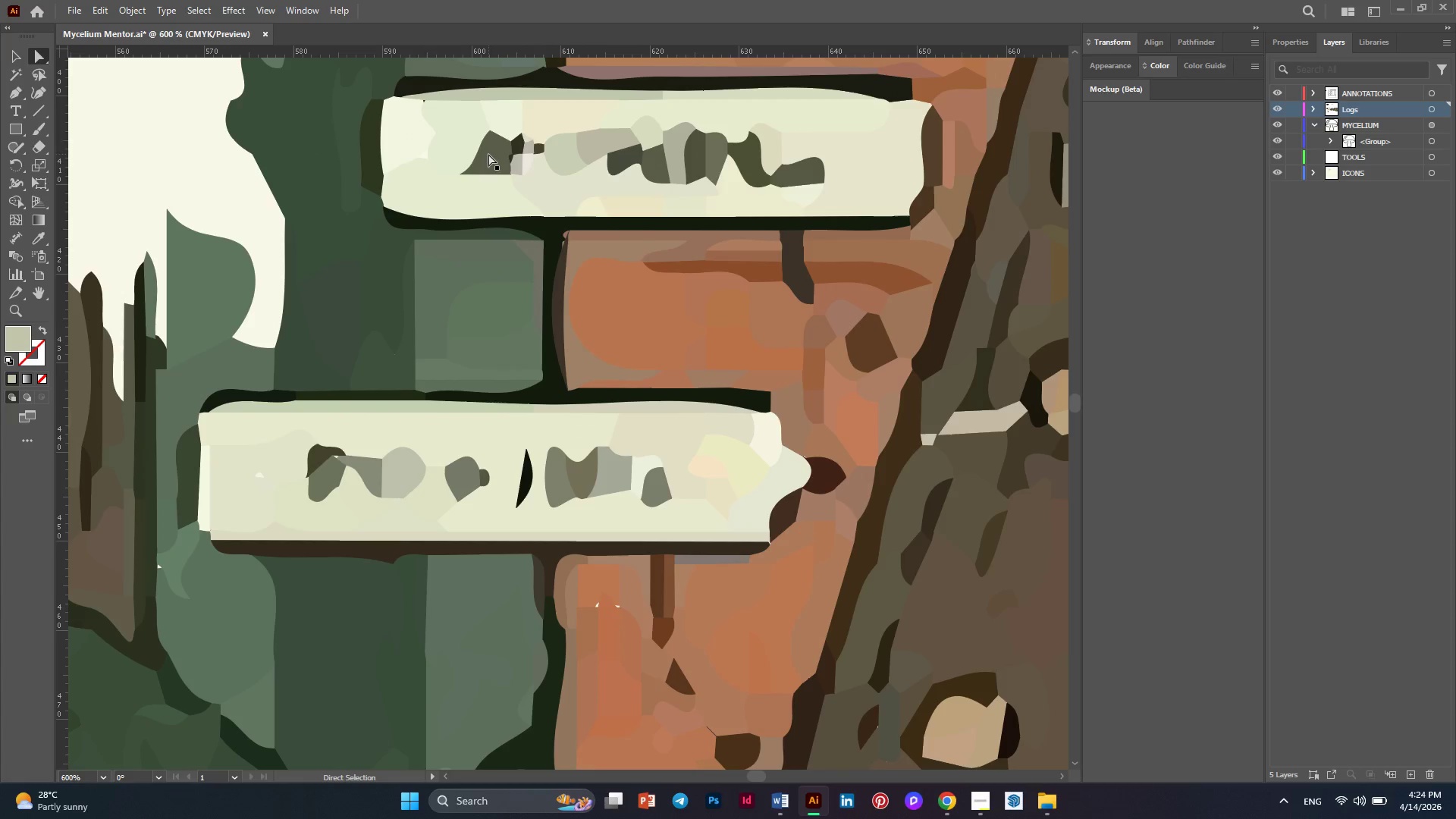 
left_click([488, 154])
 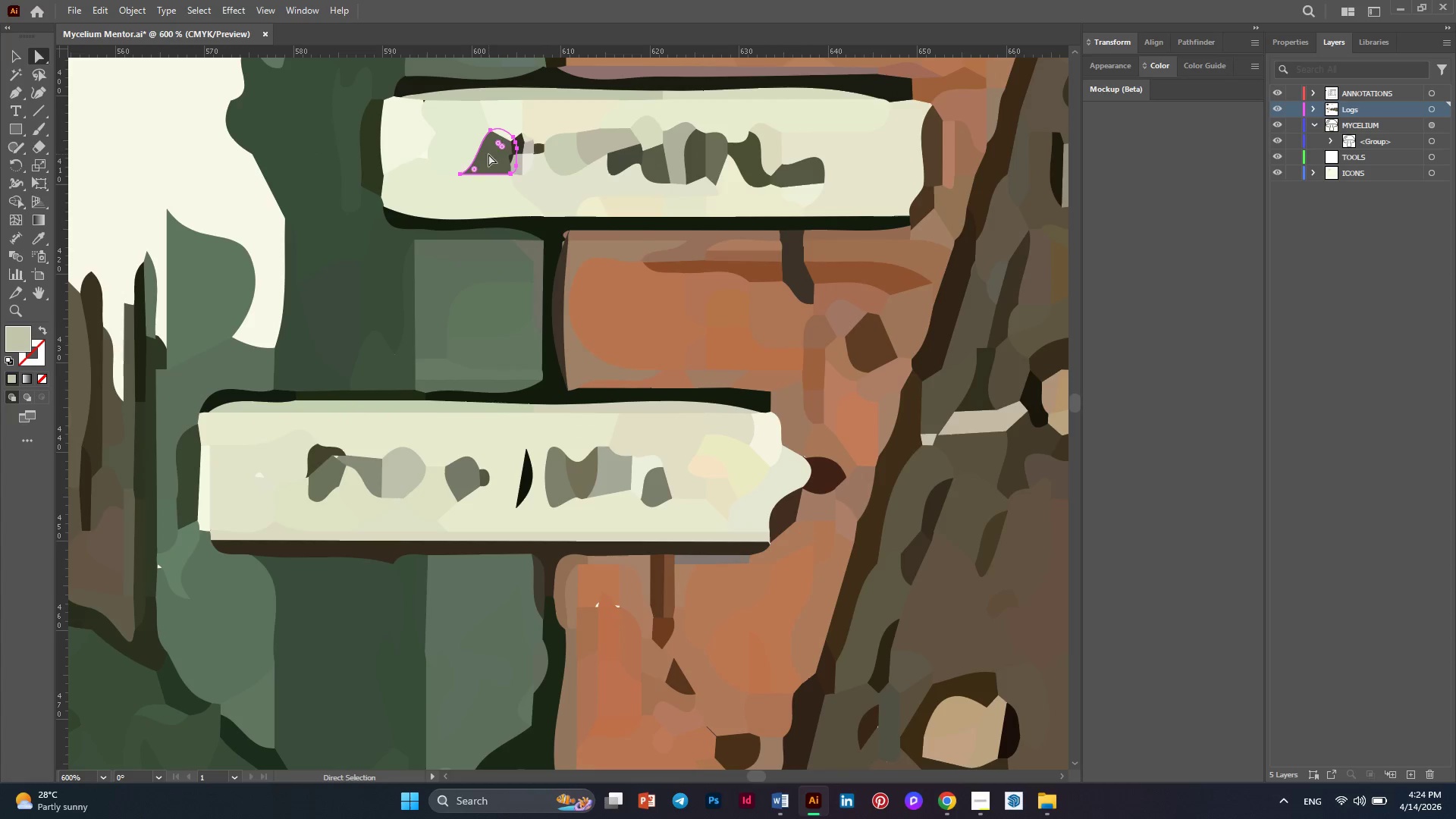 
key(Delete)
 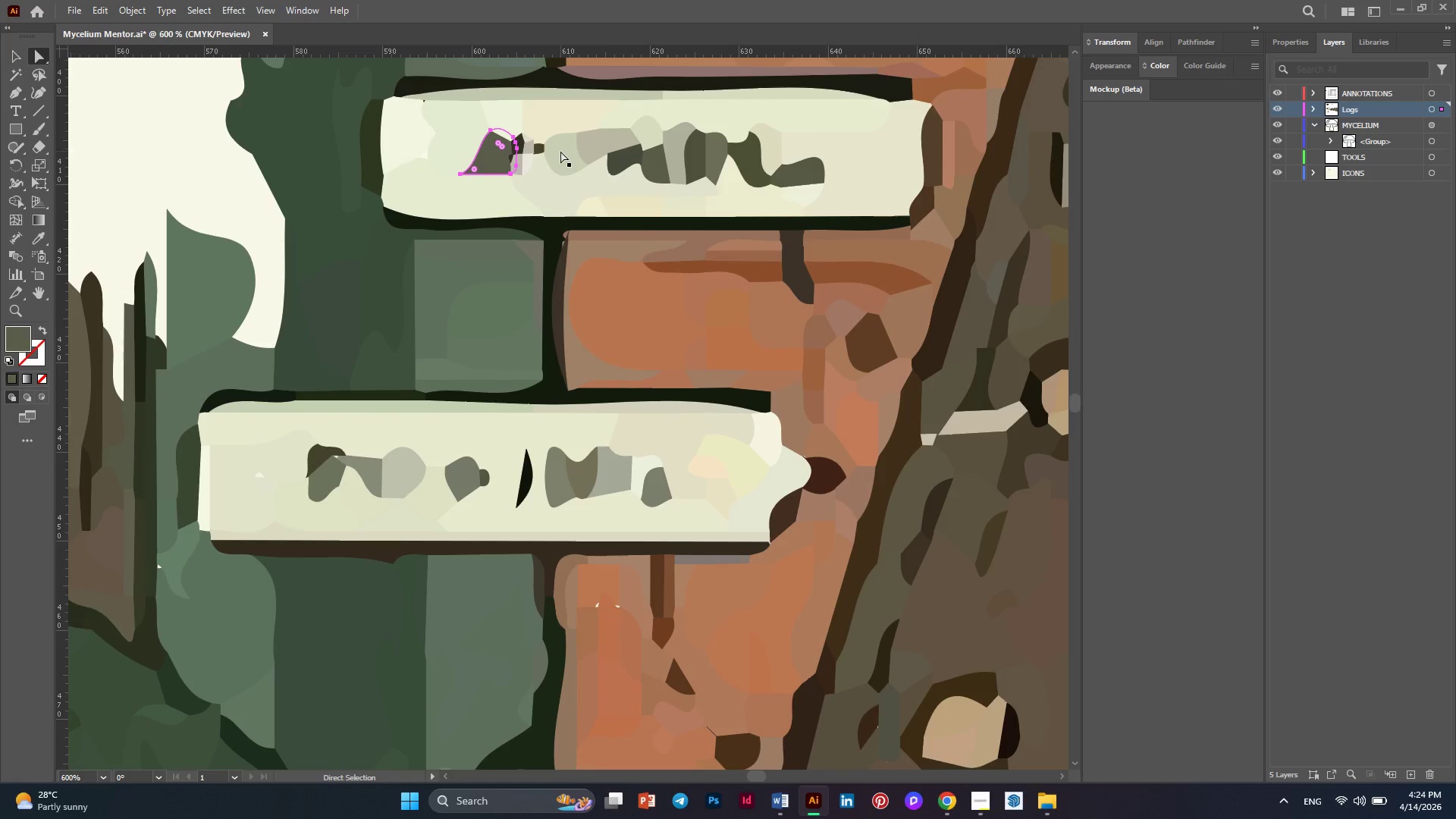 
left_click([569, 149])
 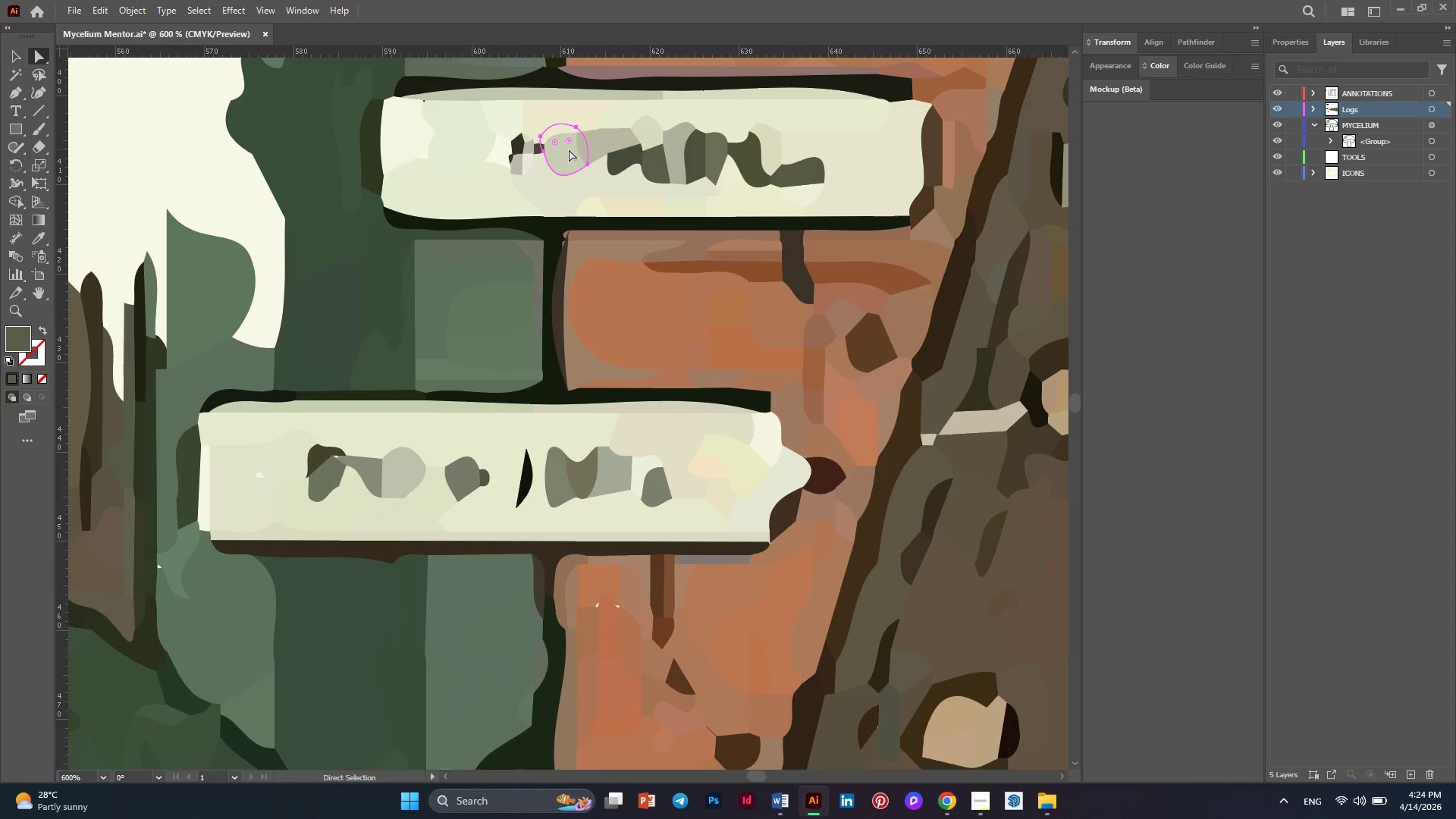 
key(Delete)
 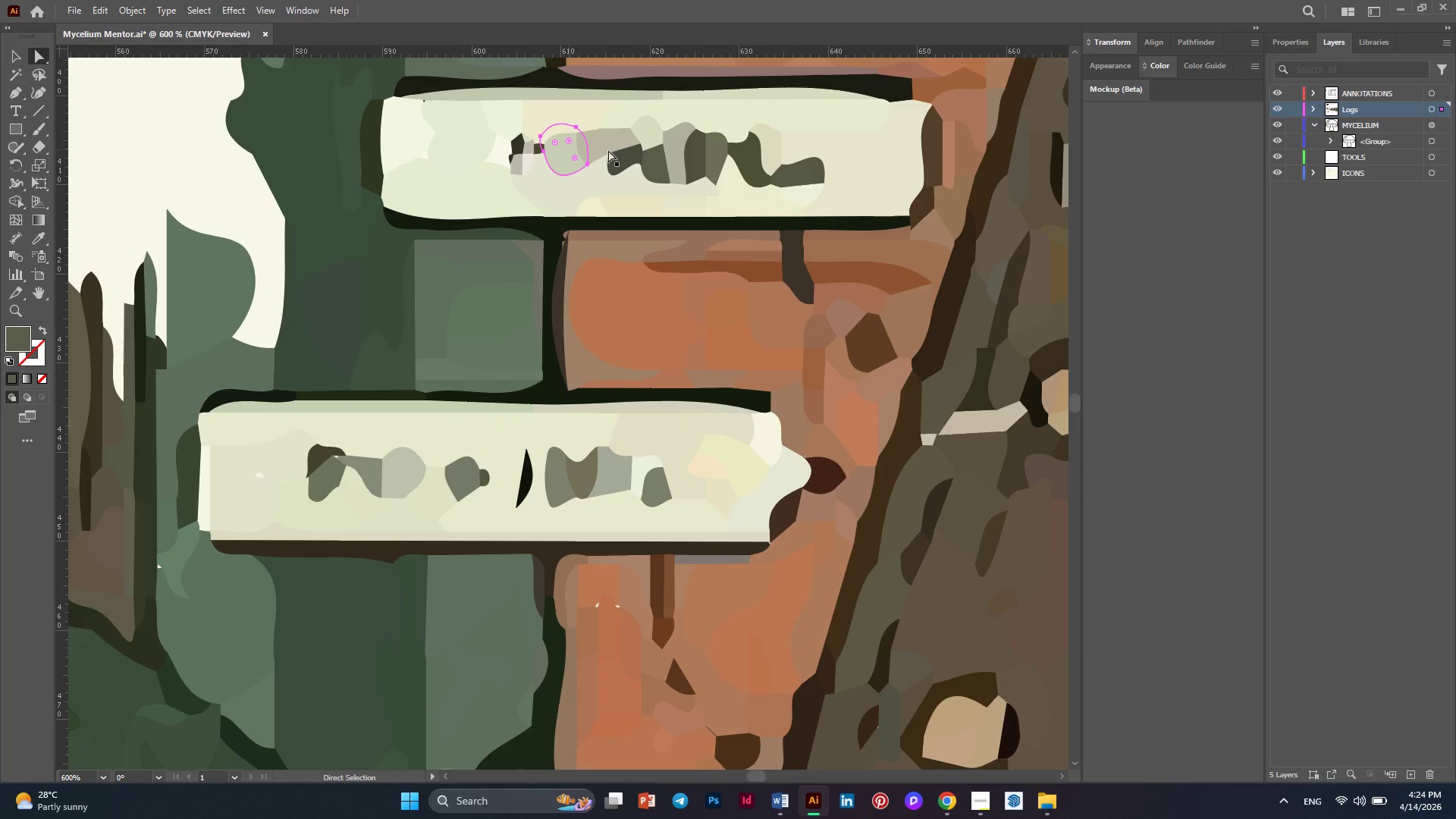 
left_click([608, 150])
 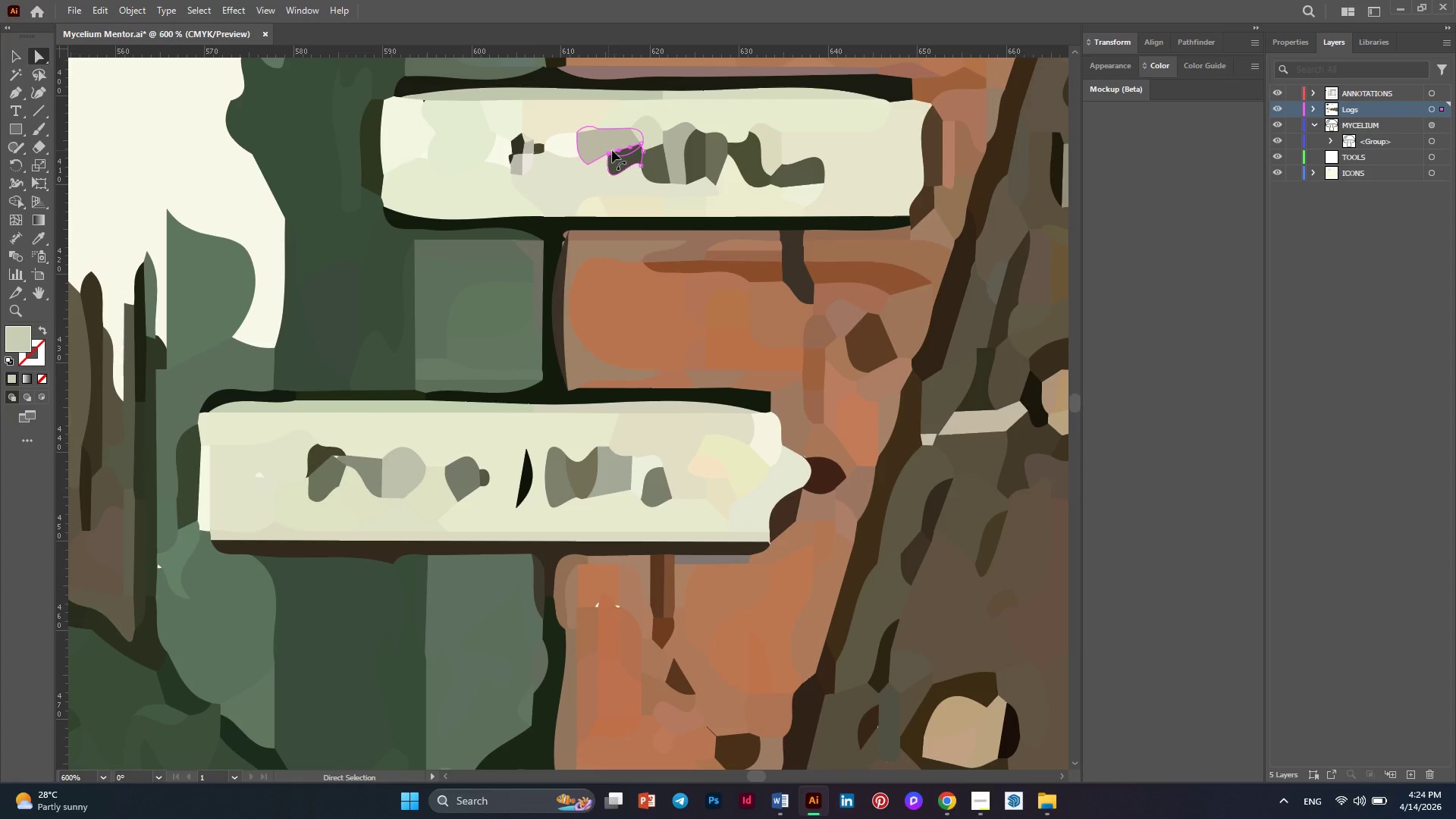 
key(Delete)
 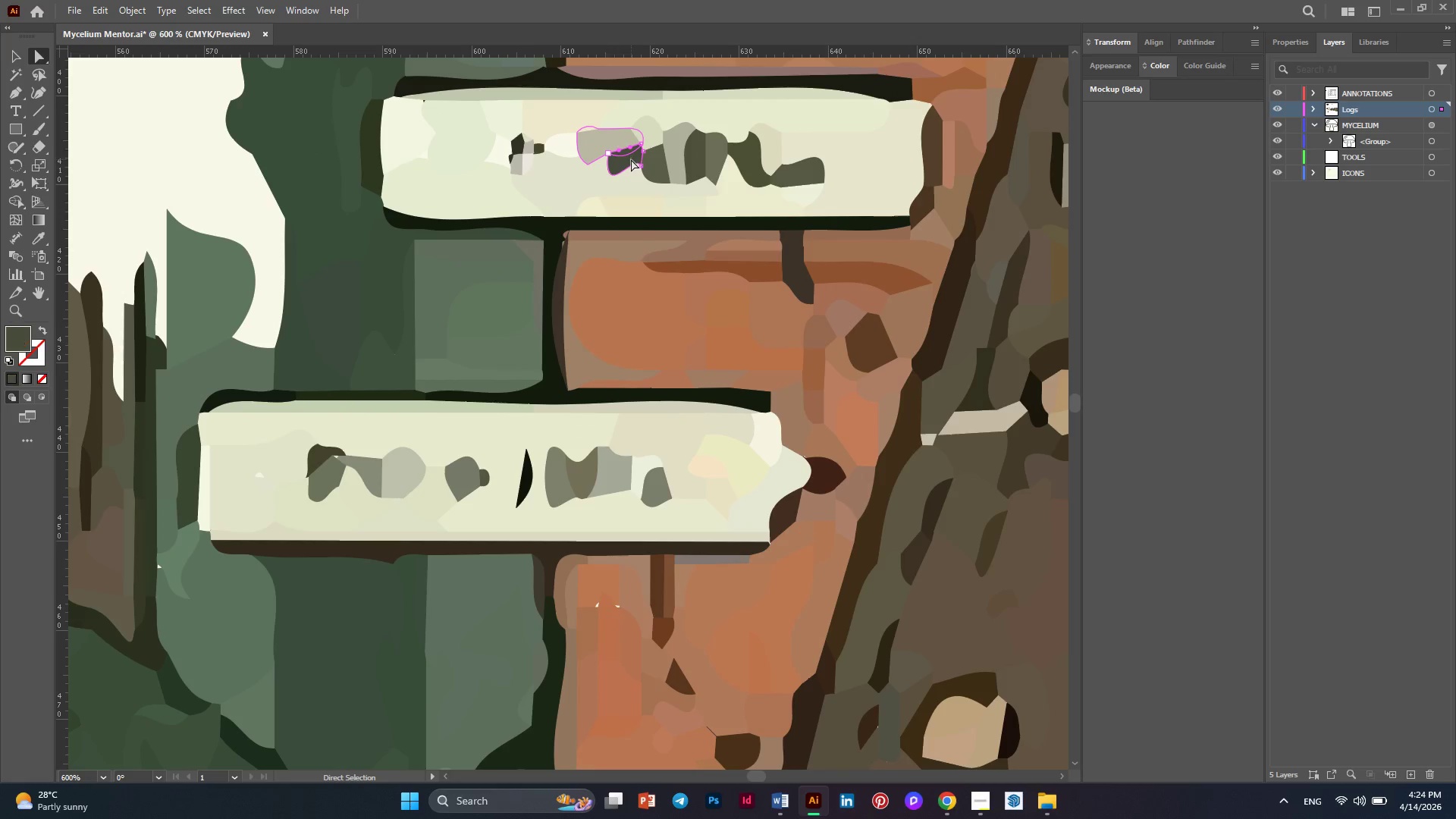 
left_click([631, 159])
 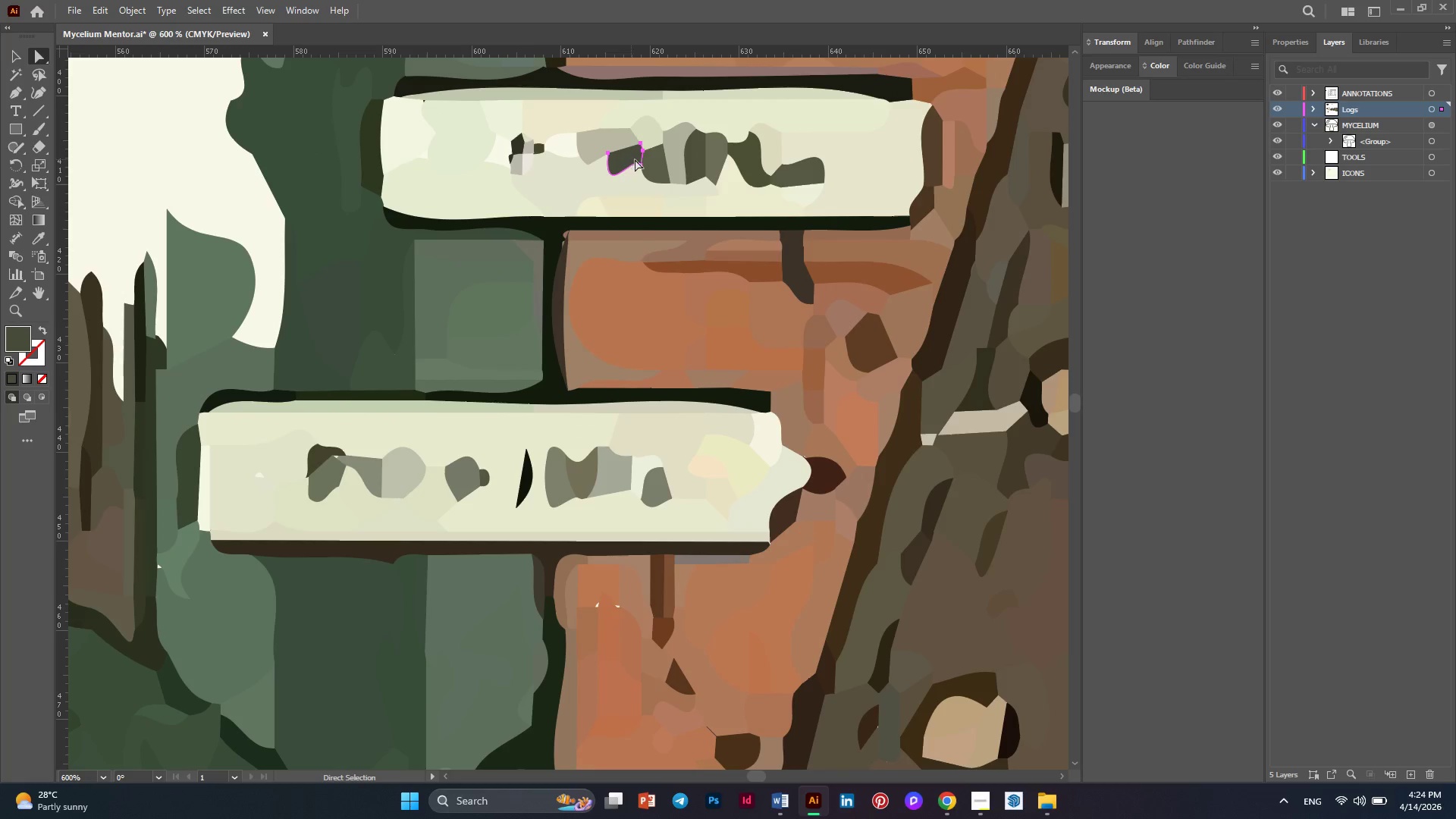 
key(Delete)
 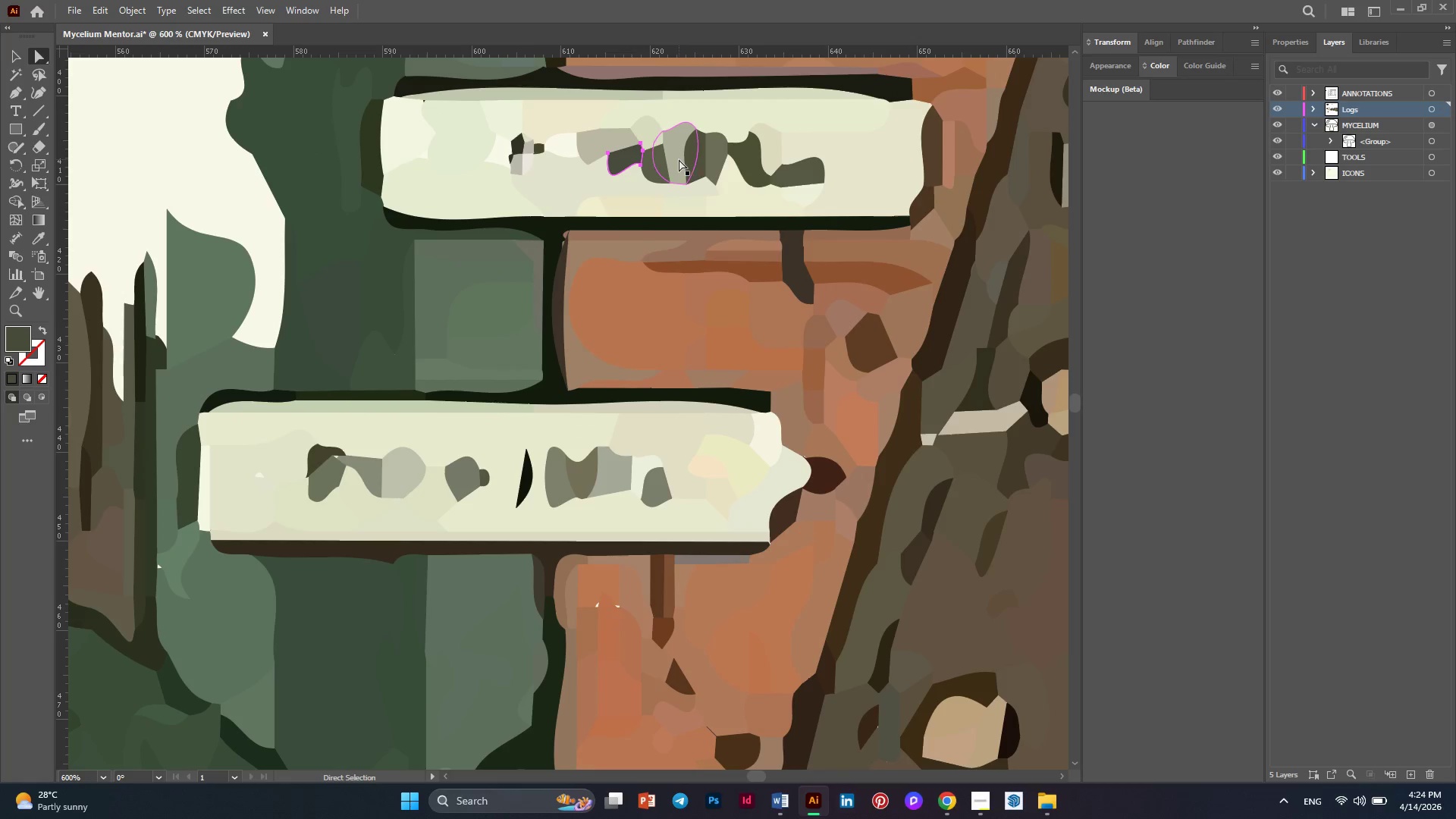 
double_click([679, 159])
 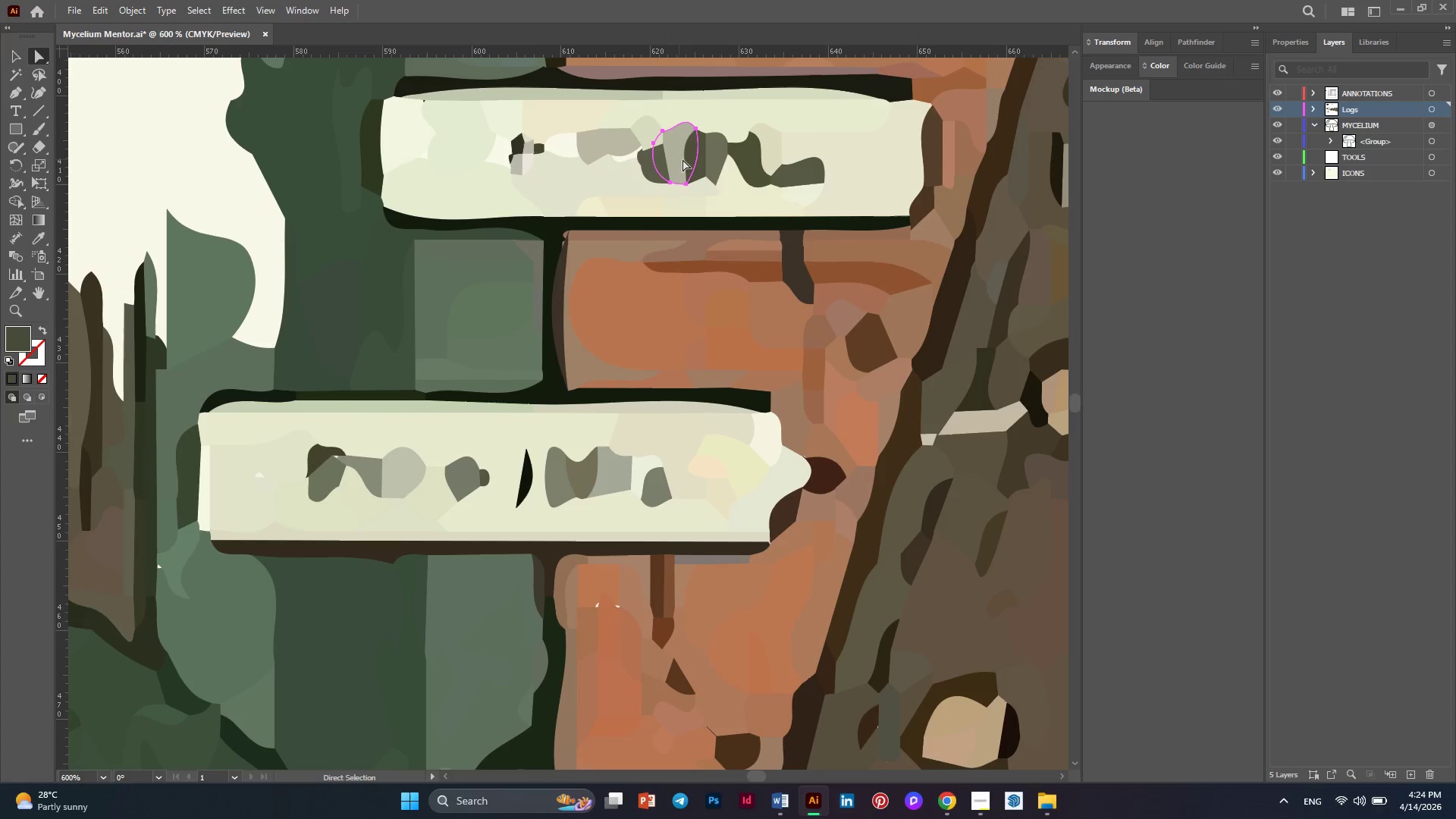 
key(Delete)
 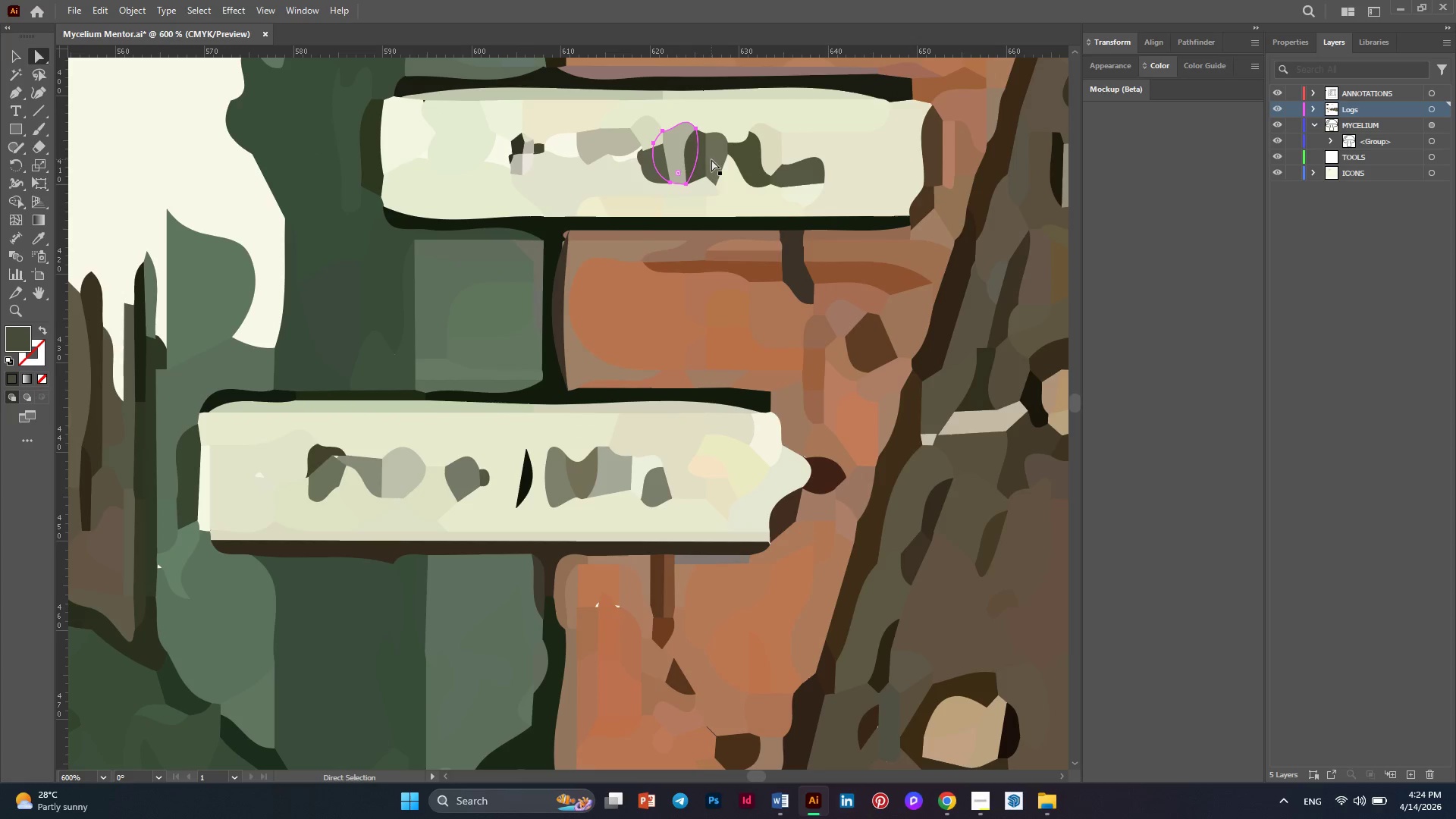 
triple_click([711, 159])
 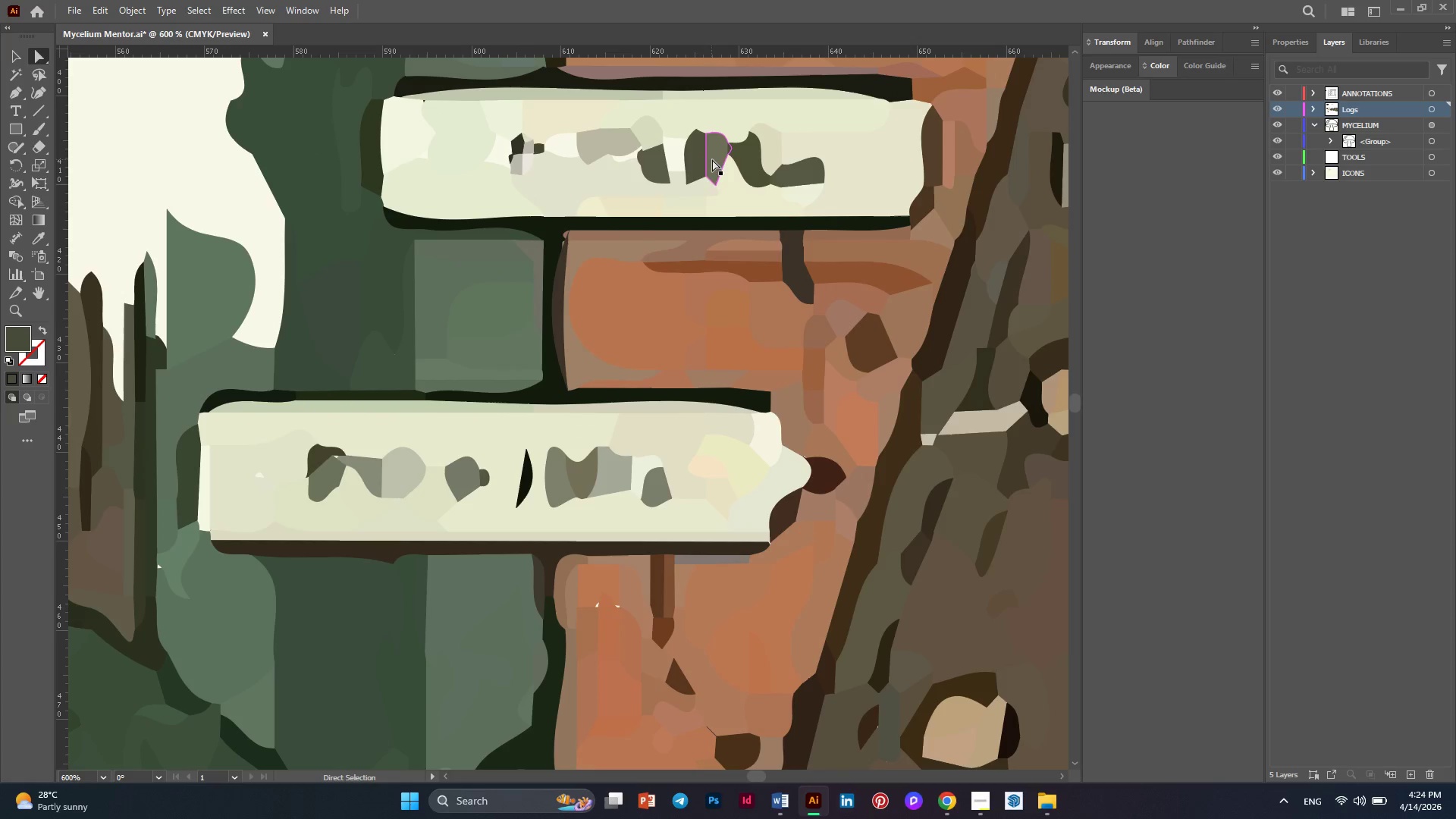 
key(Delete)
 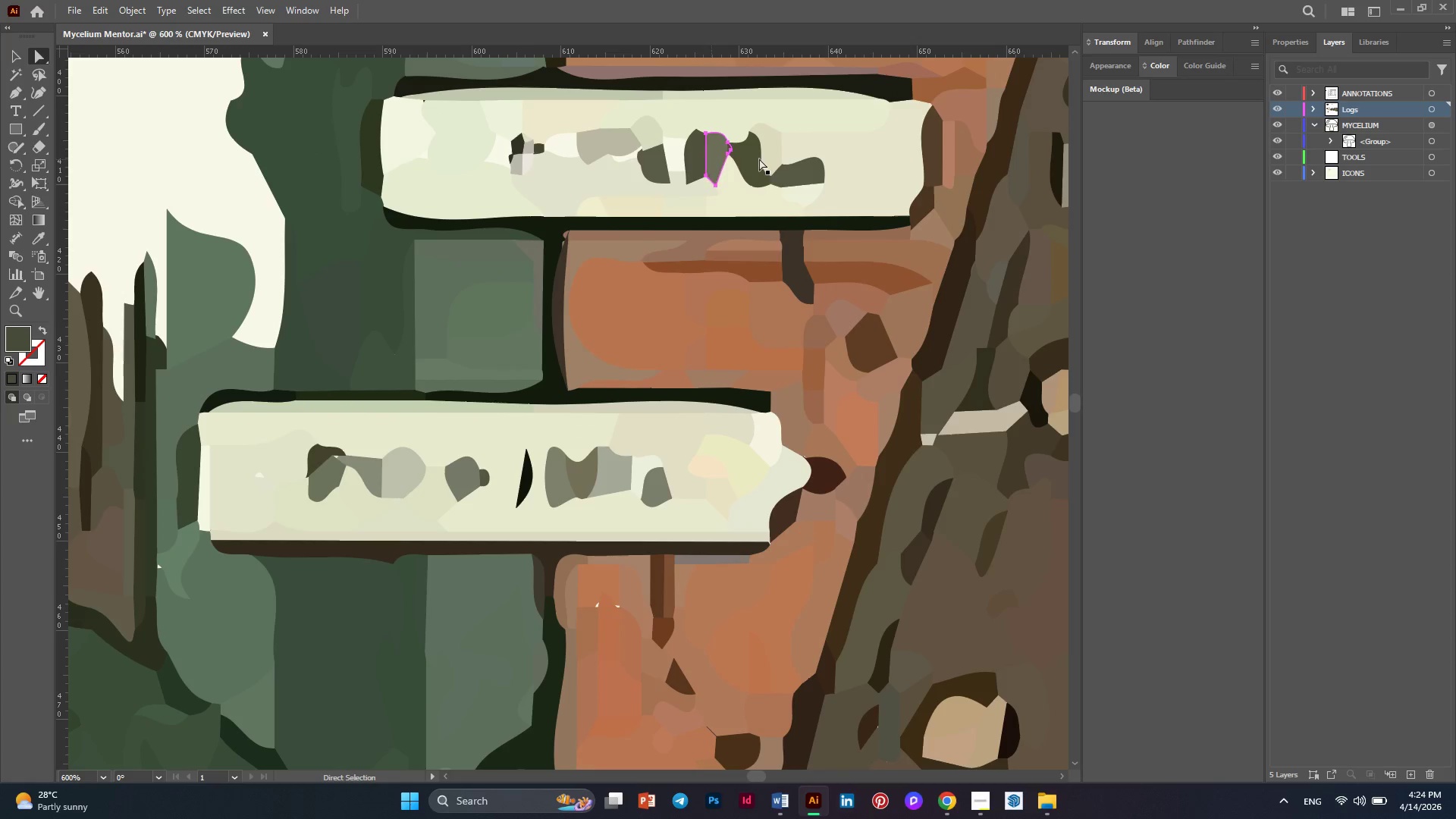 
triple_click([761, 158])
 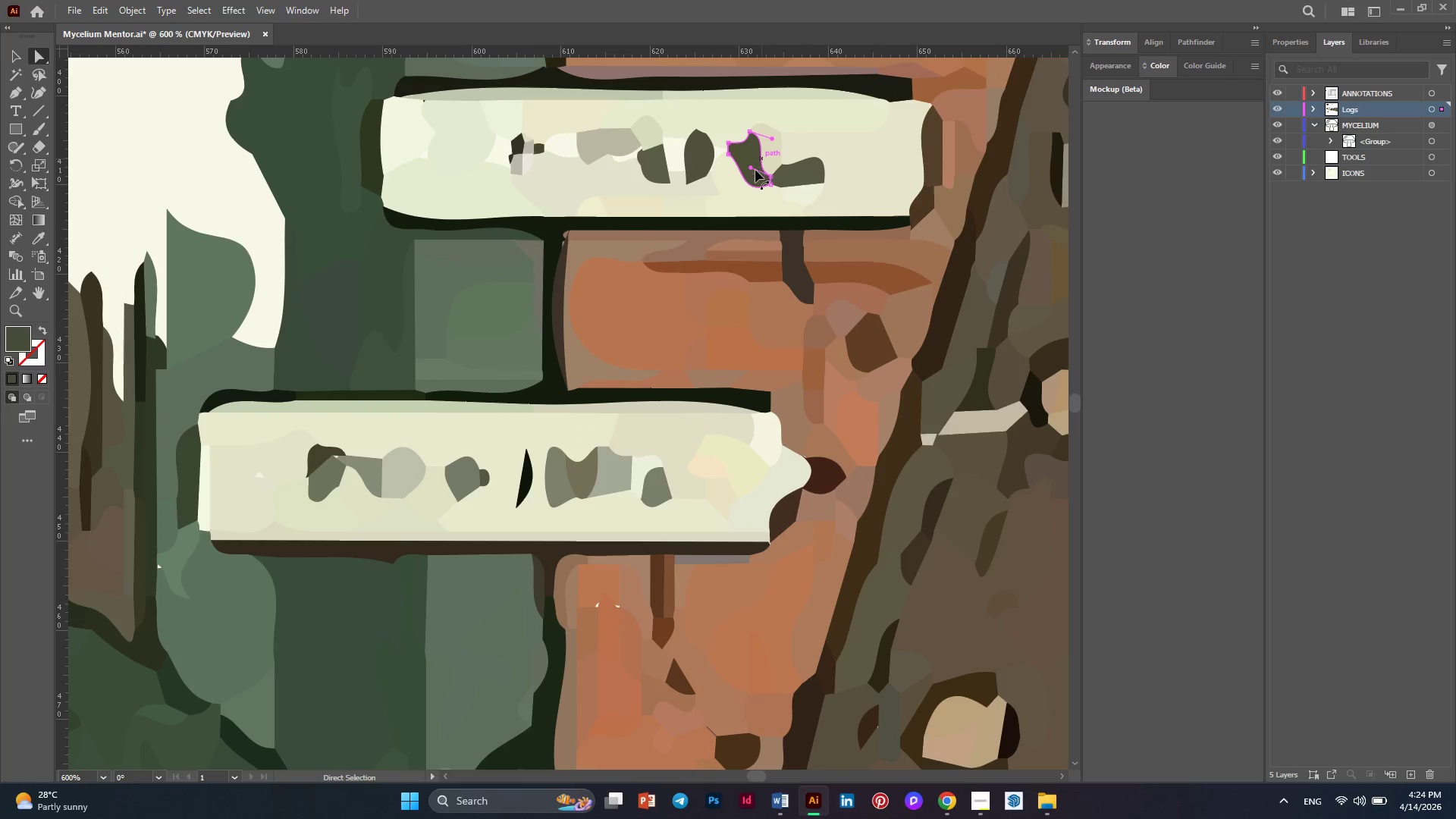 
triple_click([755, 171])
 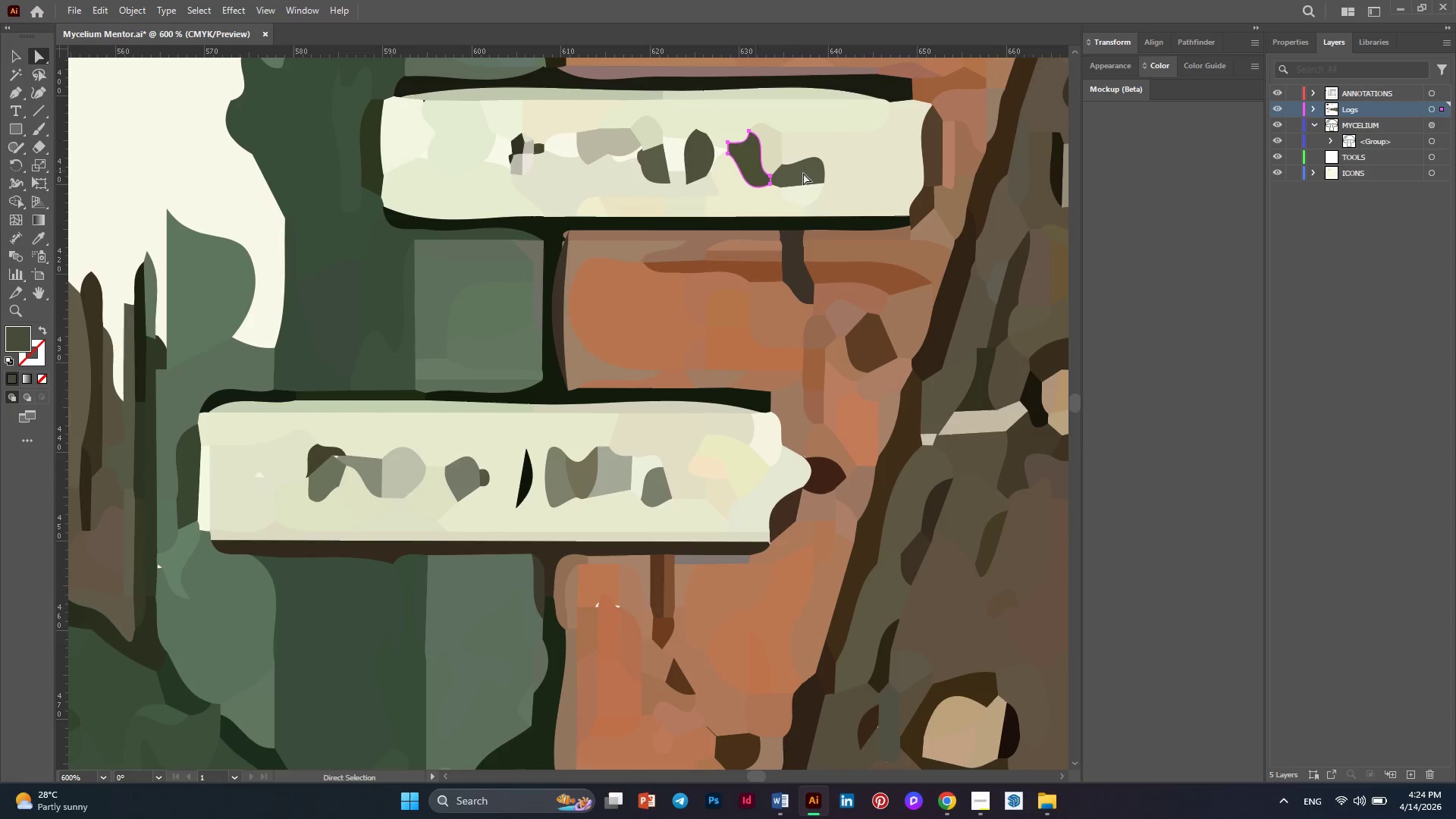 
key(Delete)
 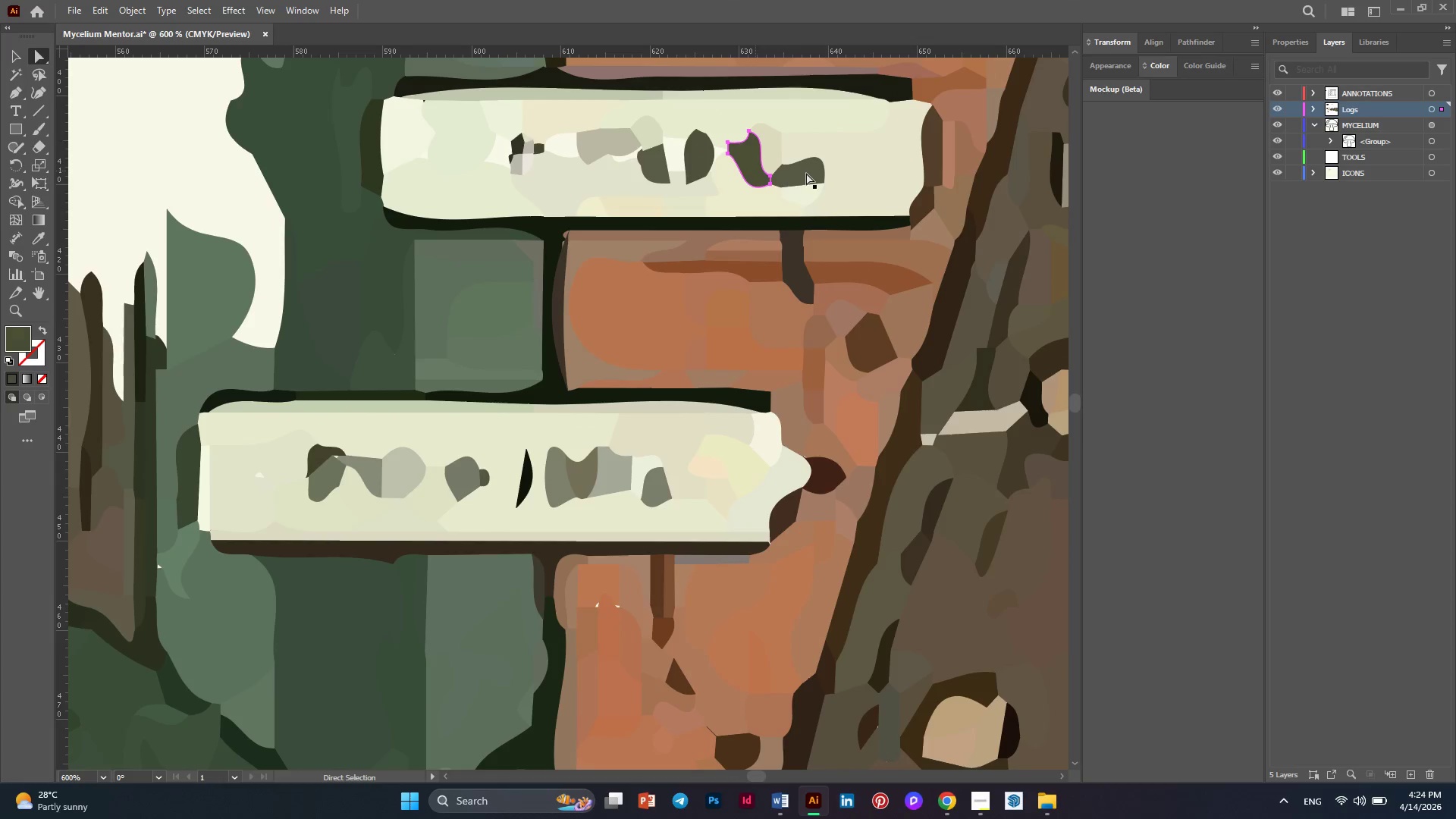 
triple_click([806, 173])
 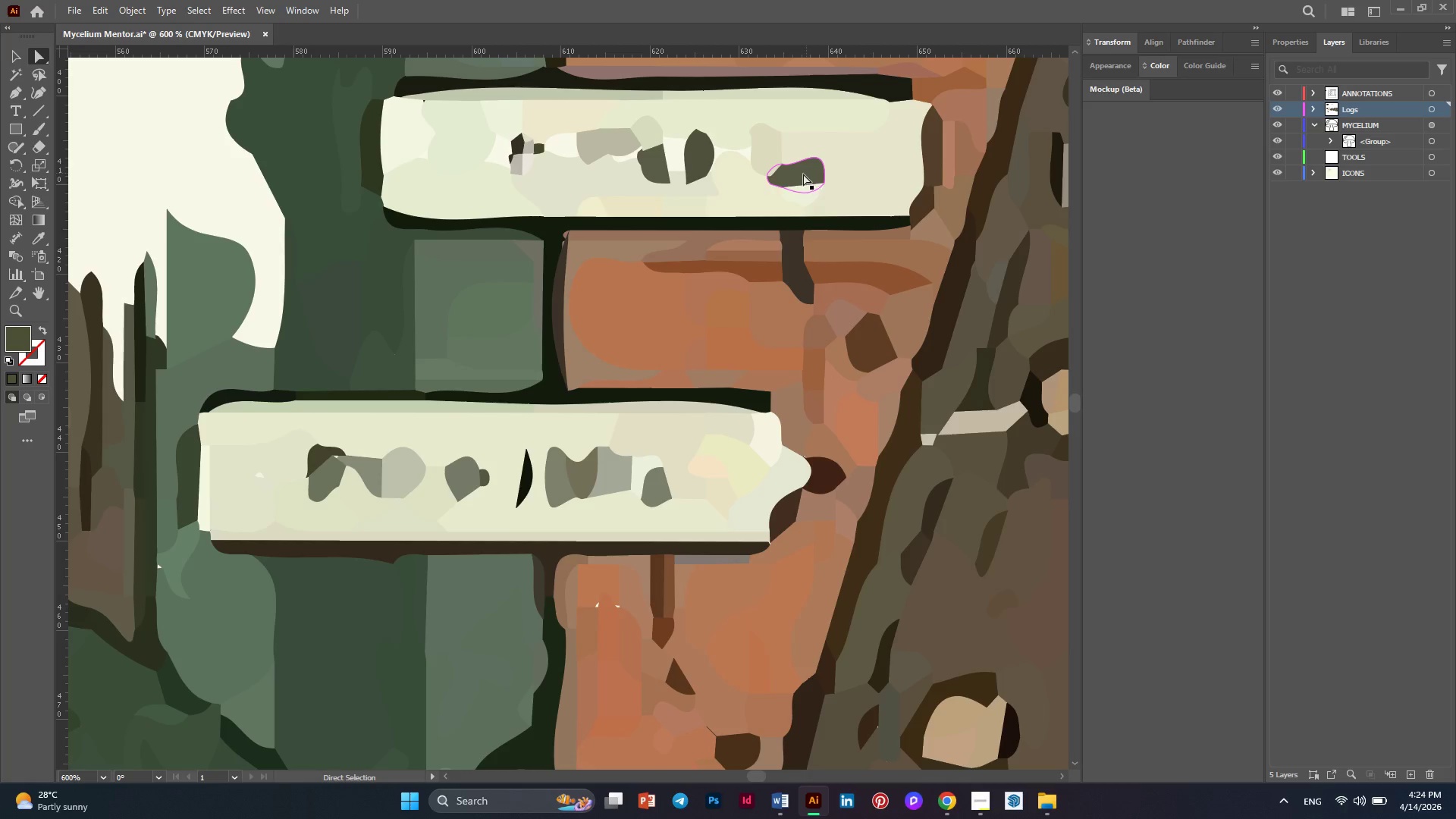 
key(Delete)
 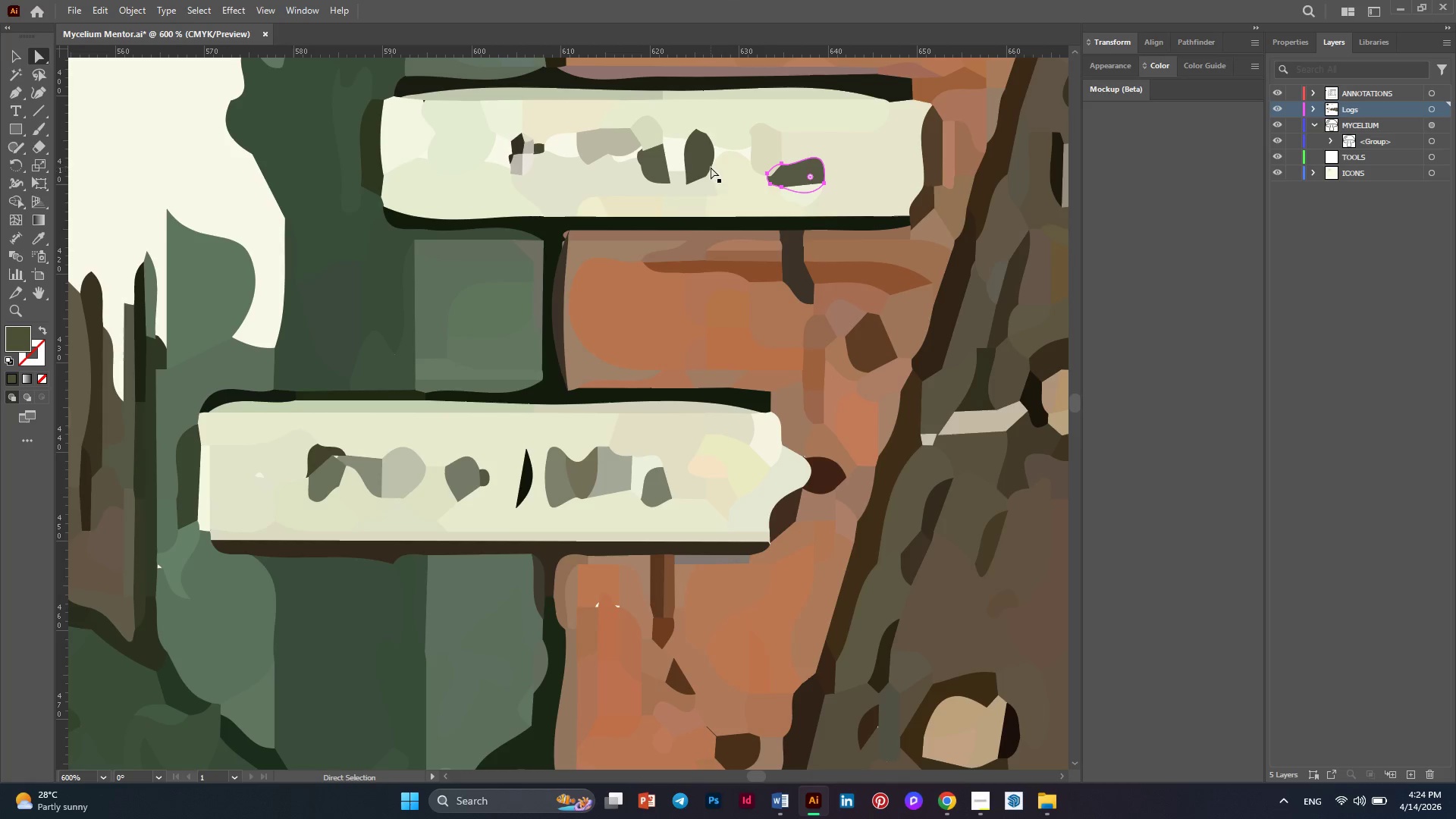 
left_click([711, 167])
 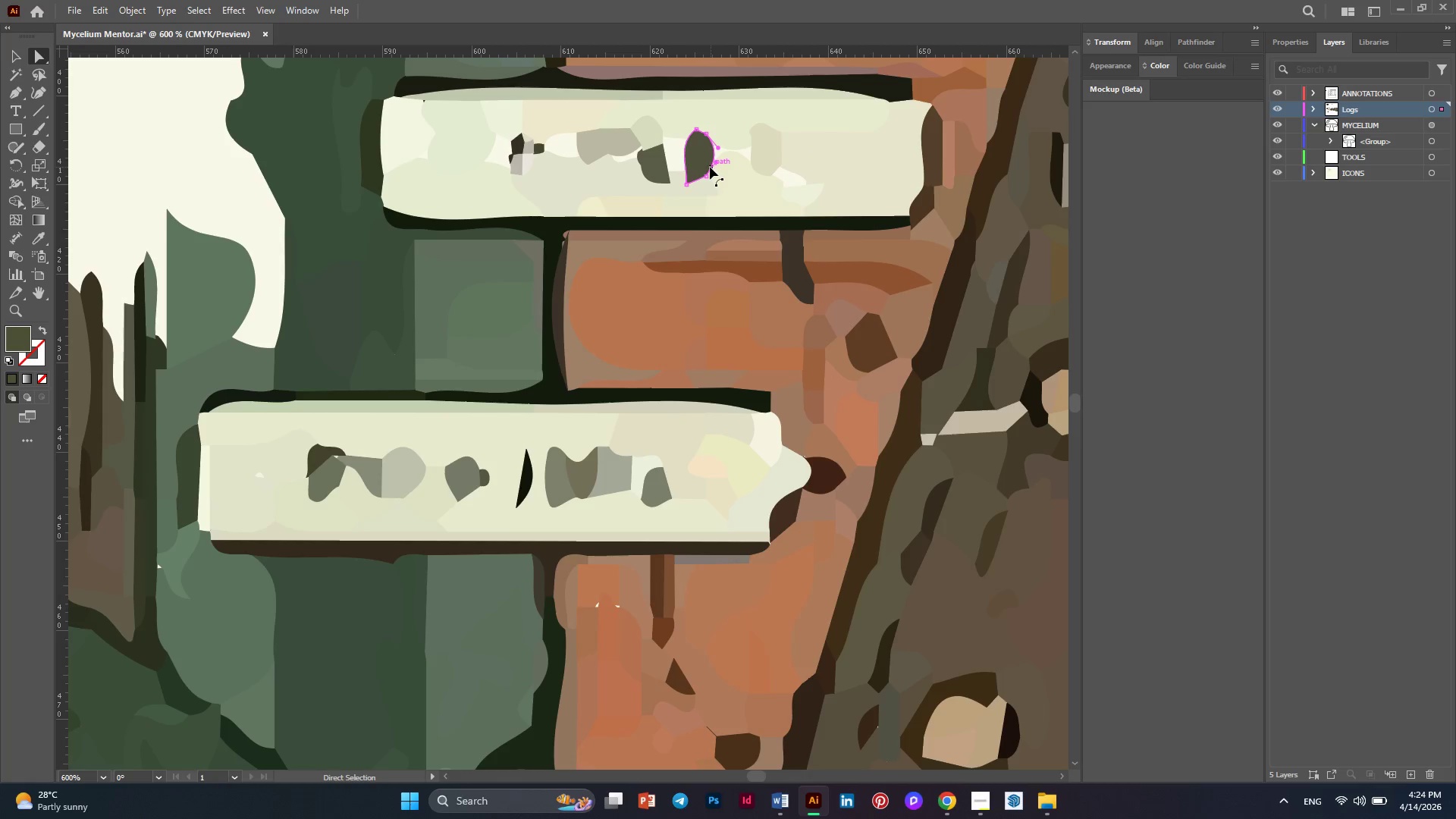 
key(Delete)
 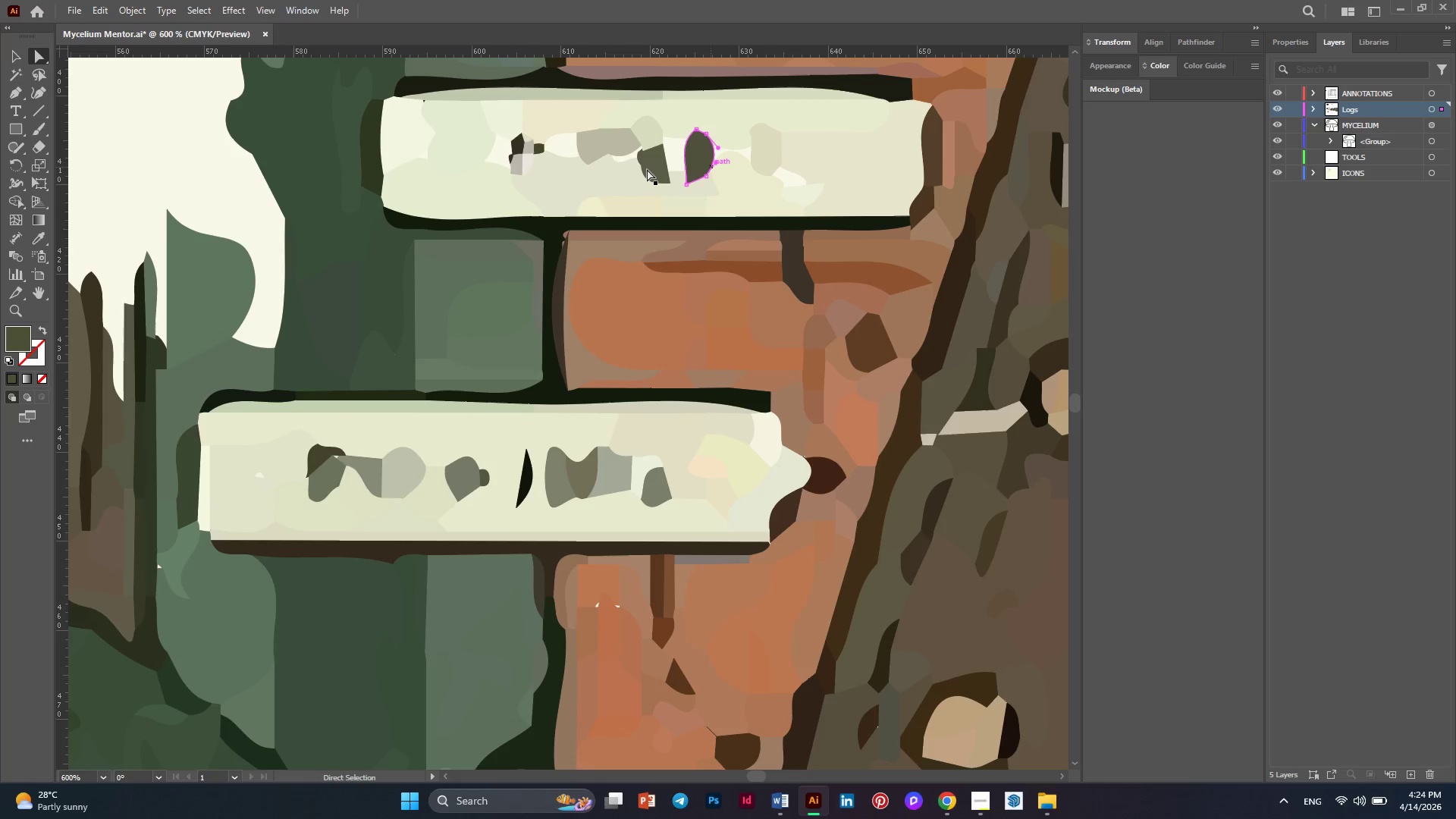 
left_click([647, 169])
 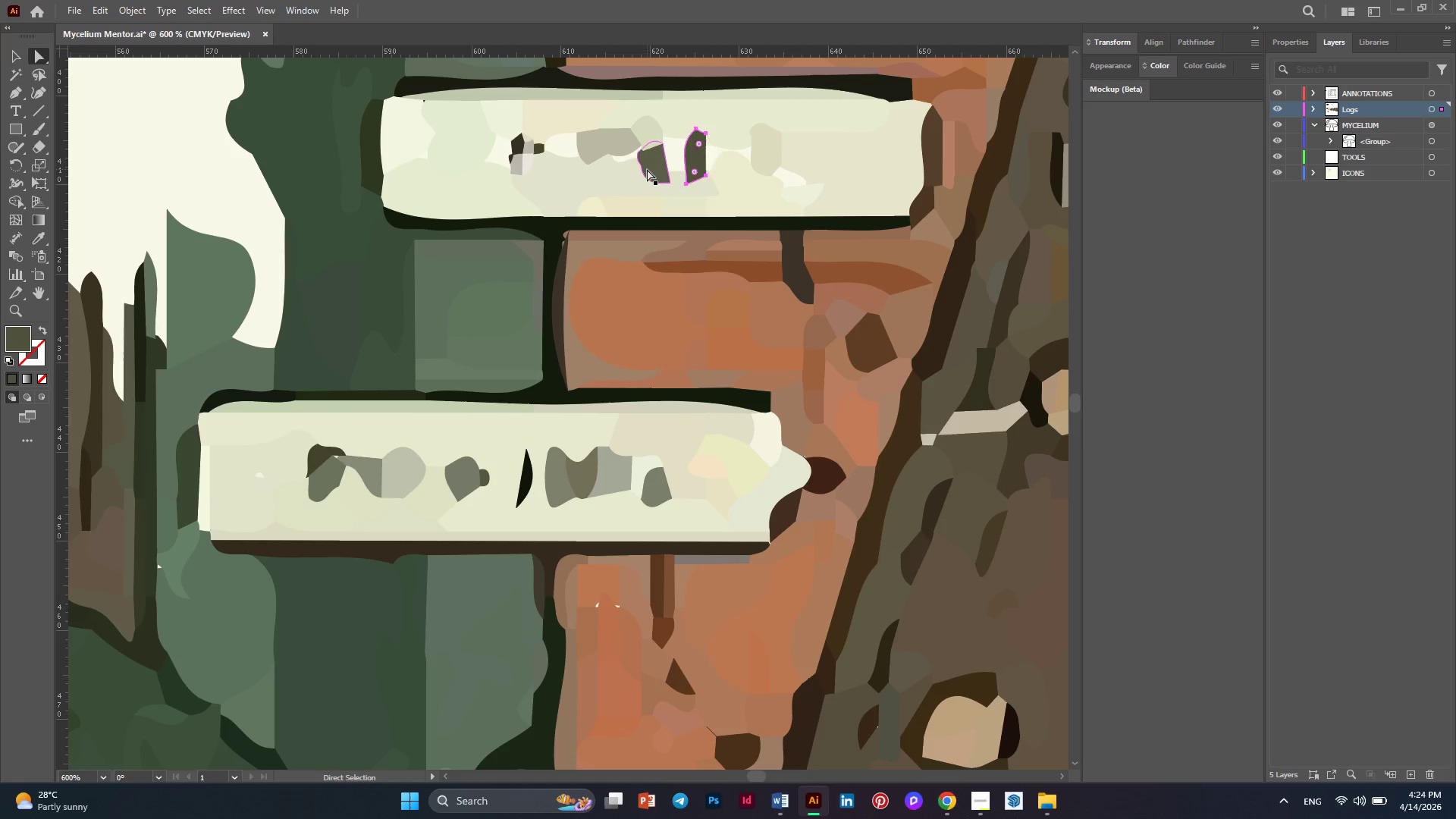 
key(Delete)
 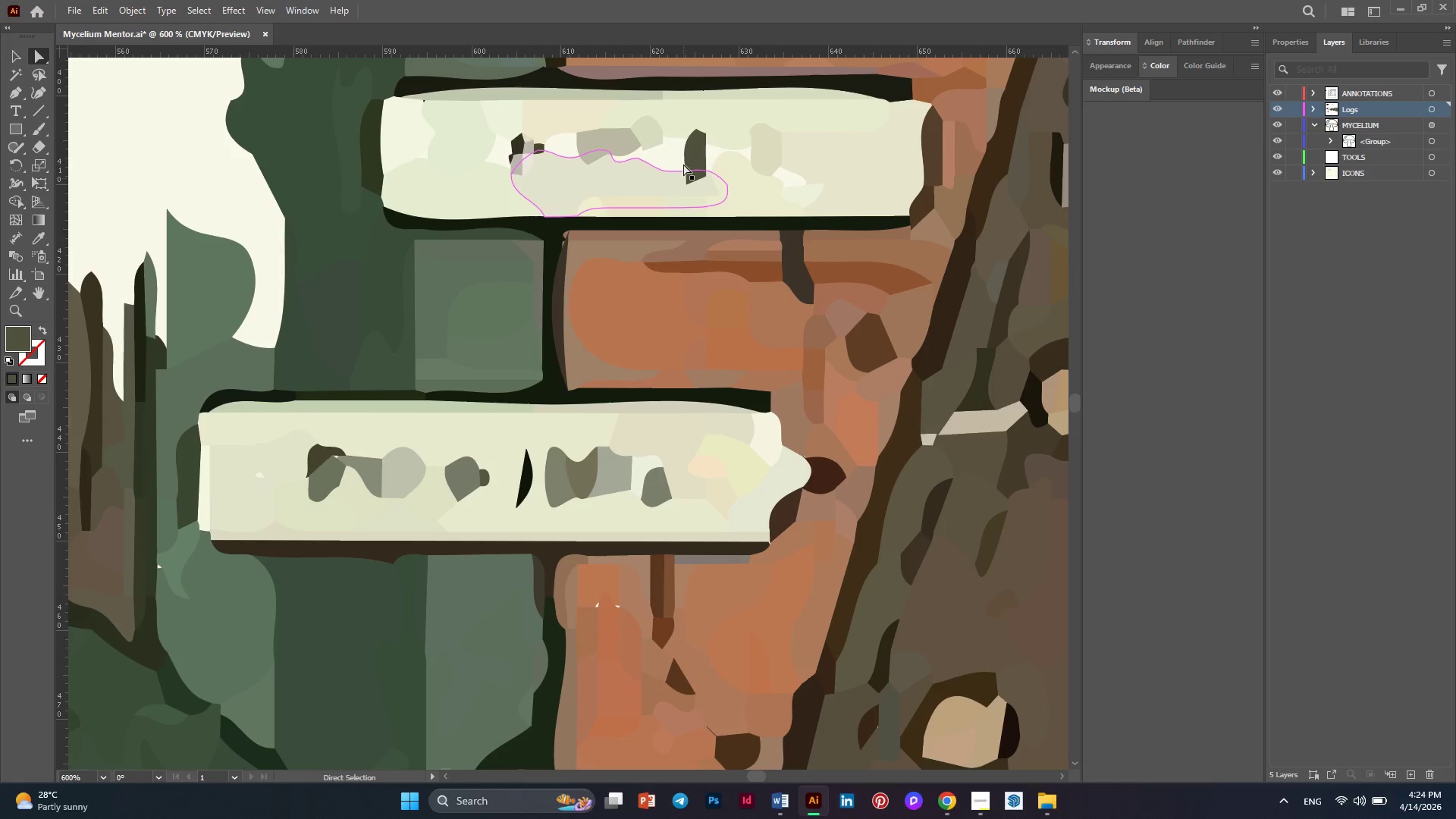 
left_click([691, 161])
 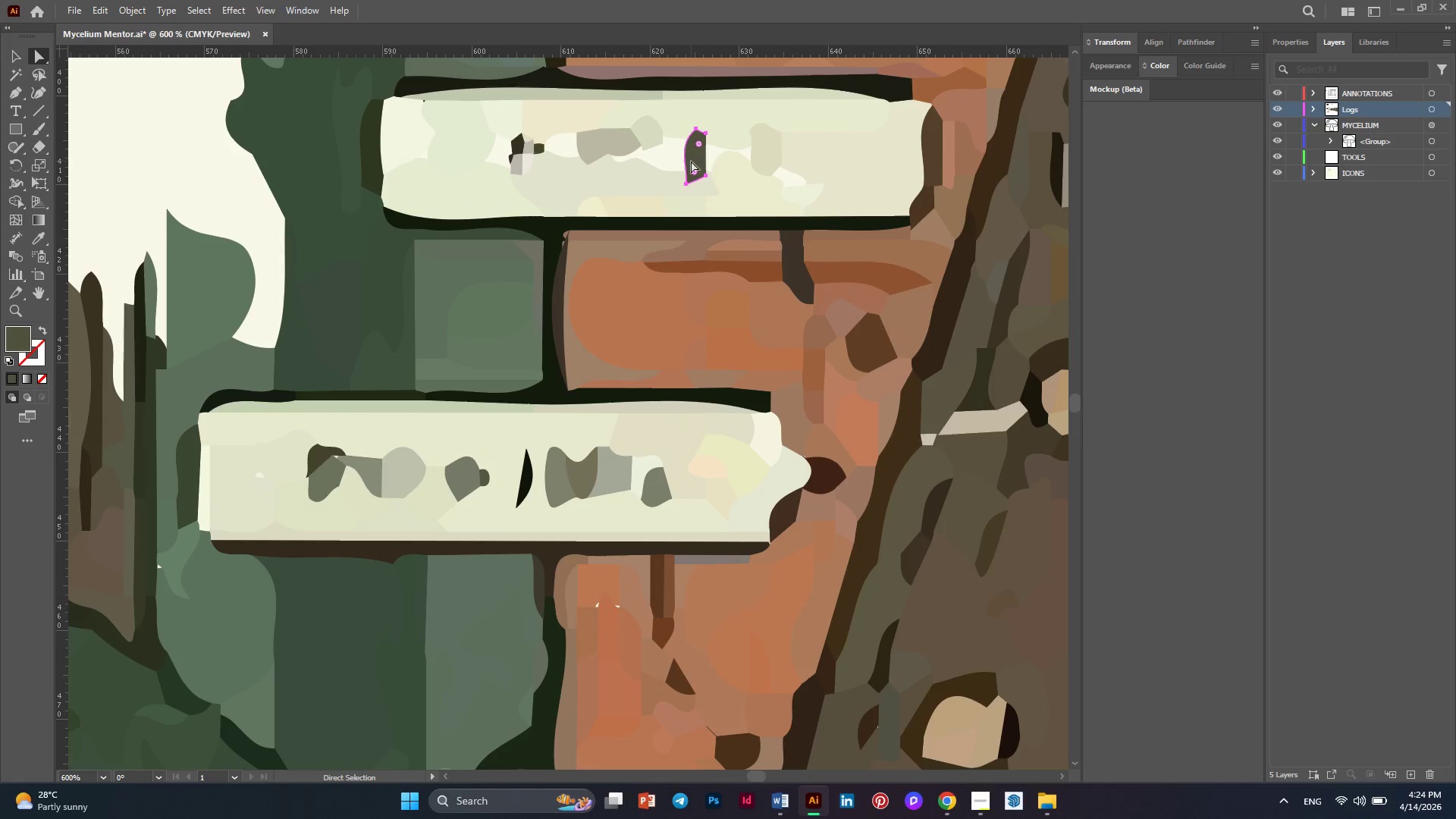 
key(Delete)
 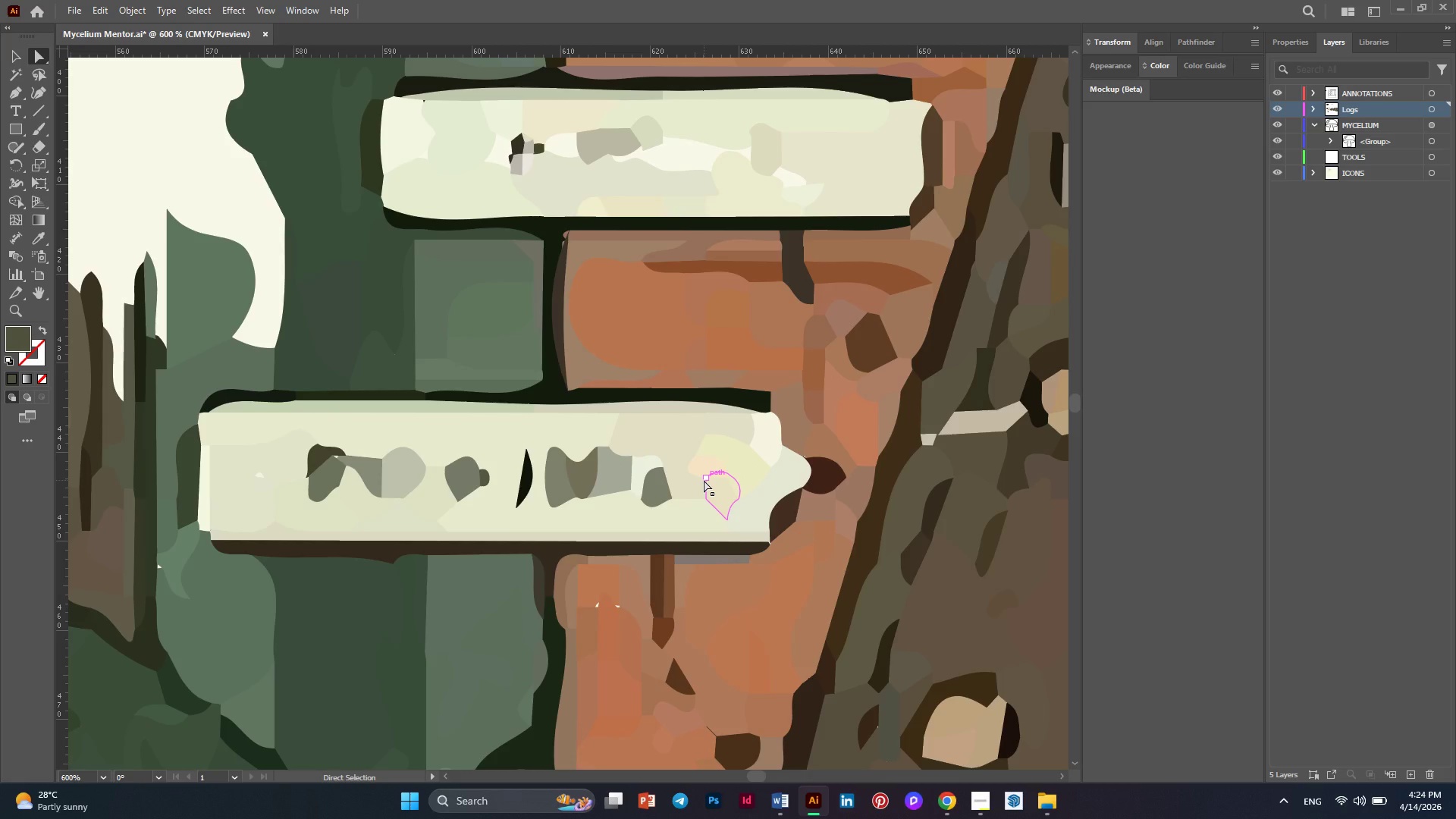 
key(Control+Y)
 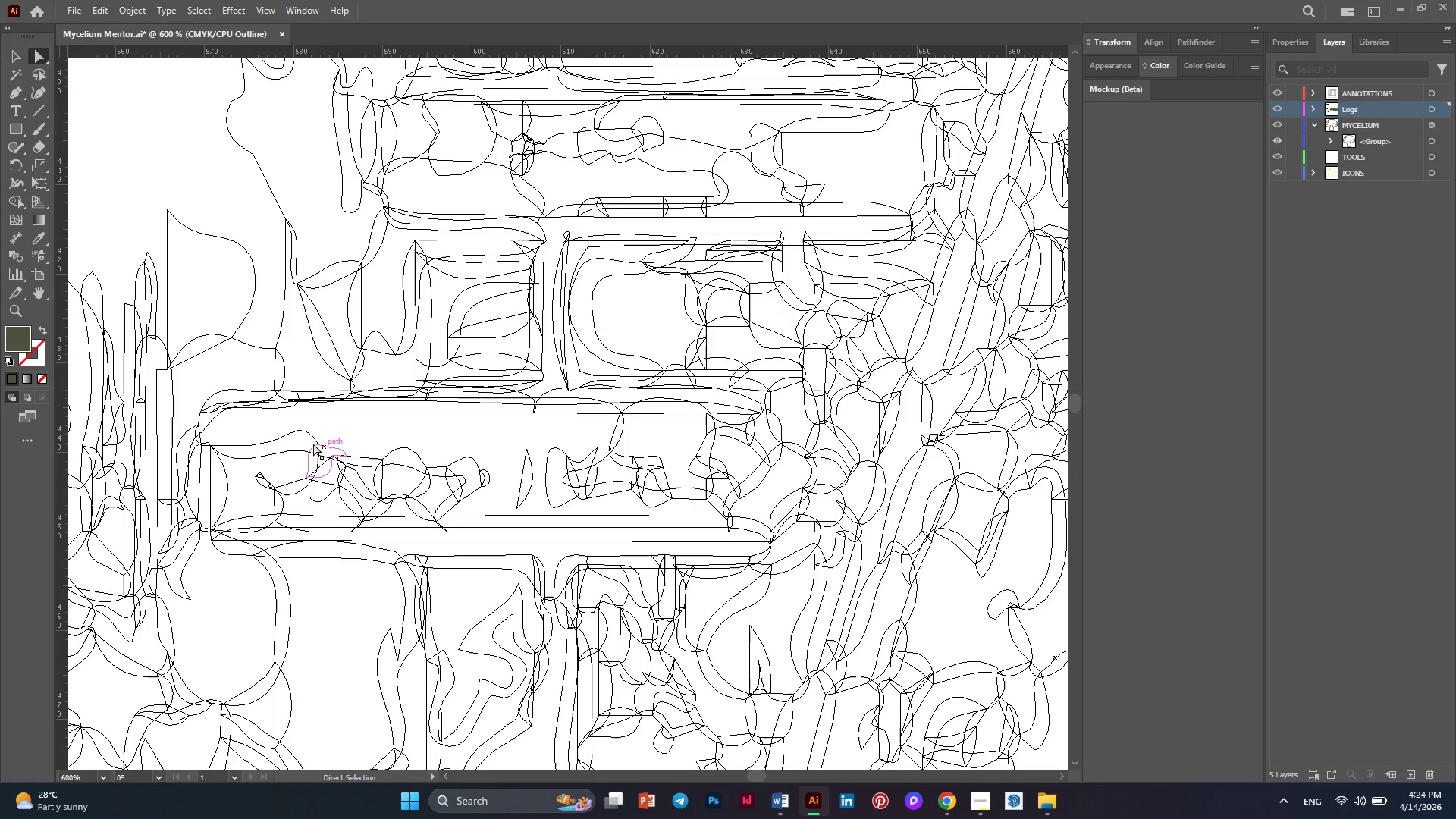 
left_click_drag(start_coordinate=[251, 426], to_coordinate=[698, 508])
 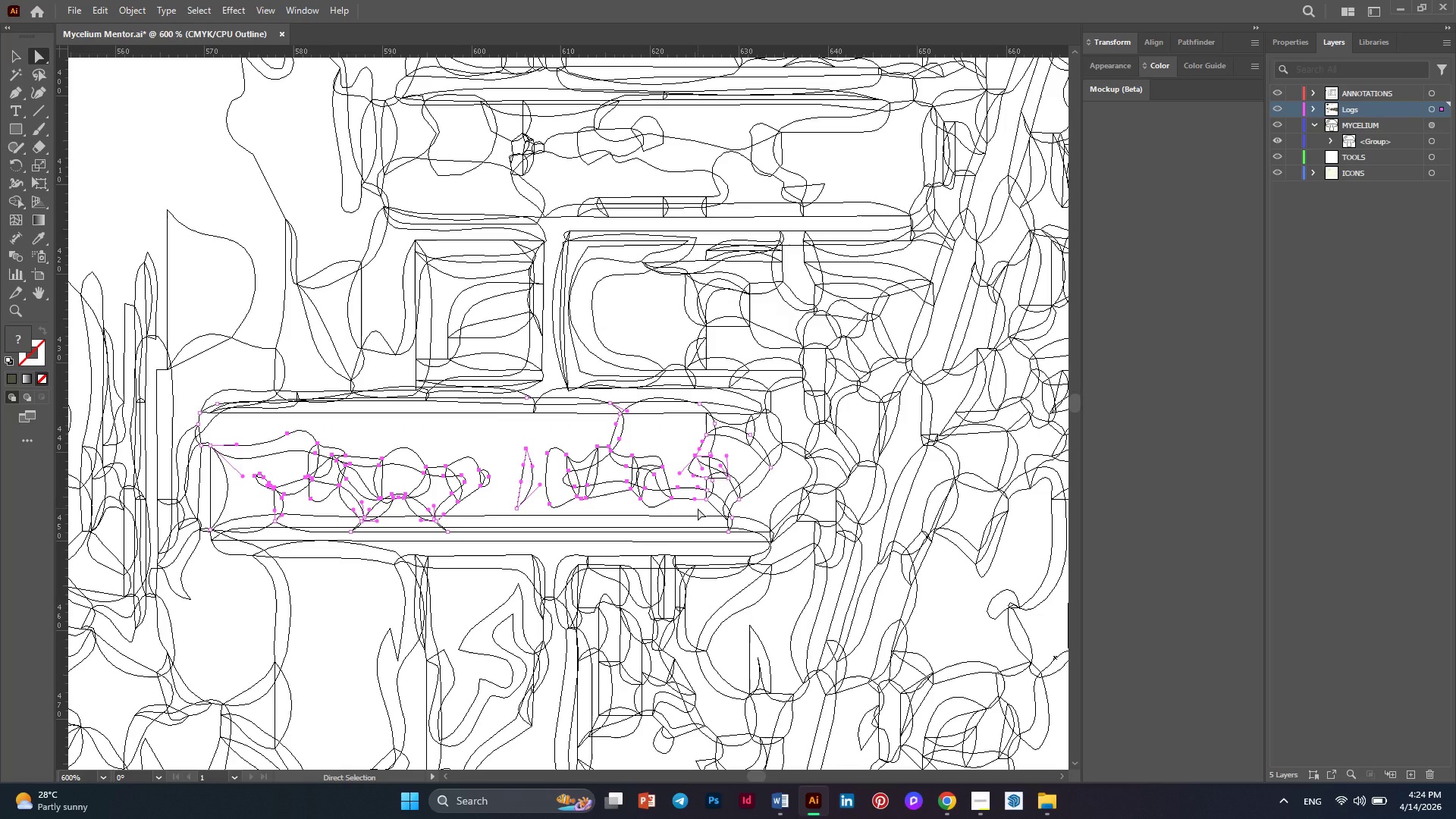 
key(Delete)
 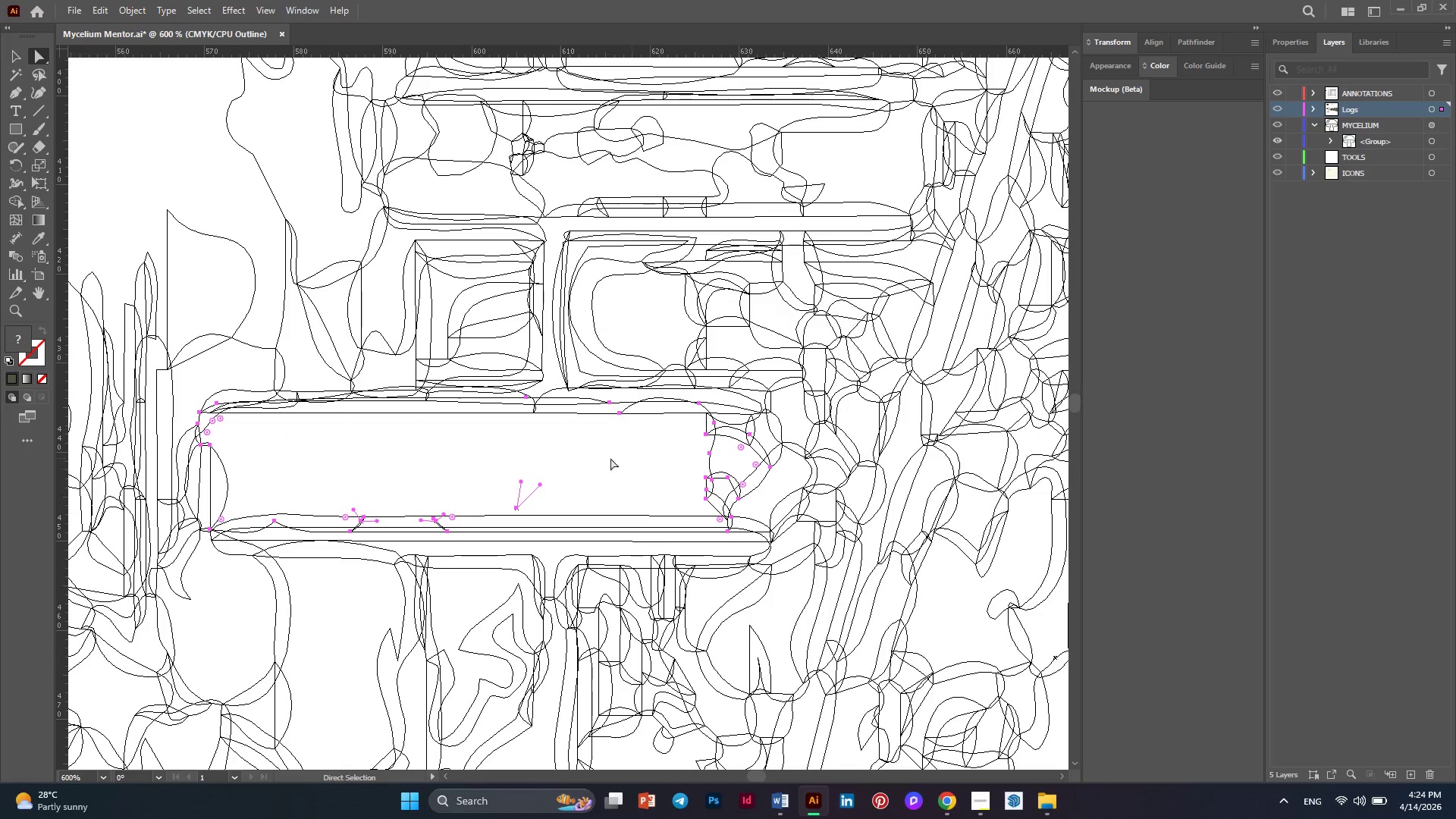 
left_click_drag(start_coordinate=[422, 444], to_coordinate=[730, 512])
 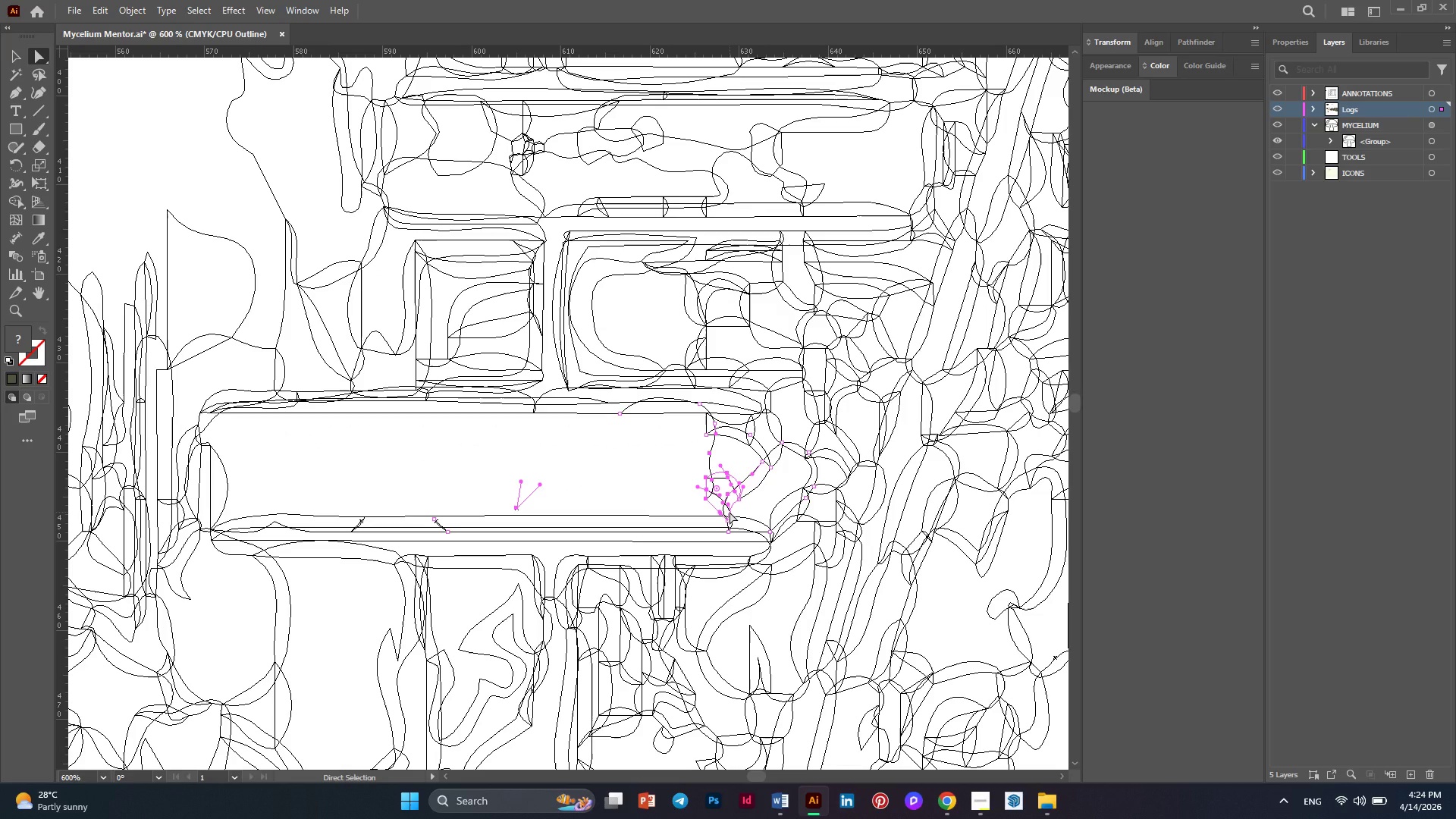 
key(Delete)
 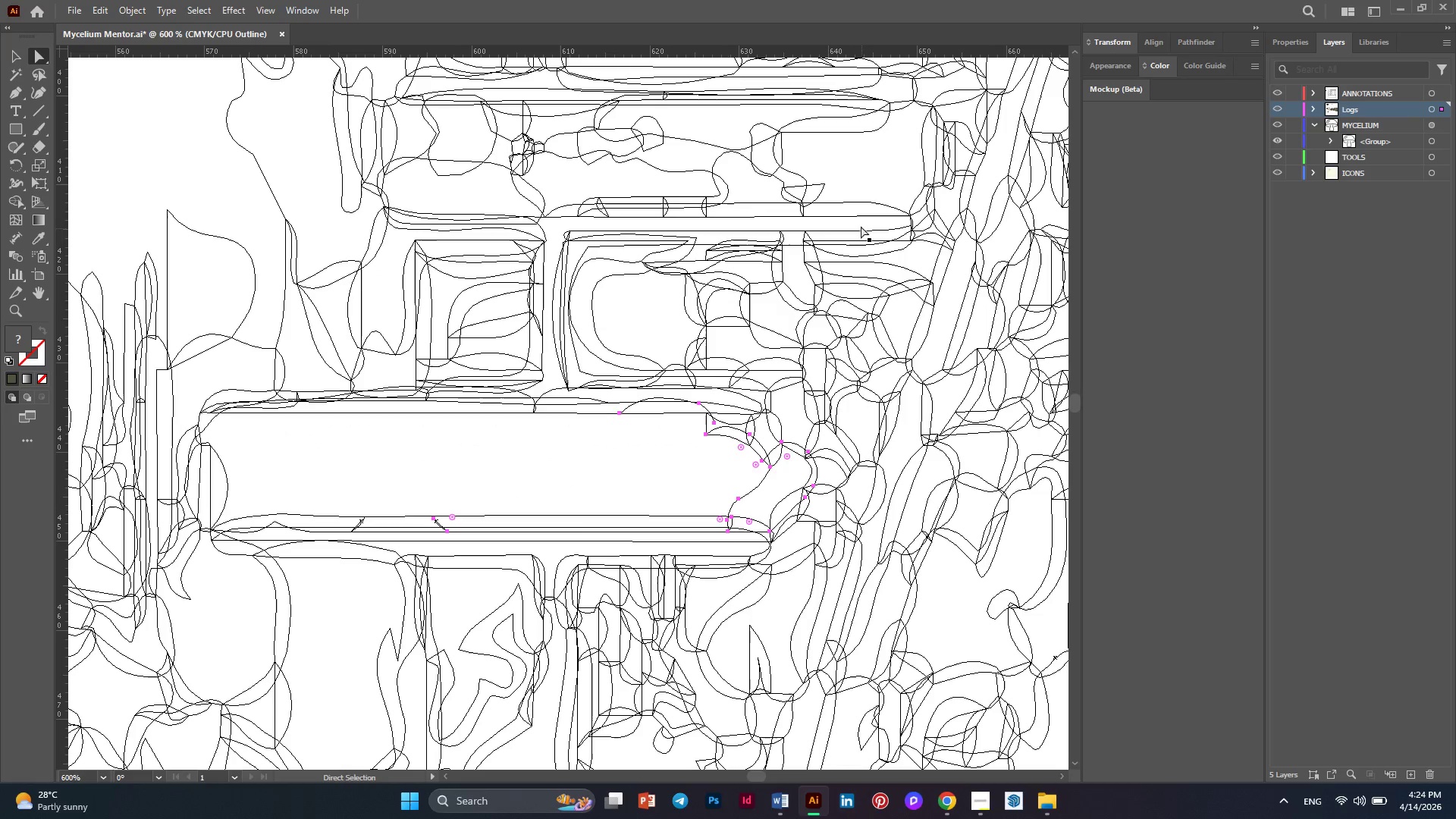 
scroll: coordinate [856, 249], scroll_direction: up, amount: 7.0
 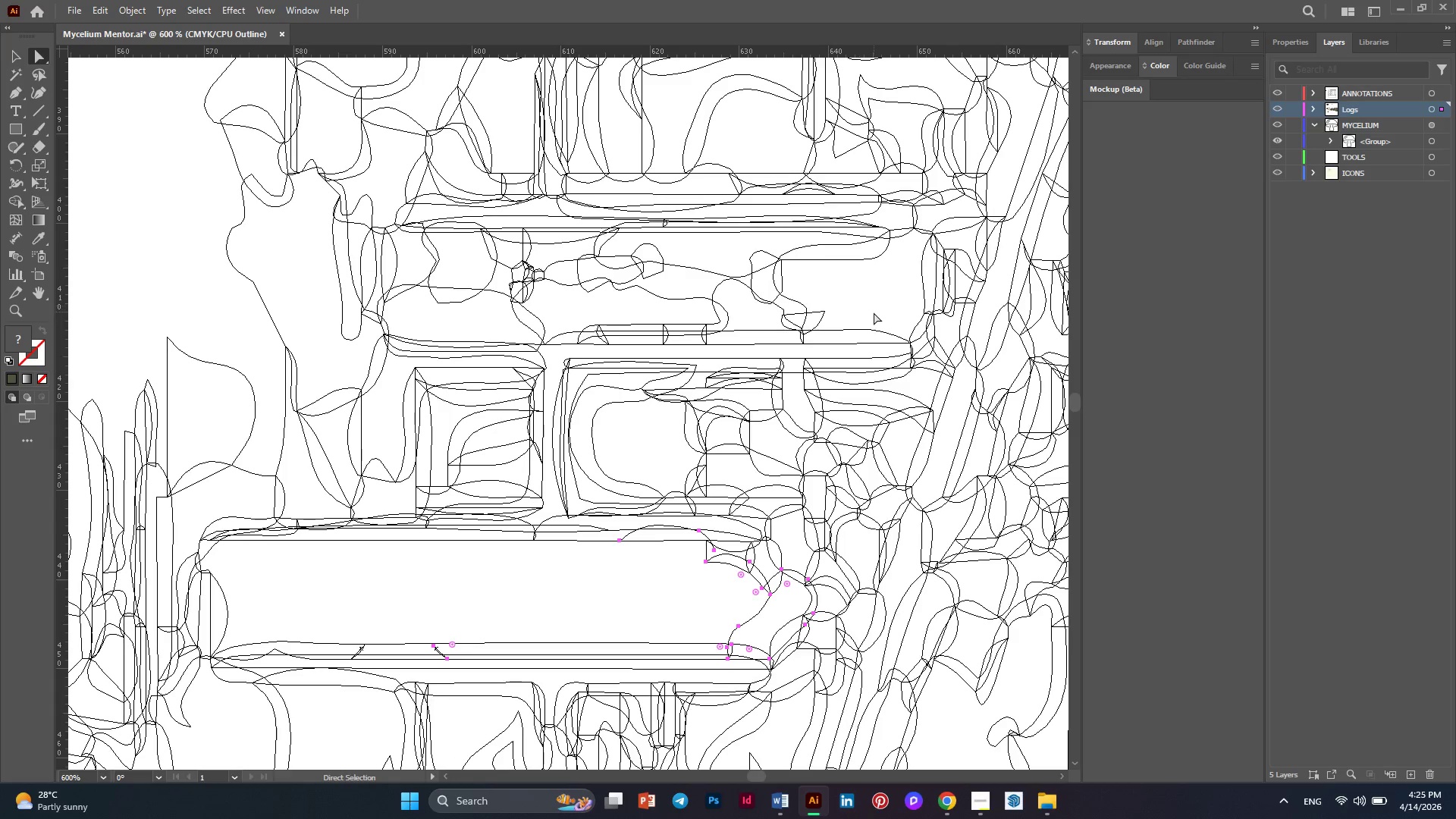 
left_click_drag(start_coordinate=[874, 316], to_coordinate=[428, 256])
 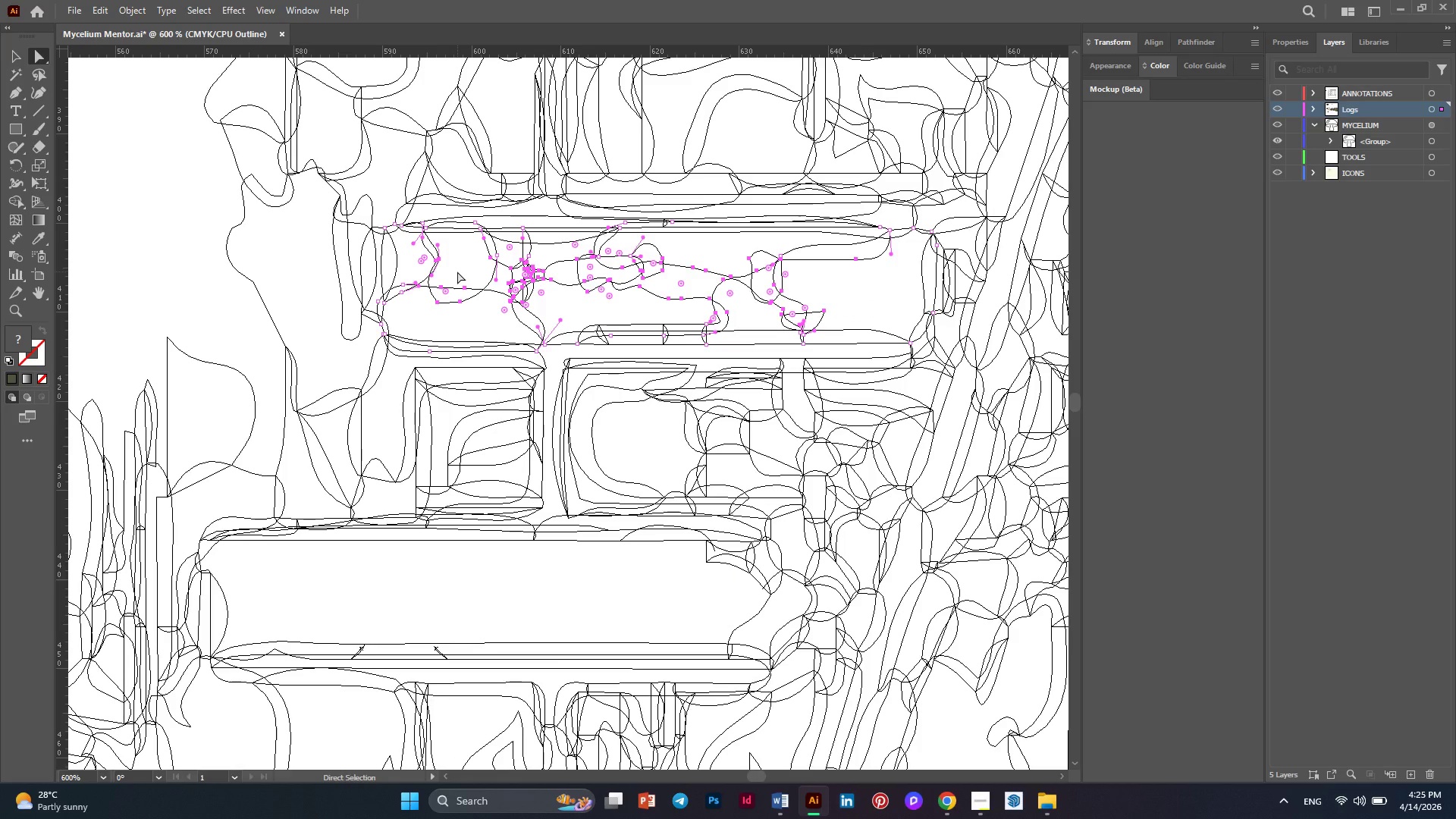 
key(Delete)
 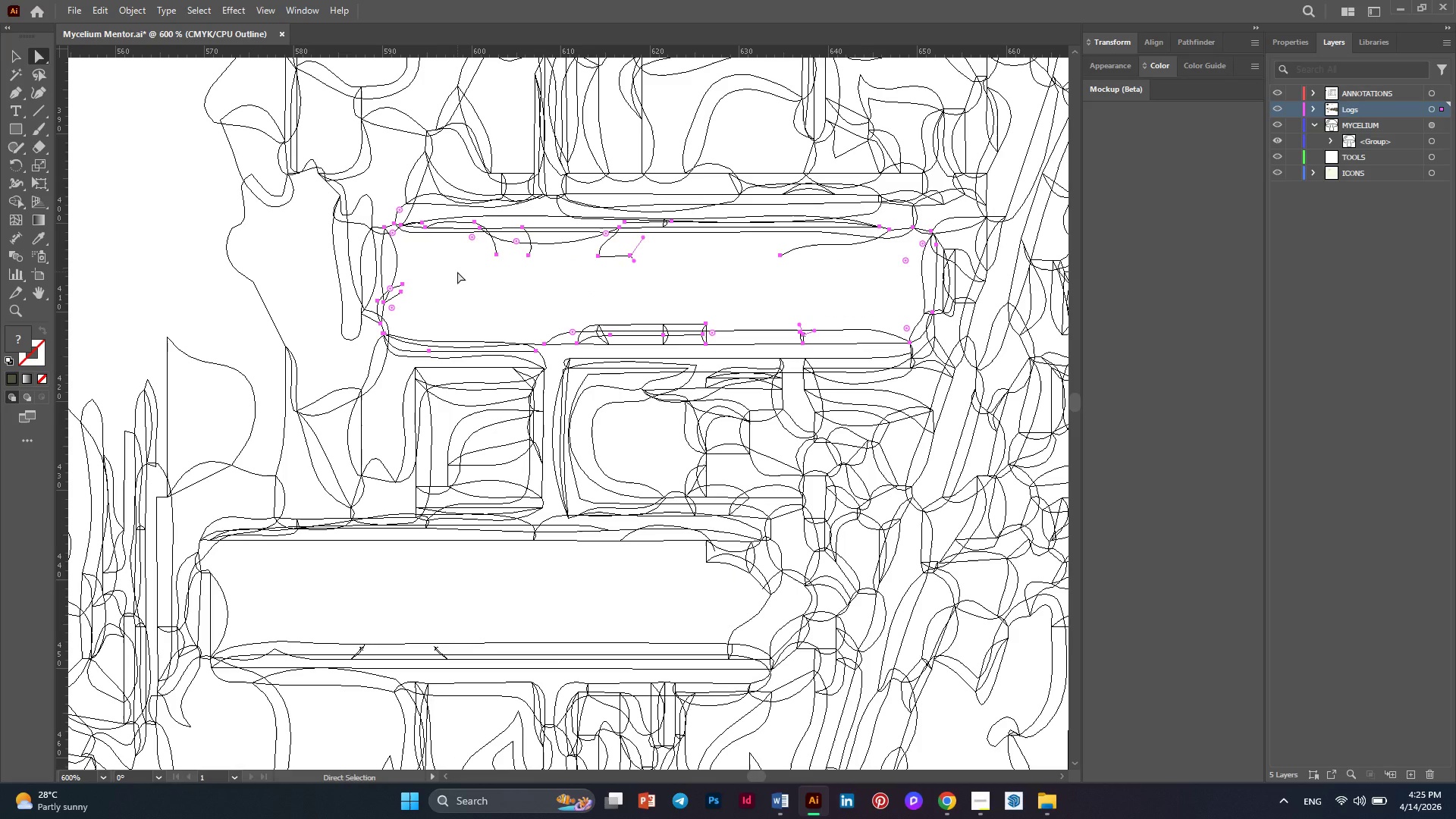 
key(Control+Y)
 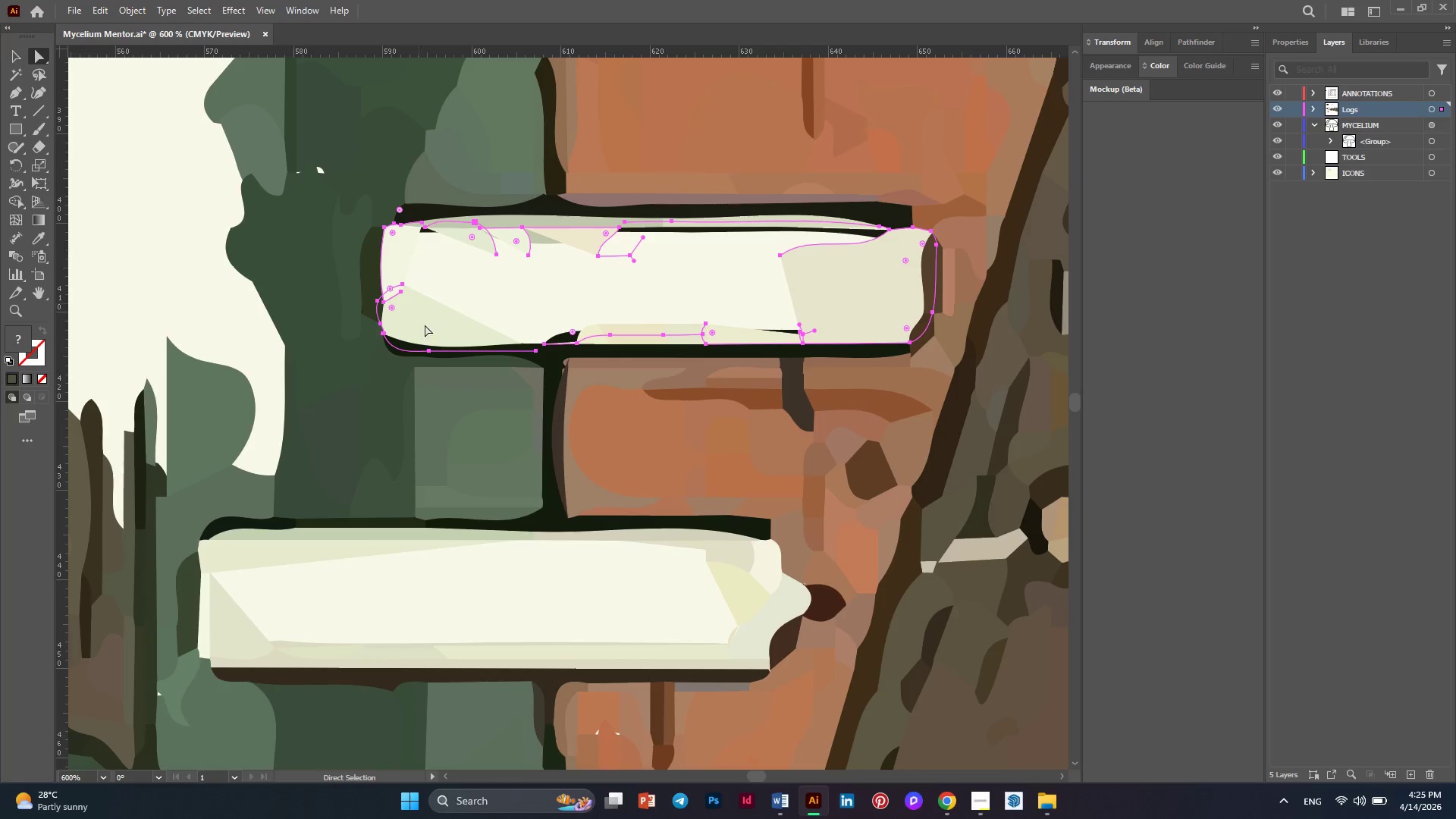 
key(Alt+AltLeft)
 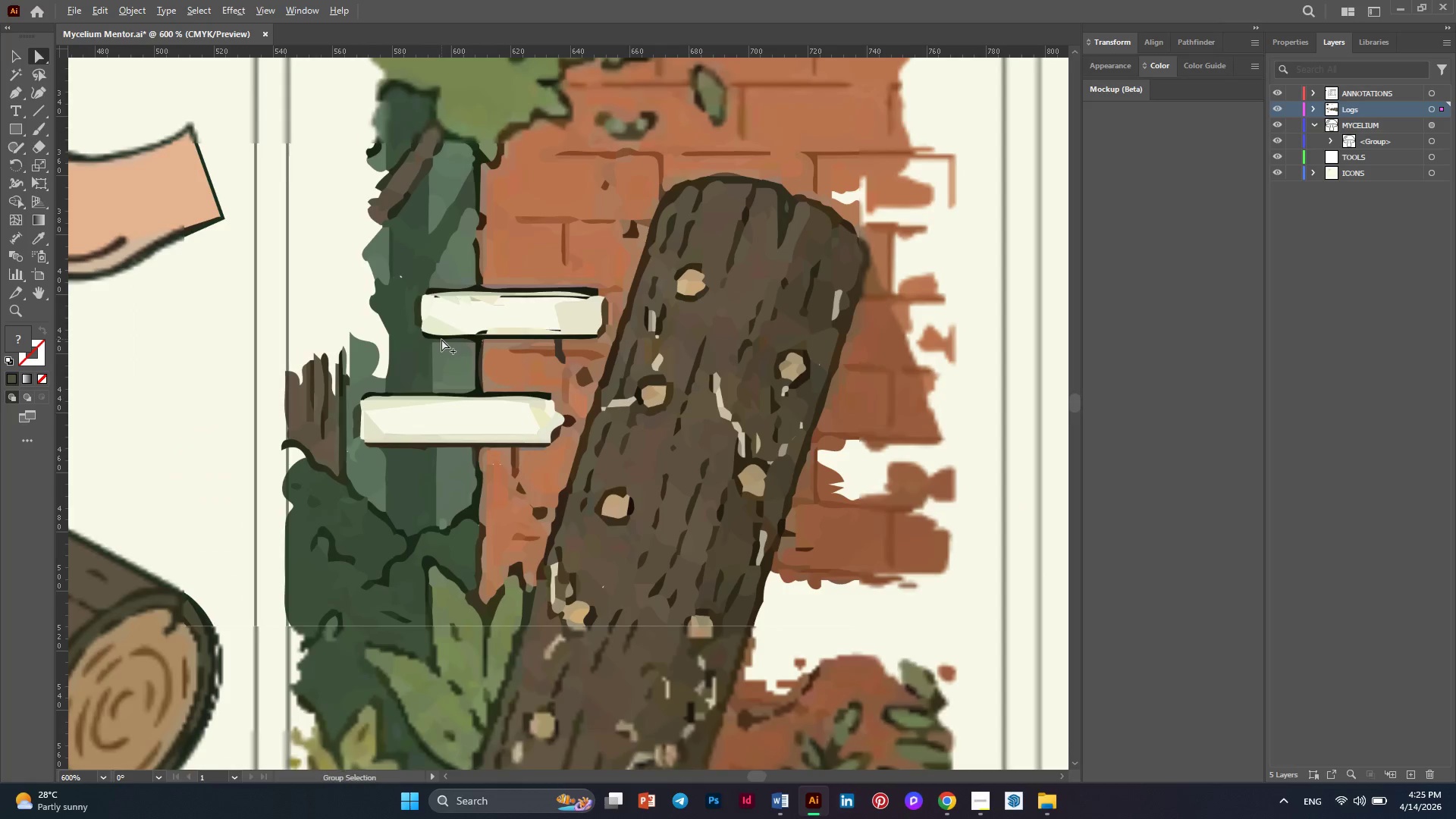 
key(Alt+AltLeft)
 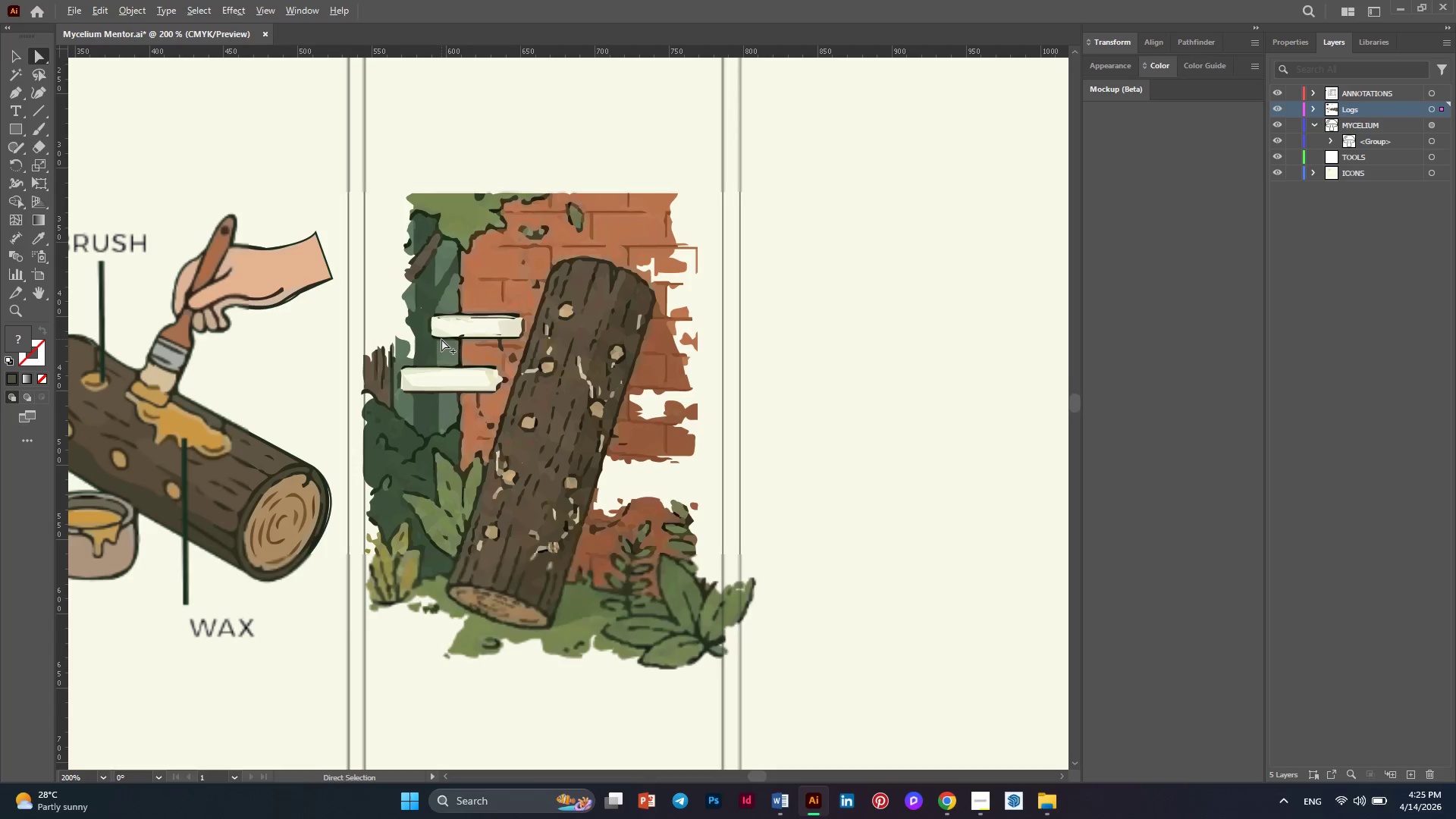 
key(Alt+AltLeft)
 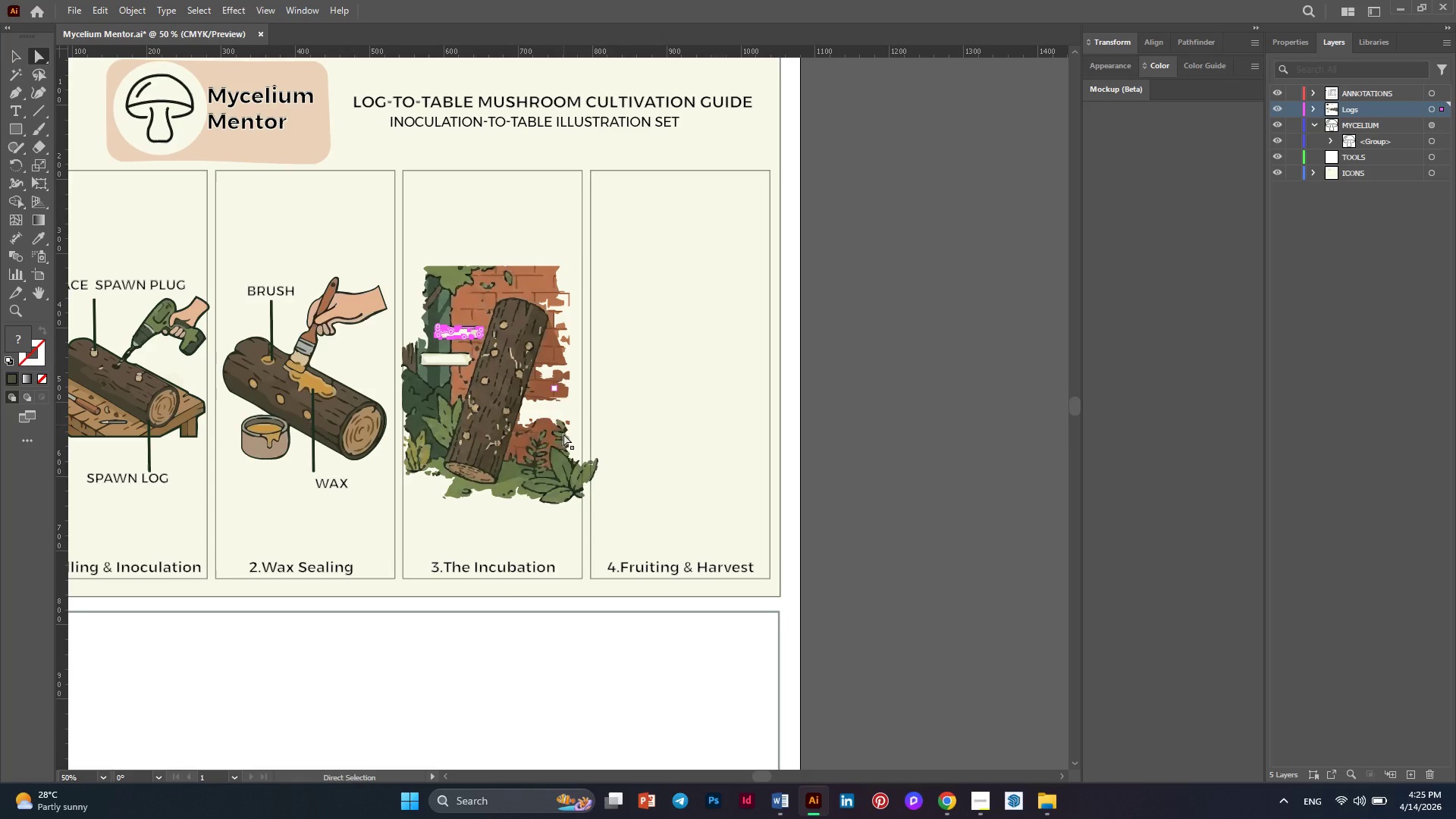 
scroll: coordinate [441, 339], scroll_direction: down, amount: 8.0
 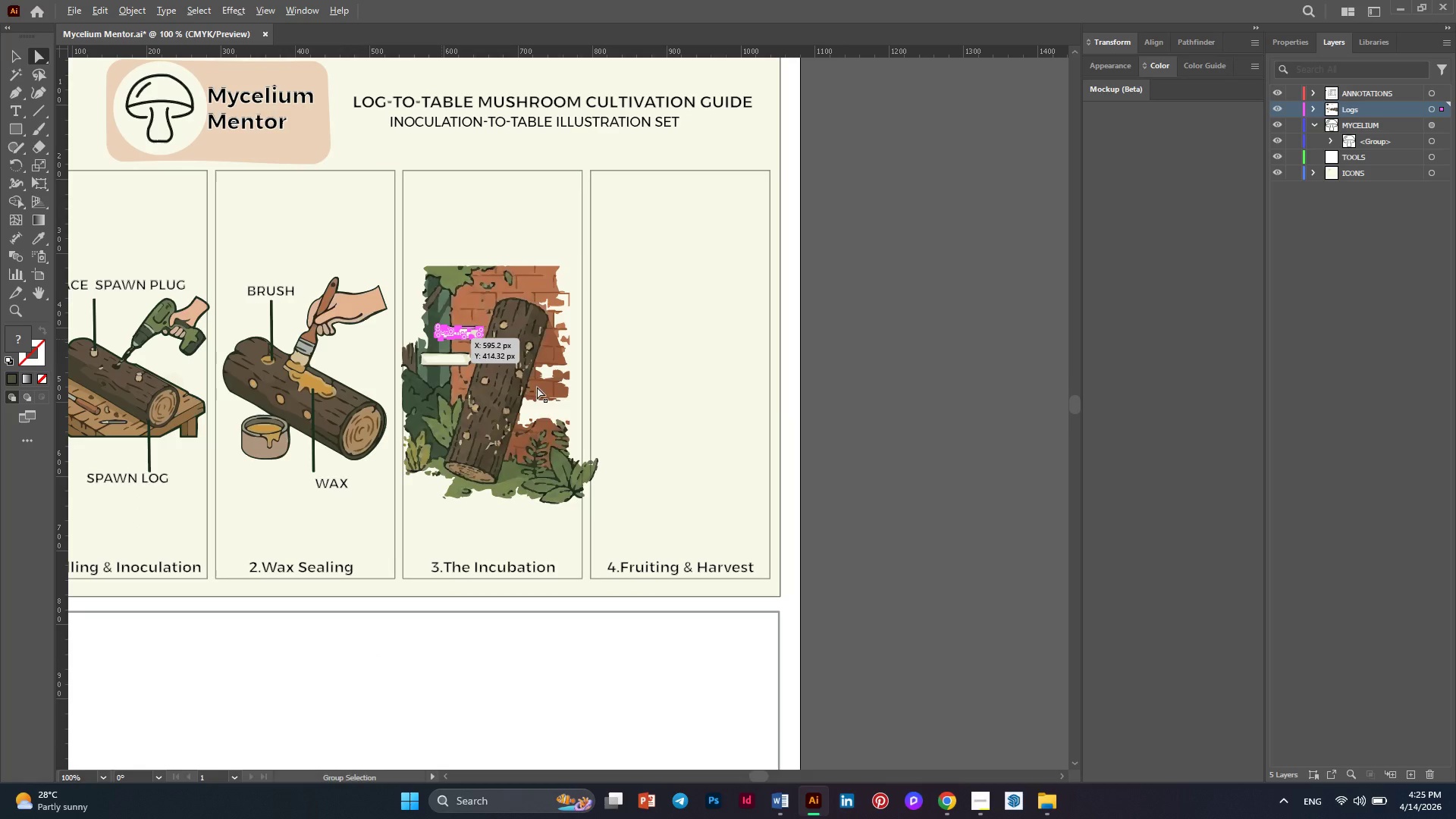 
key(Alt+AltLeft)
 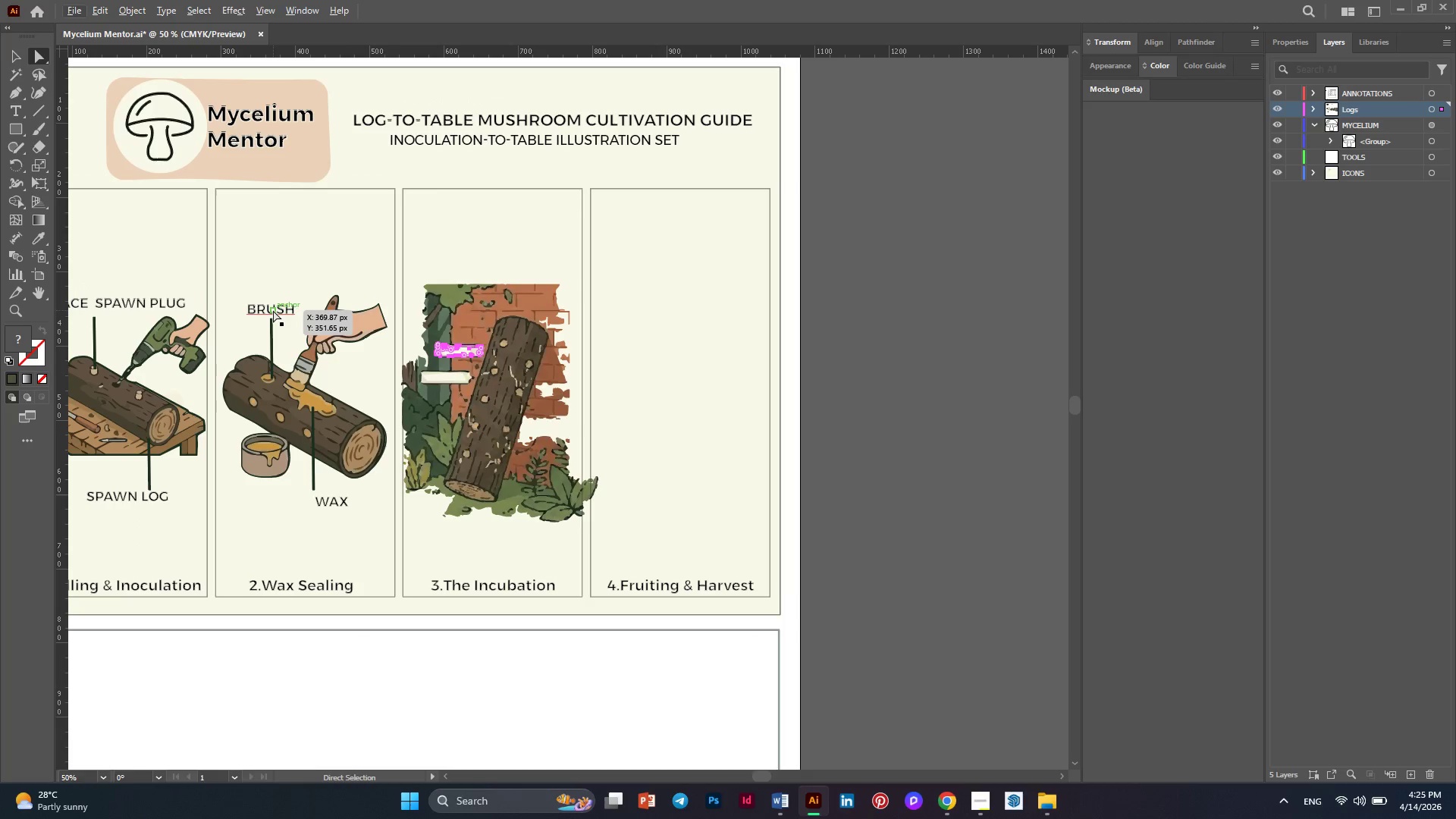 
scroll: coordinate [570, 433], scroll_direction: up, amount: 1.0
 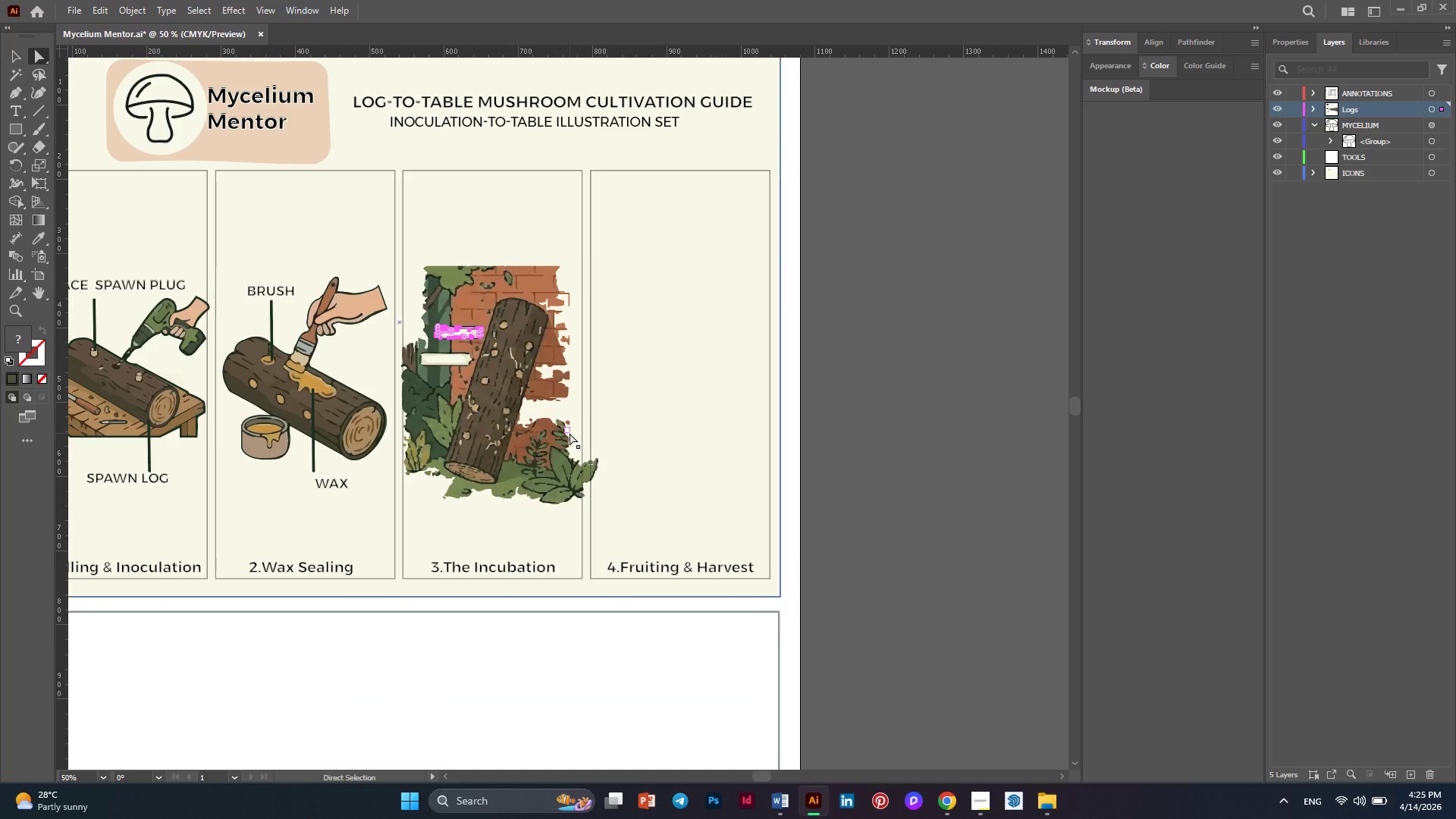 
hold_key(key=AltLeft, duration=5.76)
left_click_drag(start_coordinate=[273, 310], to_coordinate=[532, 541])
 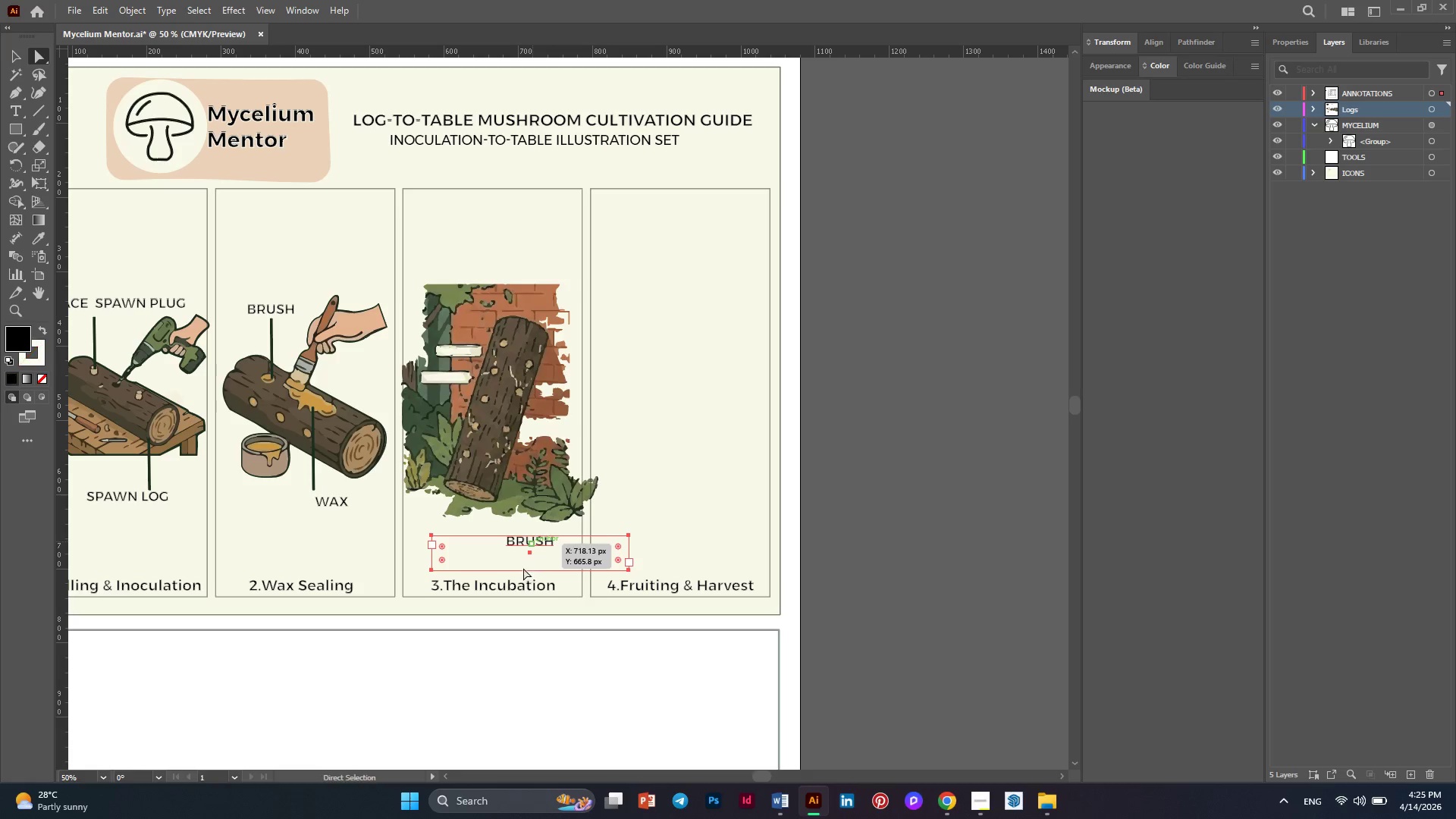 
hold_key(key=AltLeft, duration=0.41)
scroll: coordinate [523, 568], scroll_direction: up, amount: 2.0
 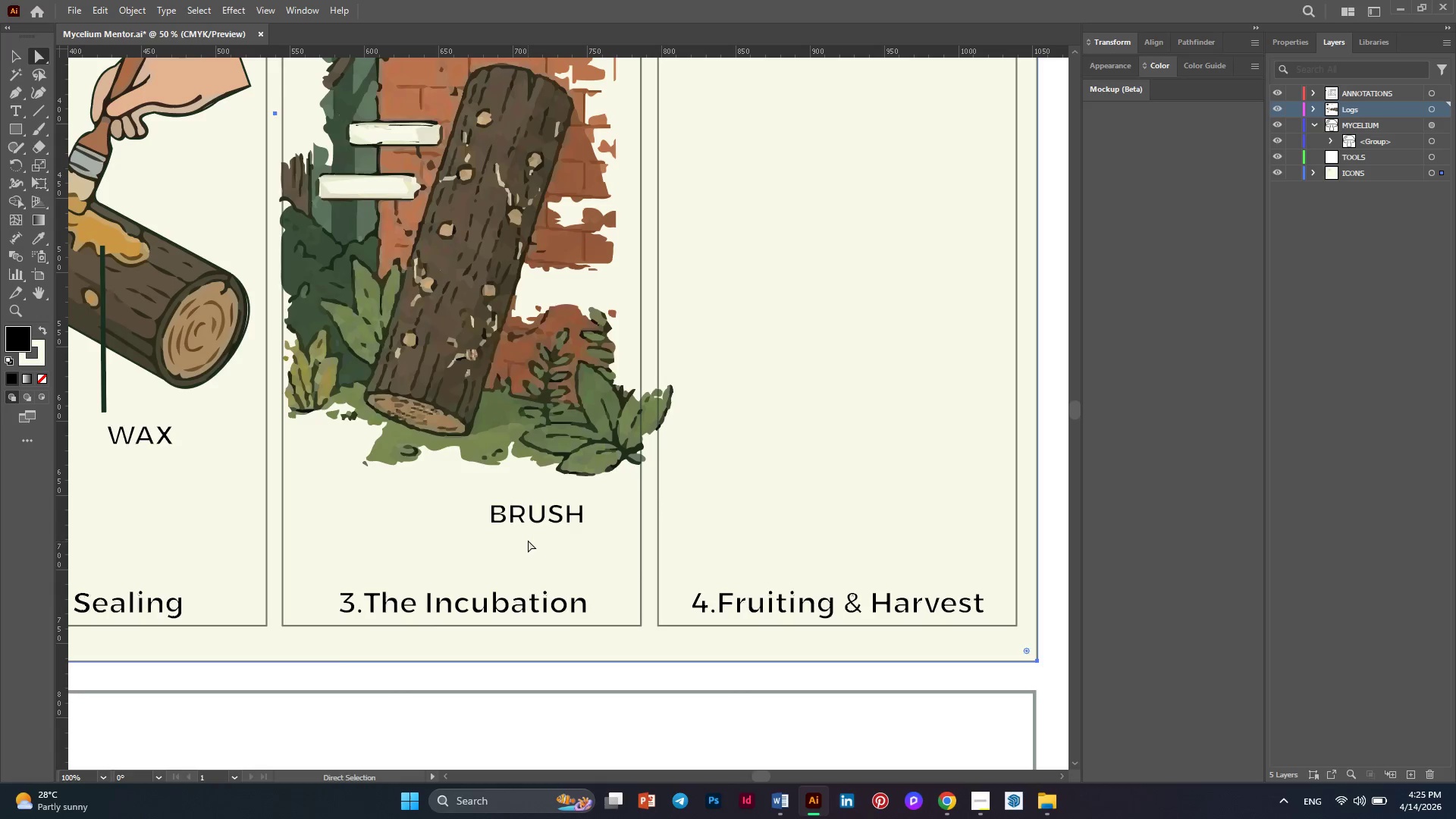 
double_click([522, 523])
 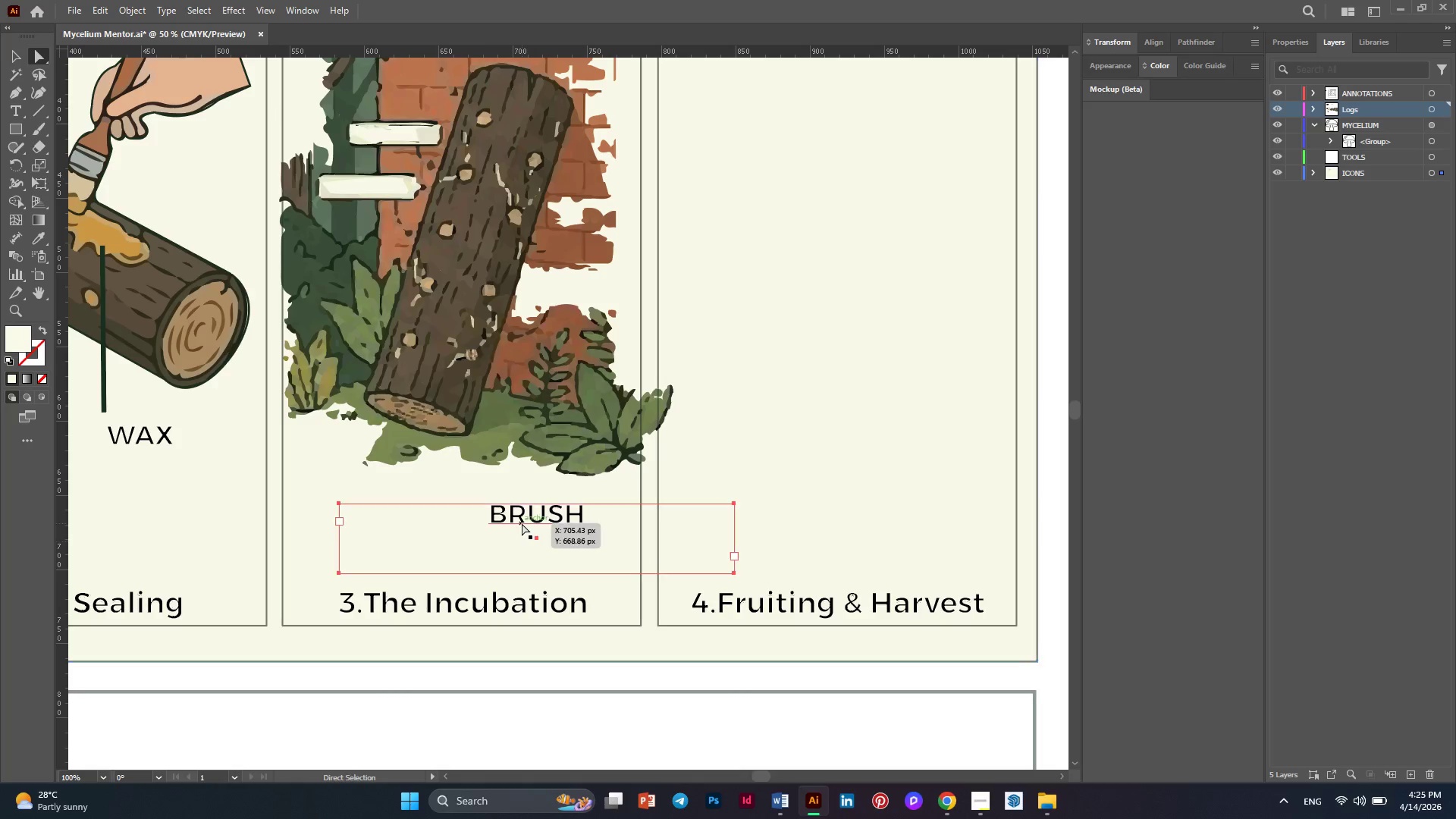 
triple_click([522, 523])
 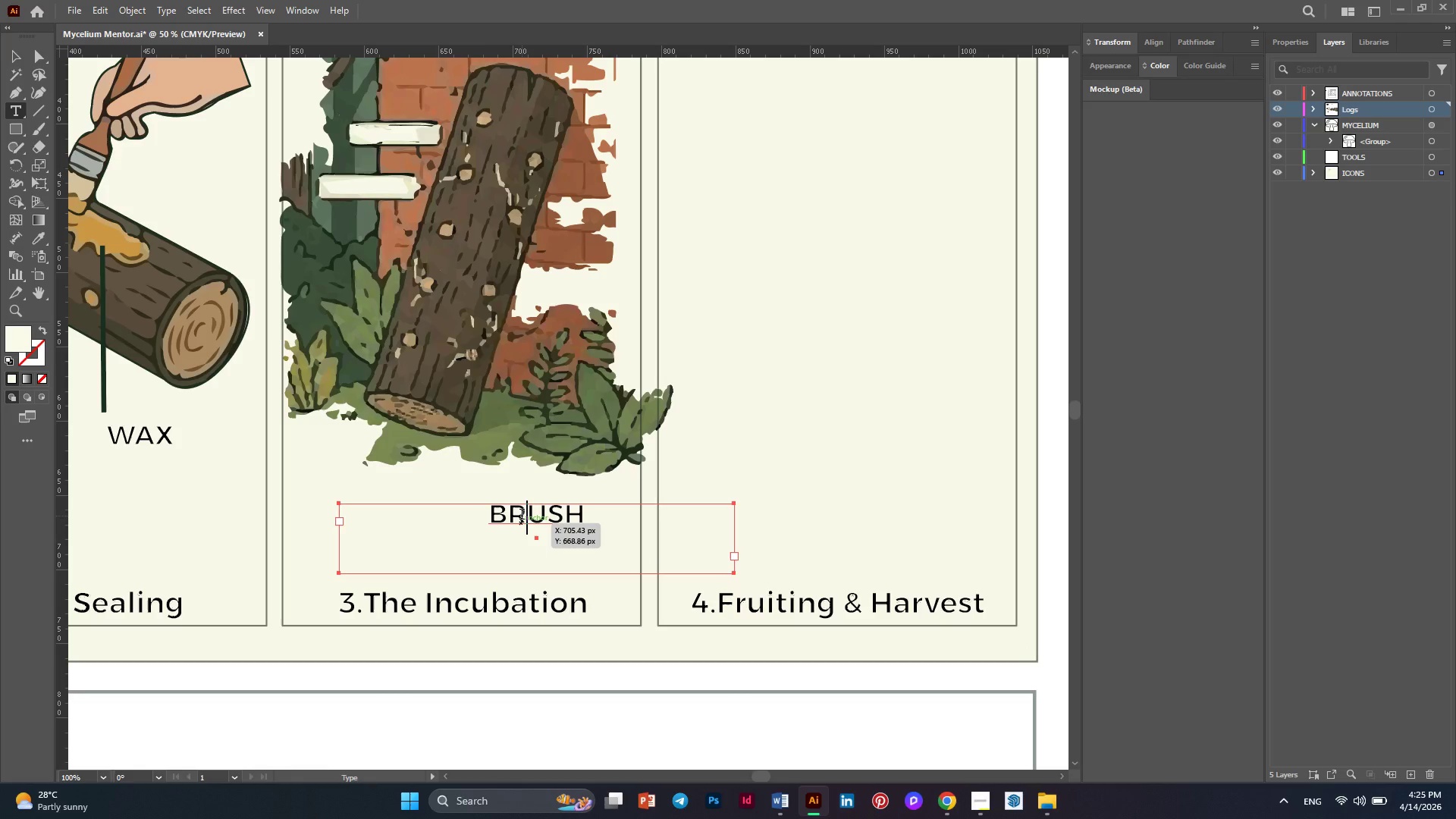 
key(Control+A)
 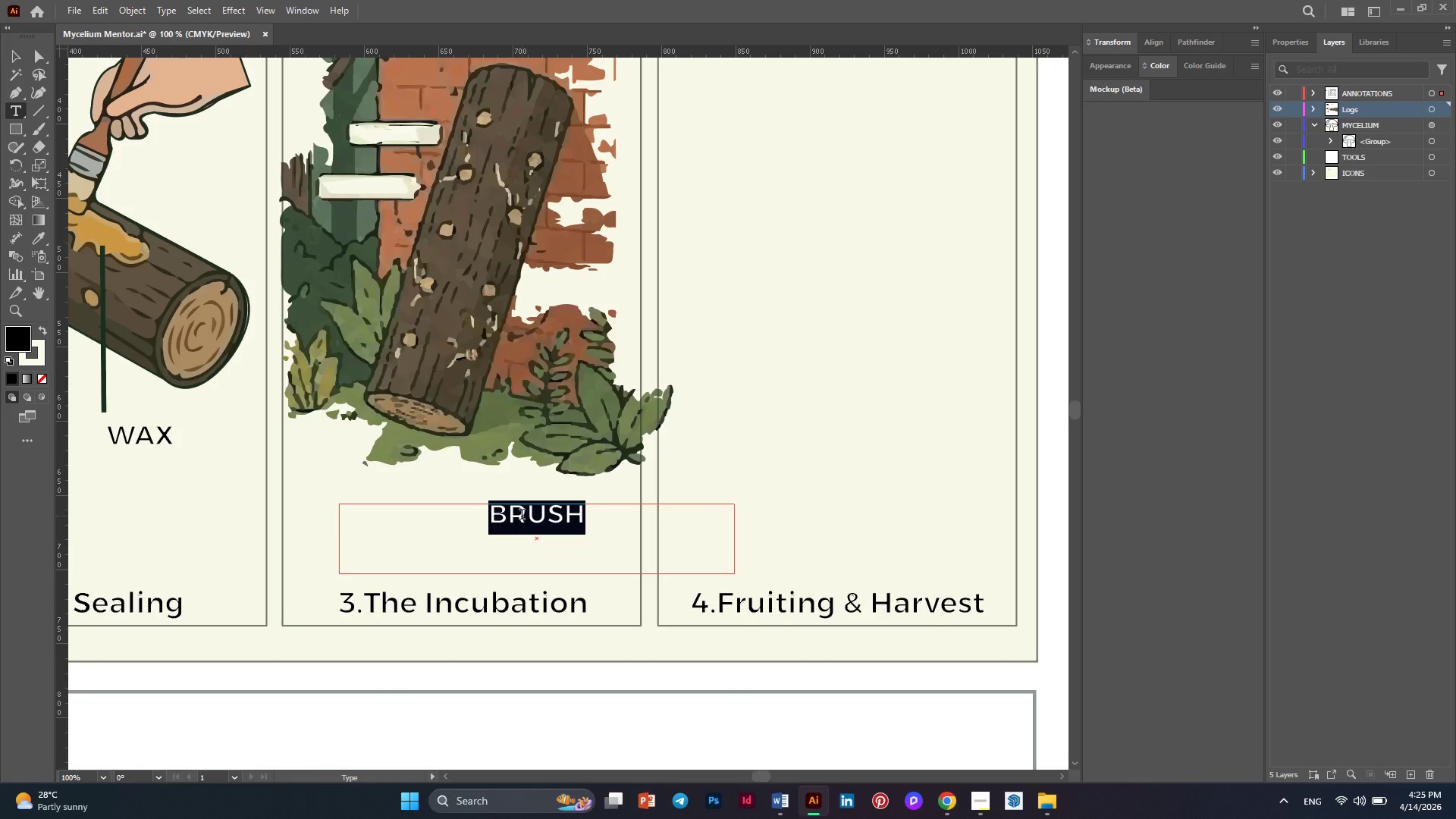 
type(GRO)
 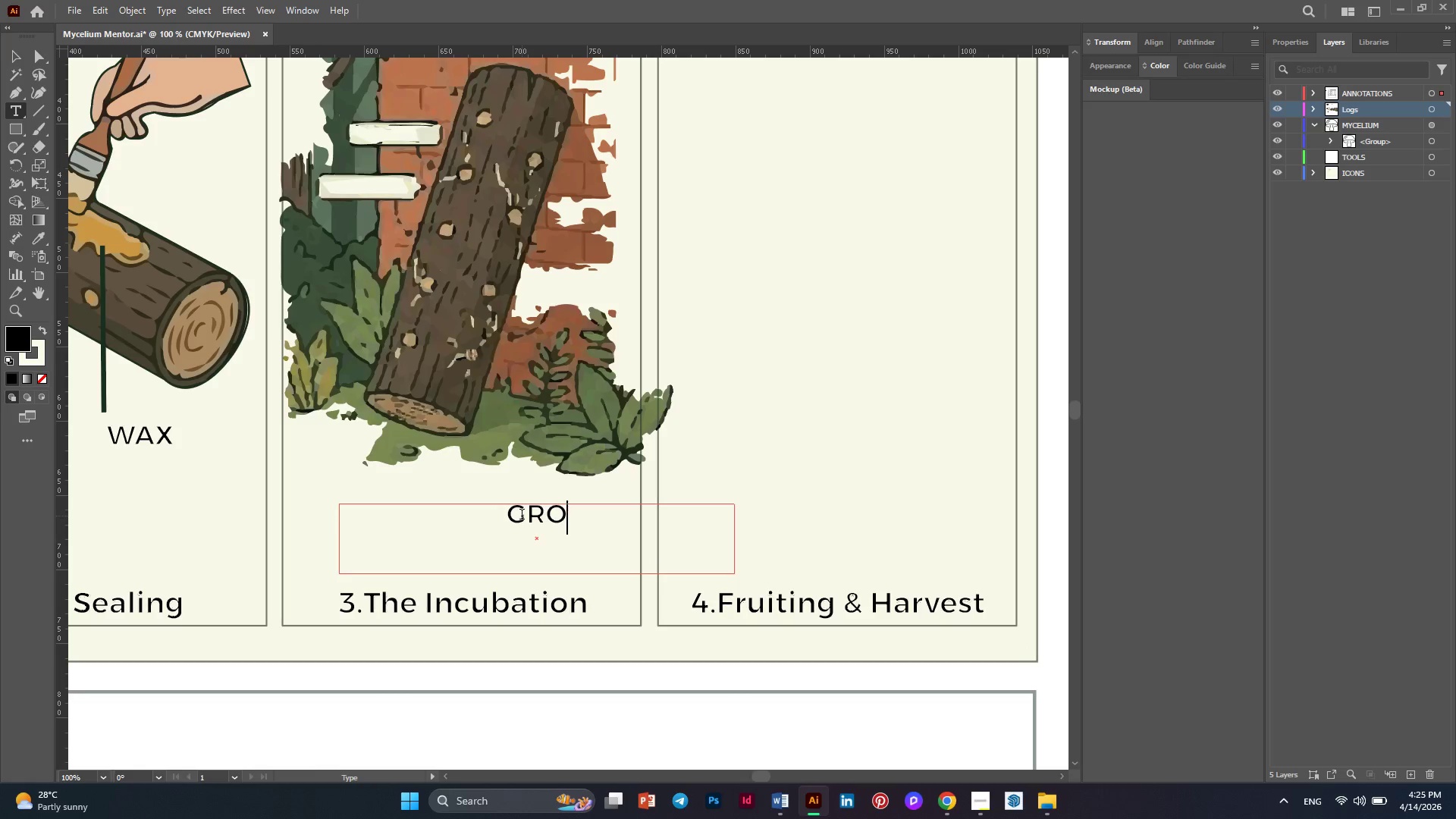 
key(Alt+AltLeft)
 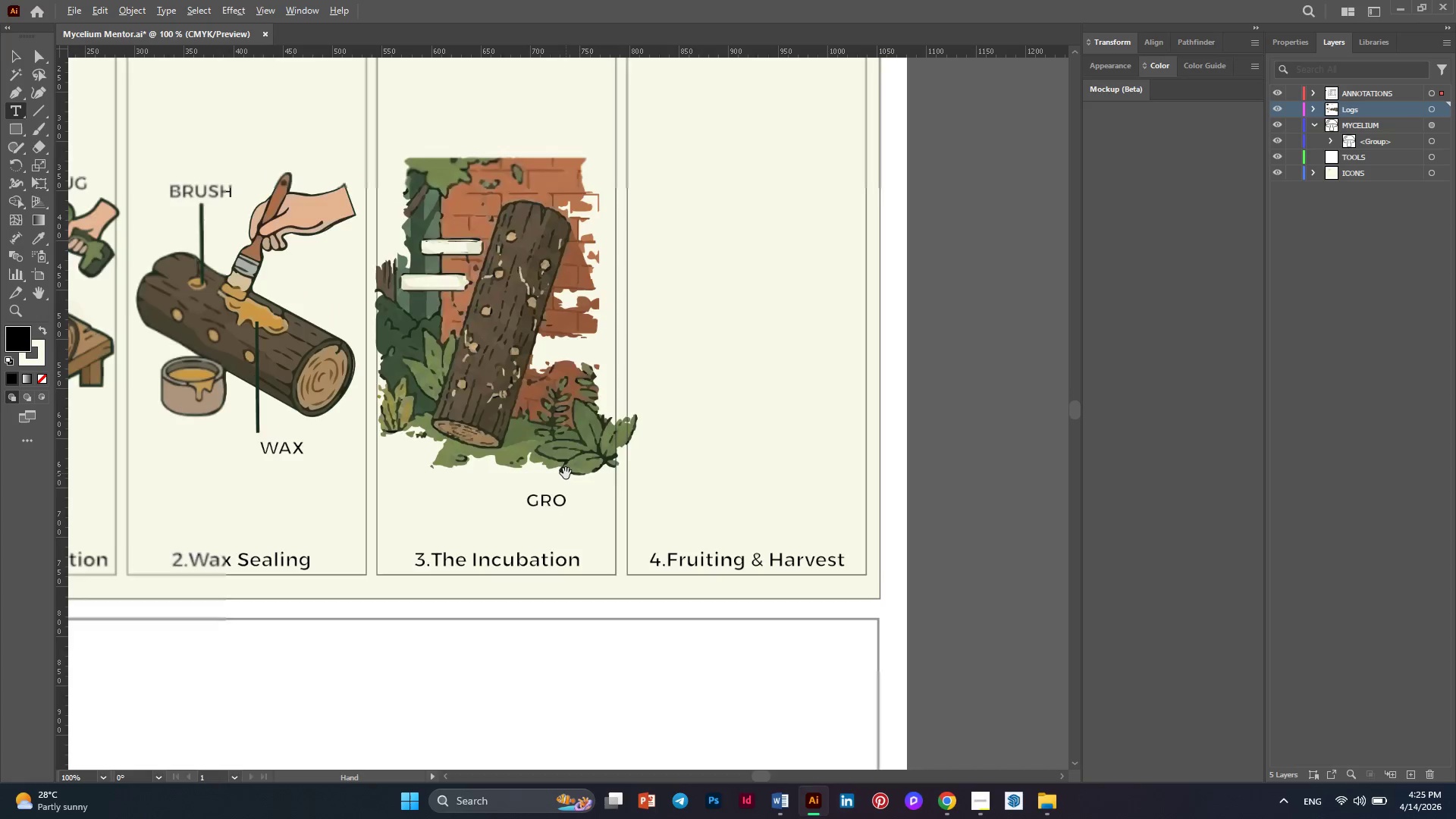 
key(Alt+AltLeft)
 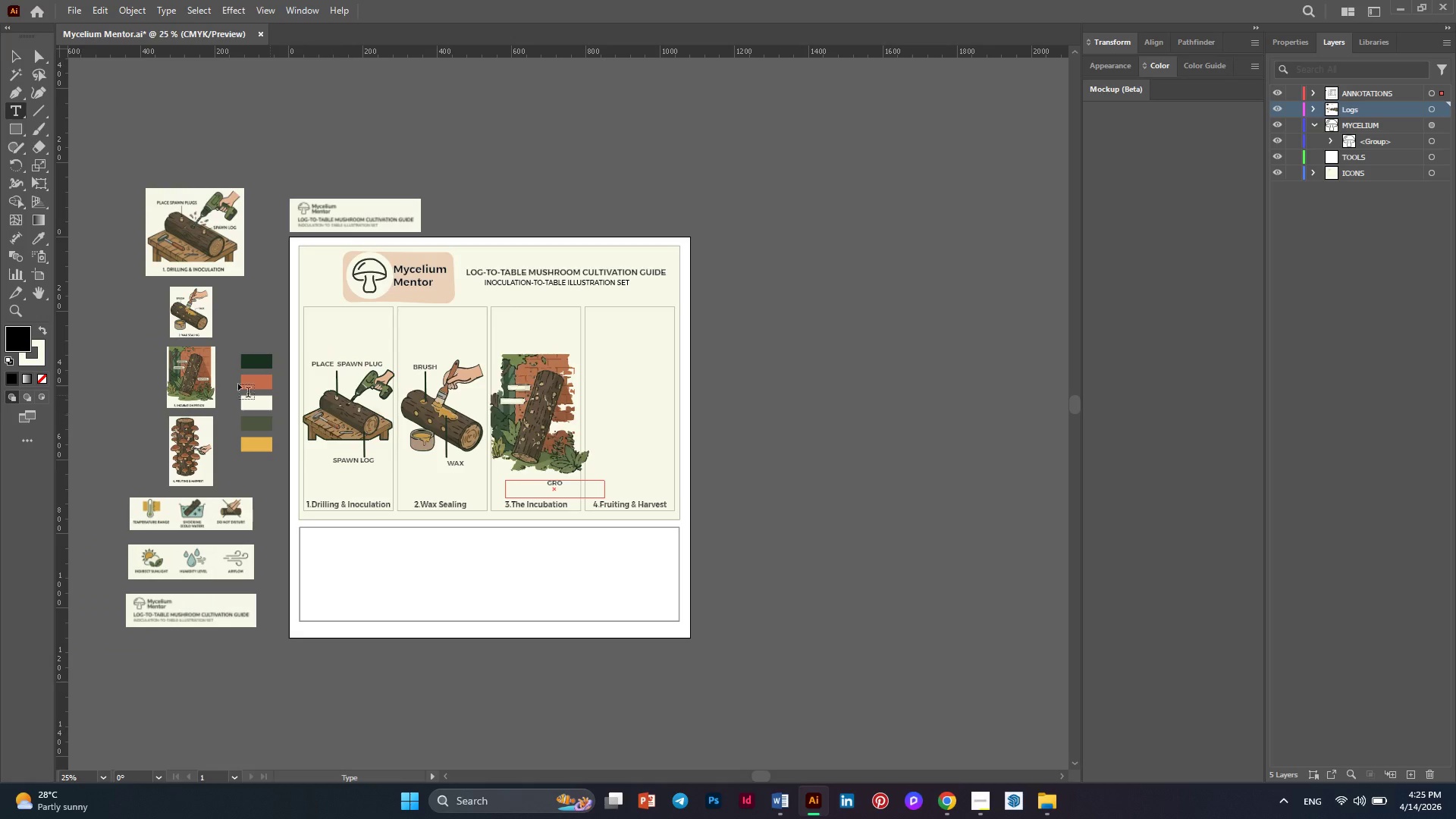 
scroll: coordinate [558, 472], scroll_direction: down, amount: 4.0
 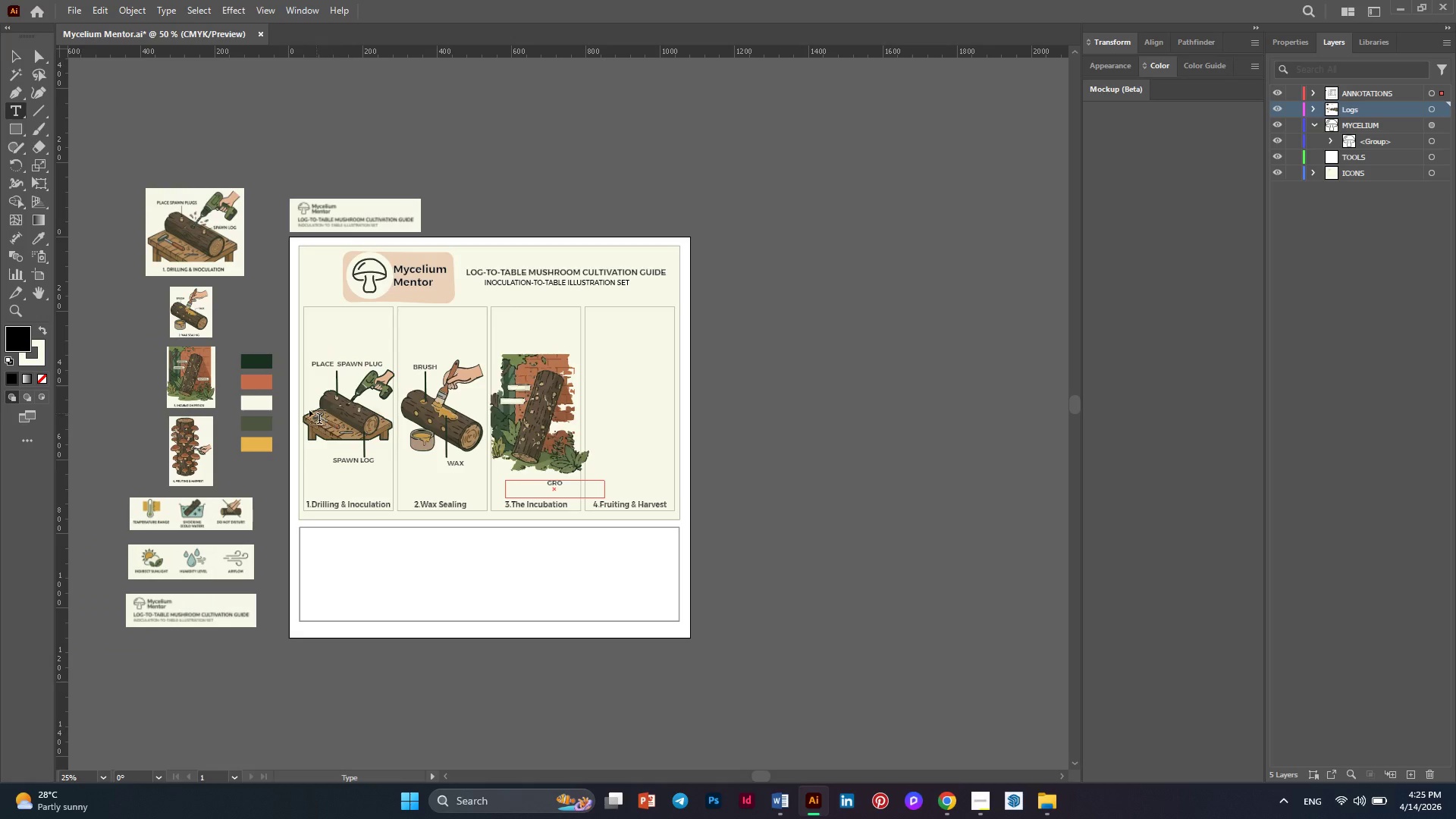 
hold_key(key=AltLeft, duration=1.53)
scroll: coordinate [180, 372], scroll_direction: up, amount: 4.0
 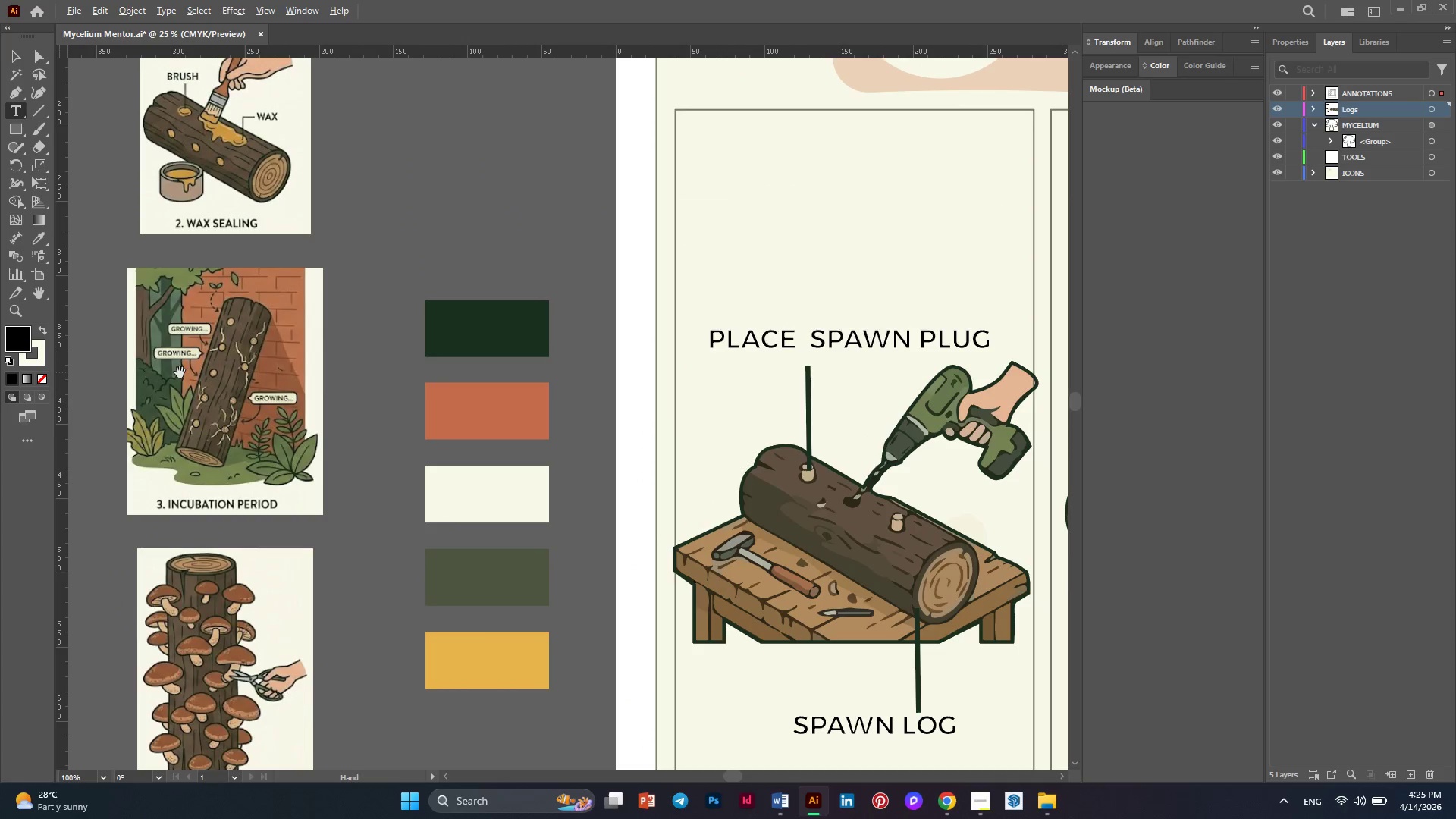 
scroll: coordinate [180, 372], scroll_direction: down, amount: 3.0
 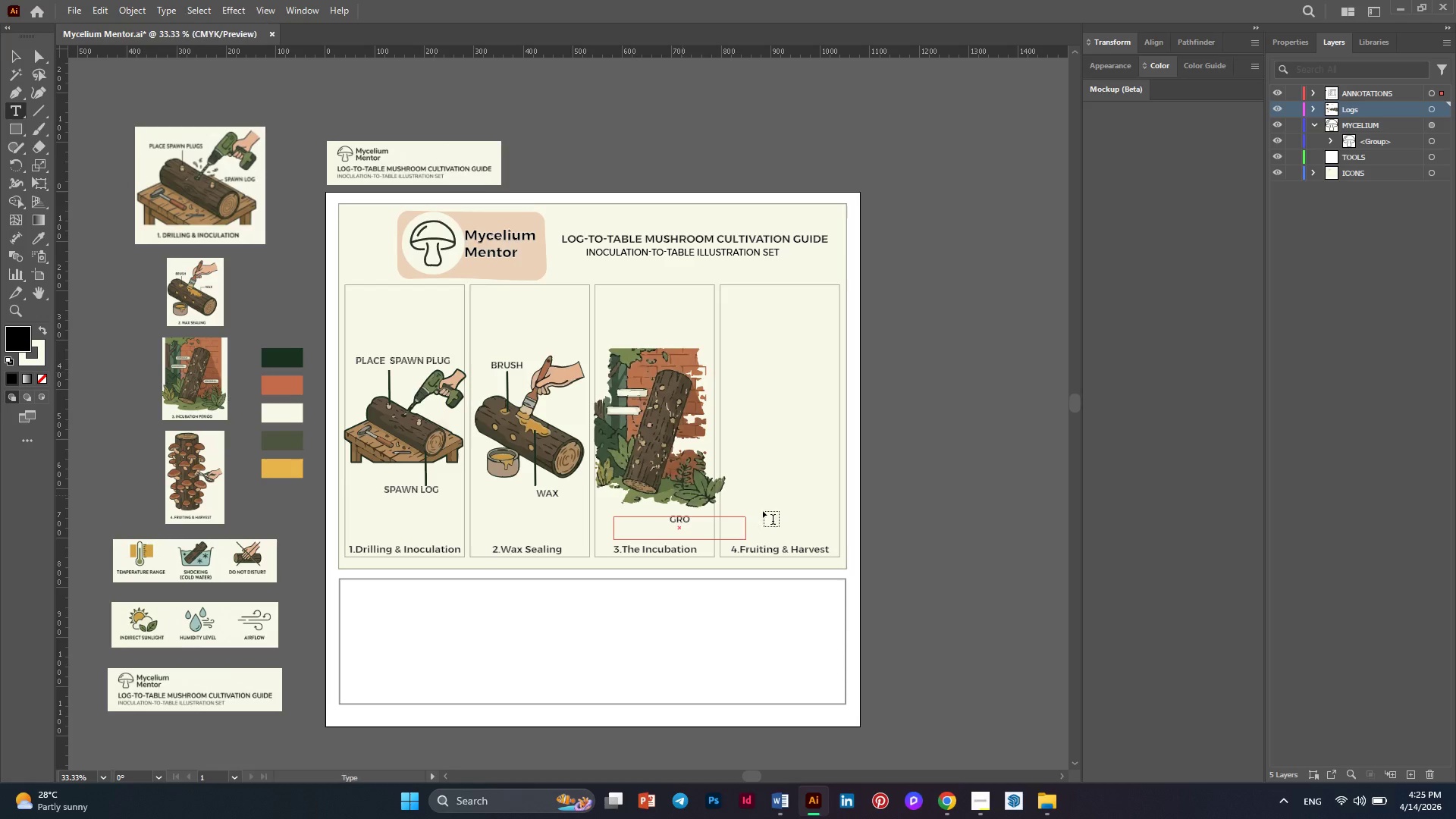 
hold_key(key=AltLeft, duration=0.55)
scroll: coordinate [702, 519], scroll_direction: up, amount: 3.0
 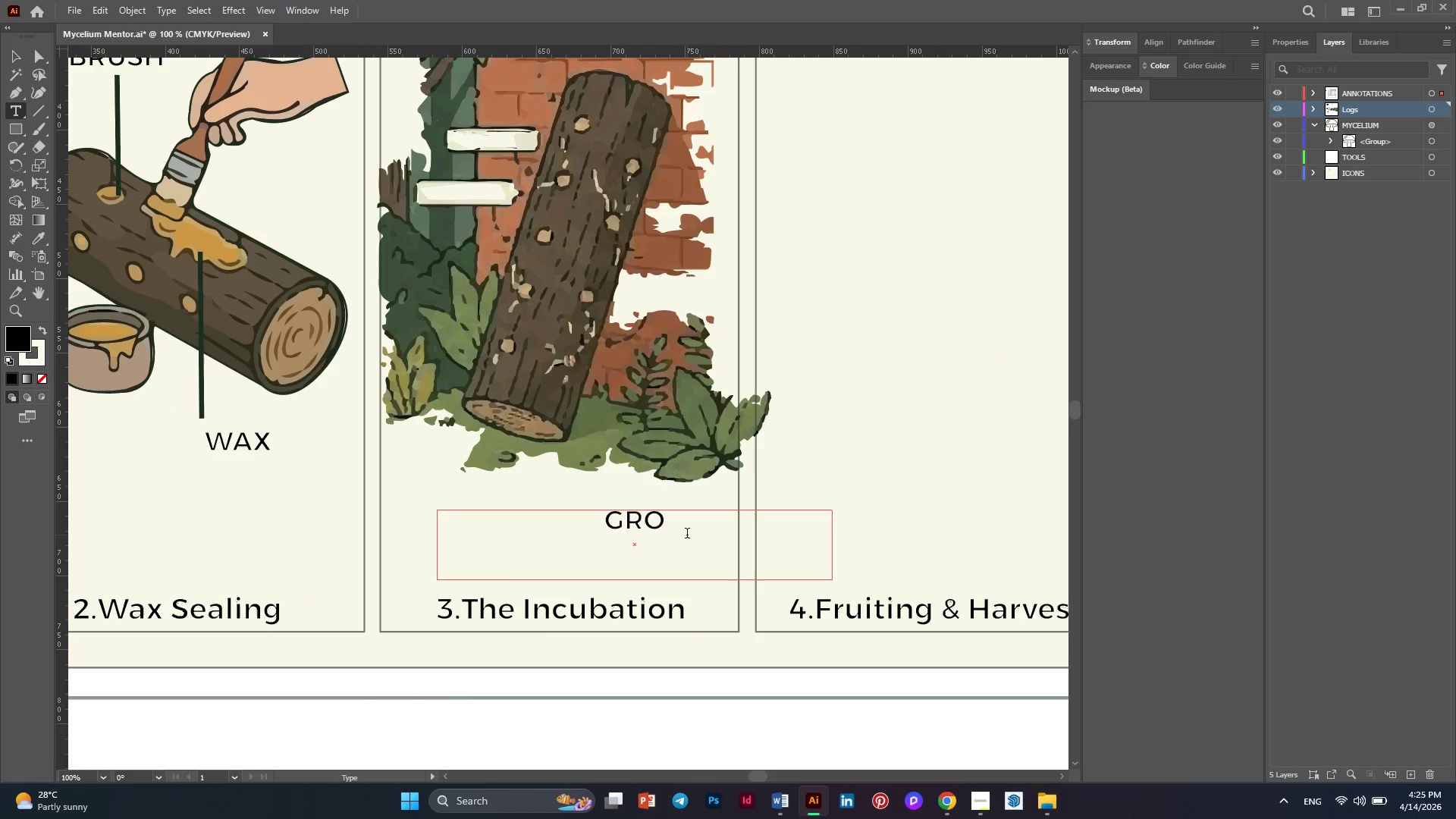 
type(WING)
 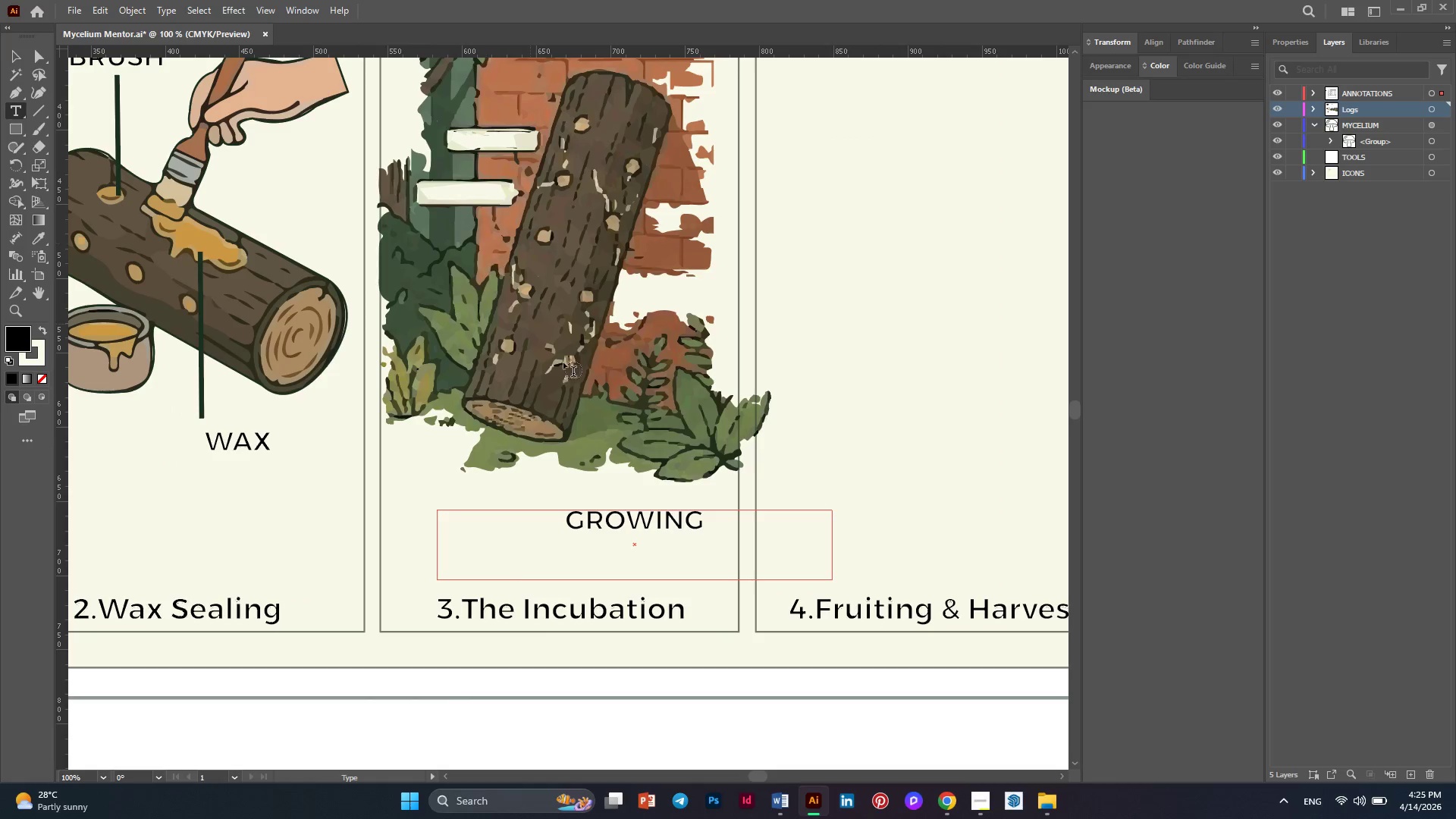 
scroll: coordinate [504, 345], scroll_direction: up, amount: 6.0
 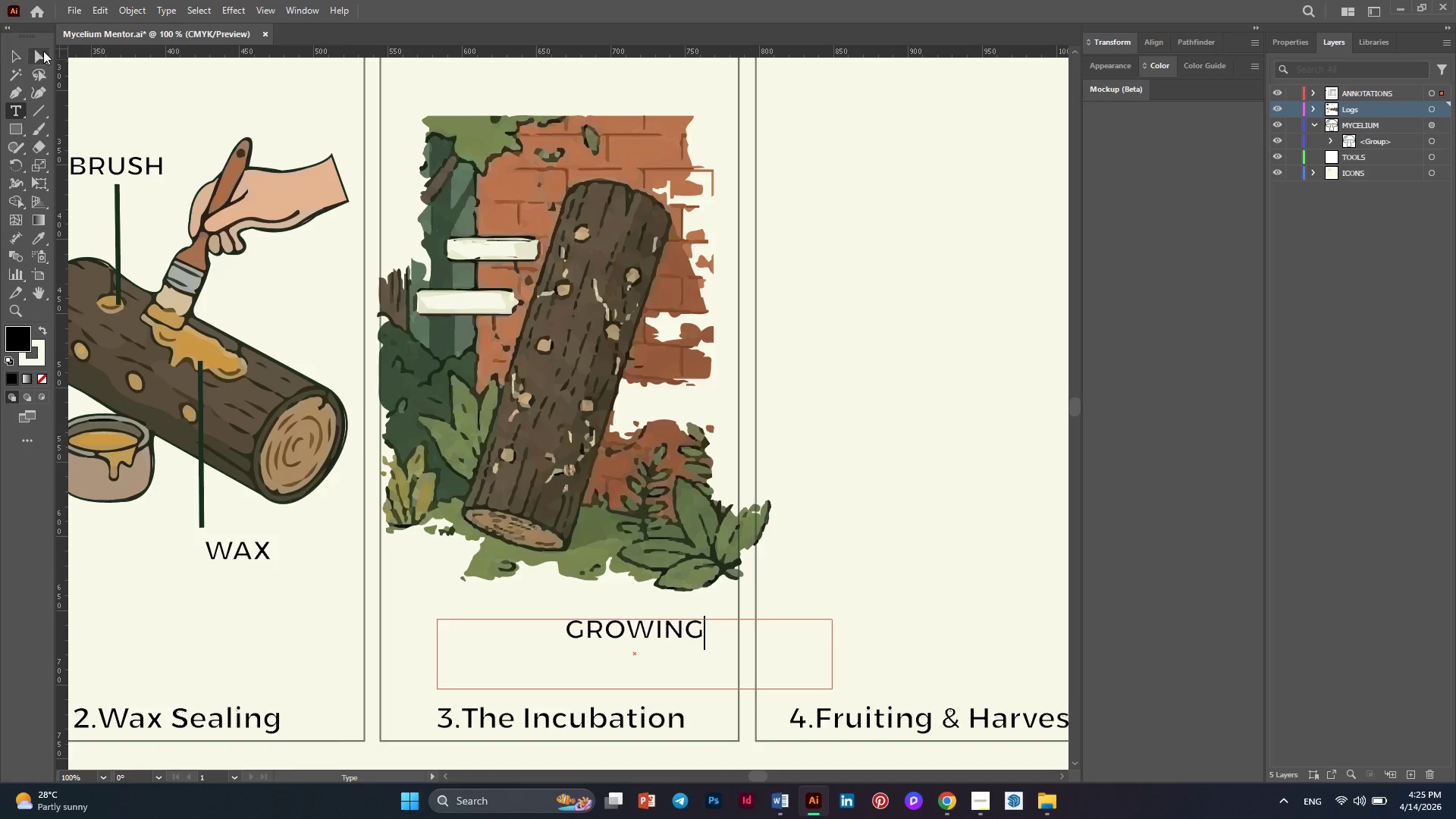 
left_click([21, 59])
 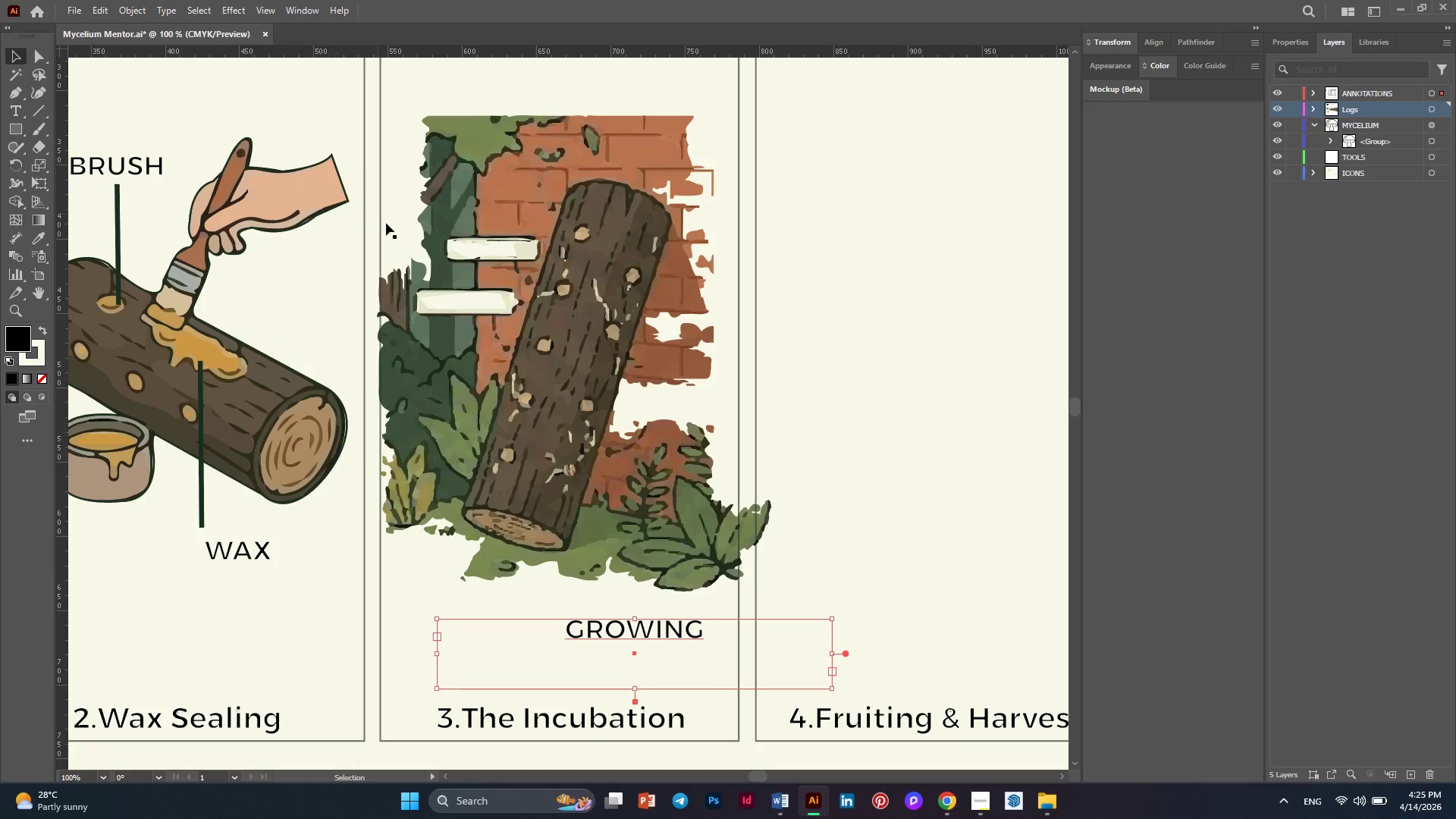 
hold_key(key=AltLeft, duration=0.36)
scroll: coordinate [389, 240], scroll_direction: down, amount: 1.0
 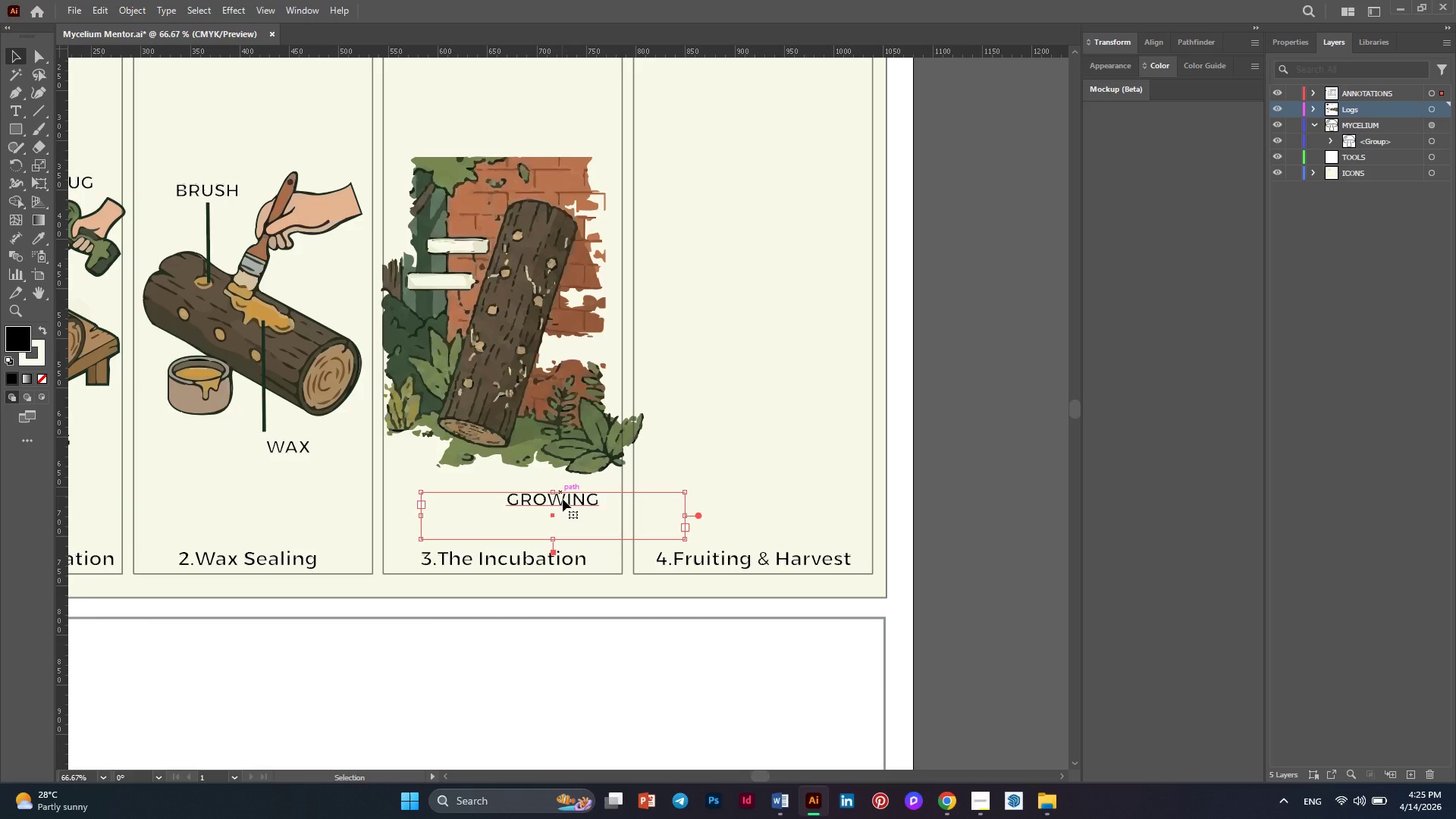 
hold_key(key=AltLeft, duration=1.42)
 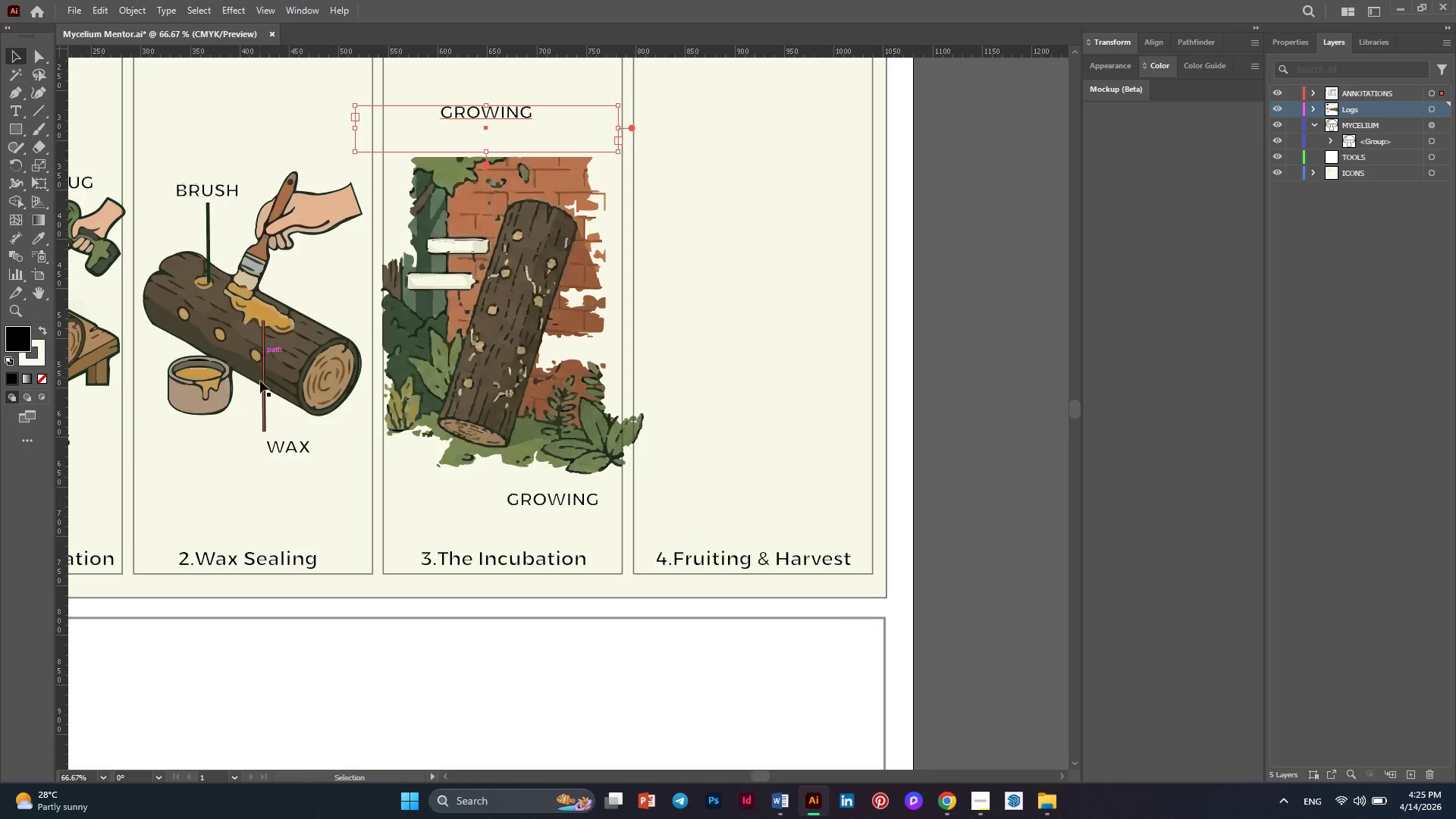 
left_click([261, 385])
 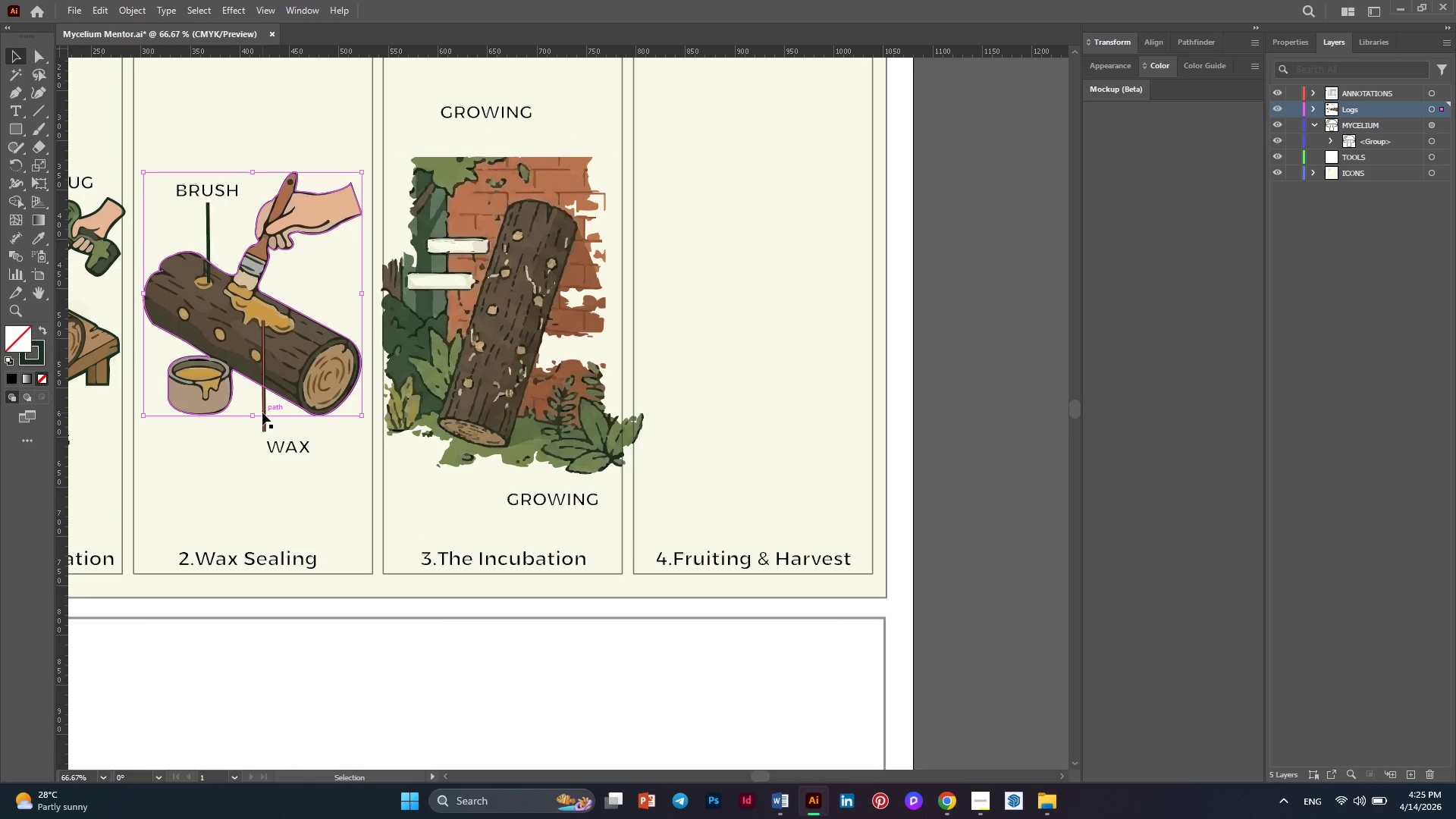 
left_click([262, 413])
 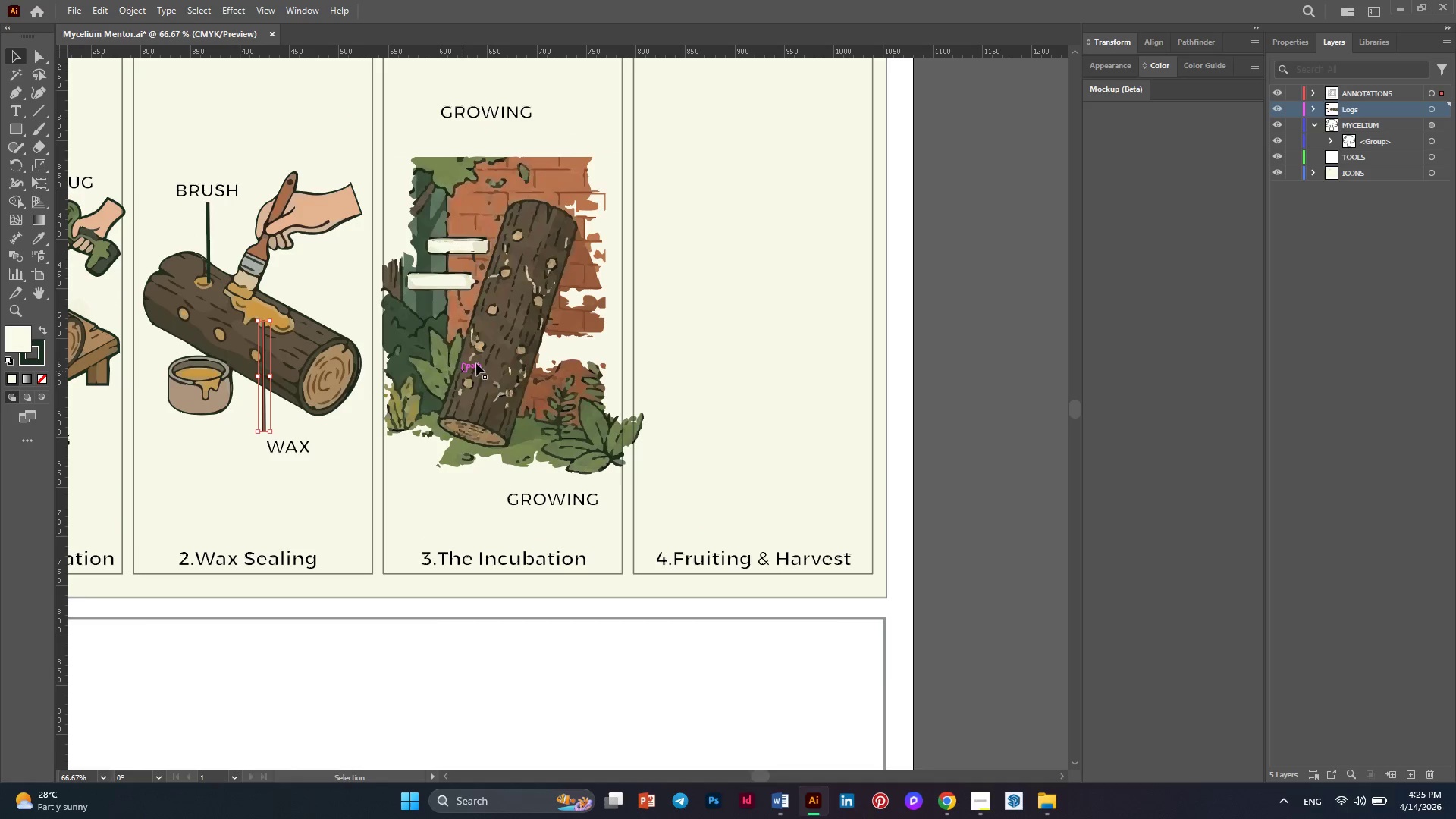 
left_click([524, 326])
 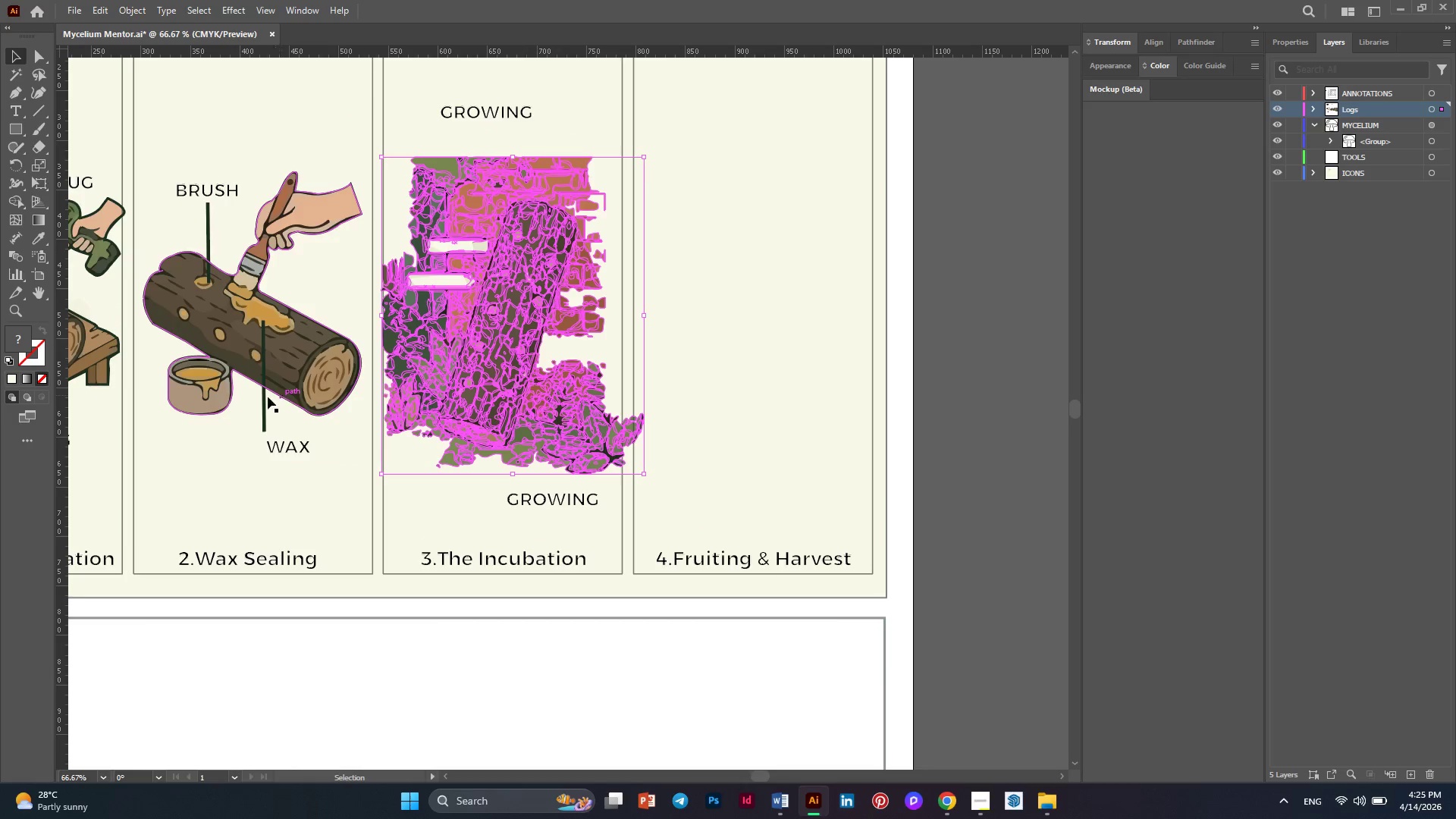 
left_click([265, 403])
 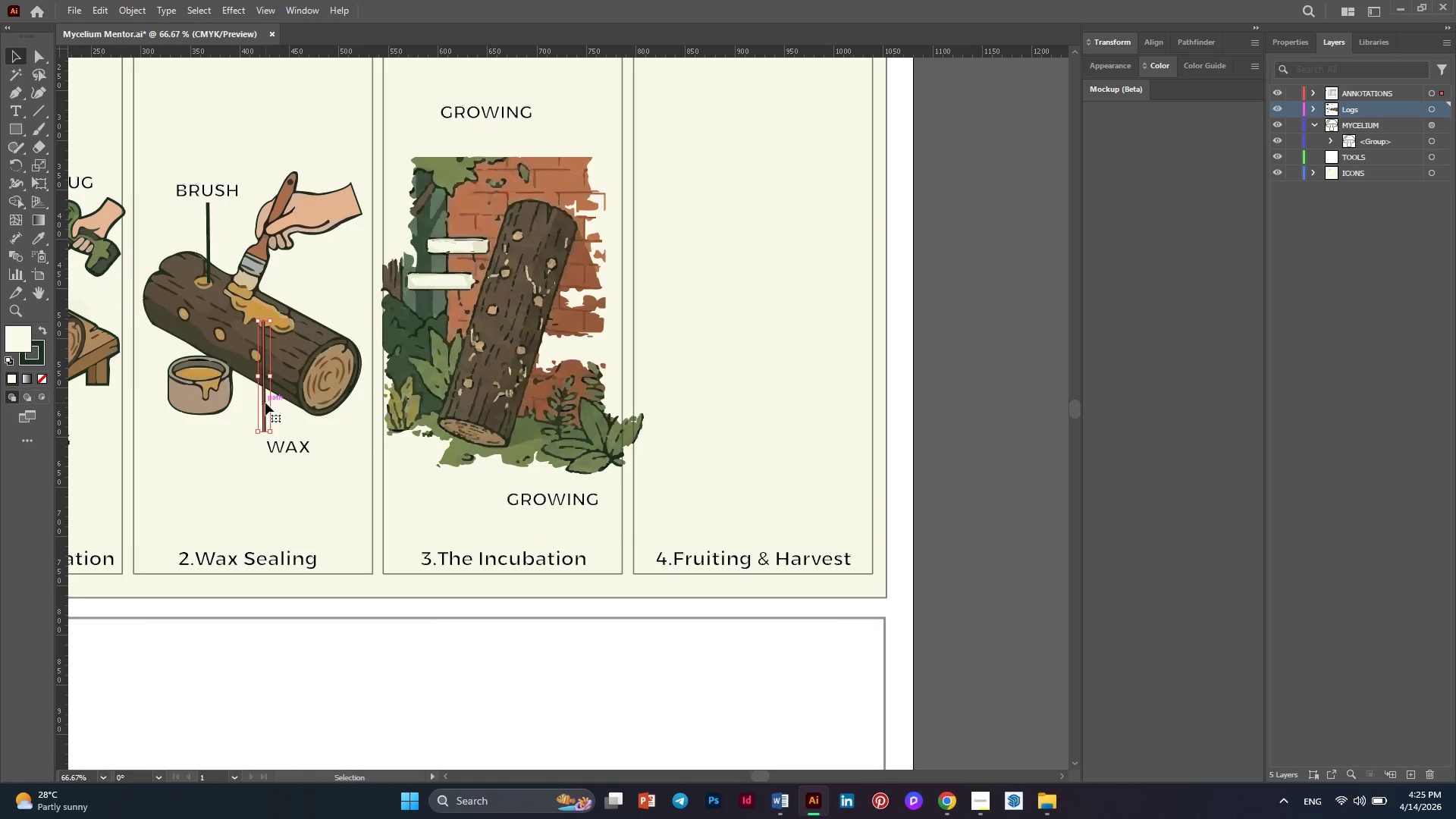 
hold_key(key=AltLeft, duration=4.47)
left_click_drag(start_coordinate=[265, 403], to_coordinate=[522, 433])
 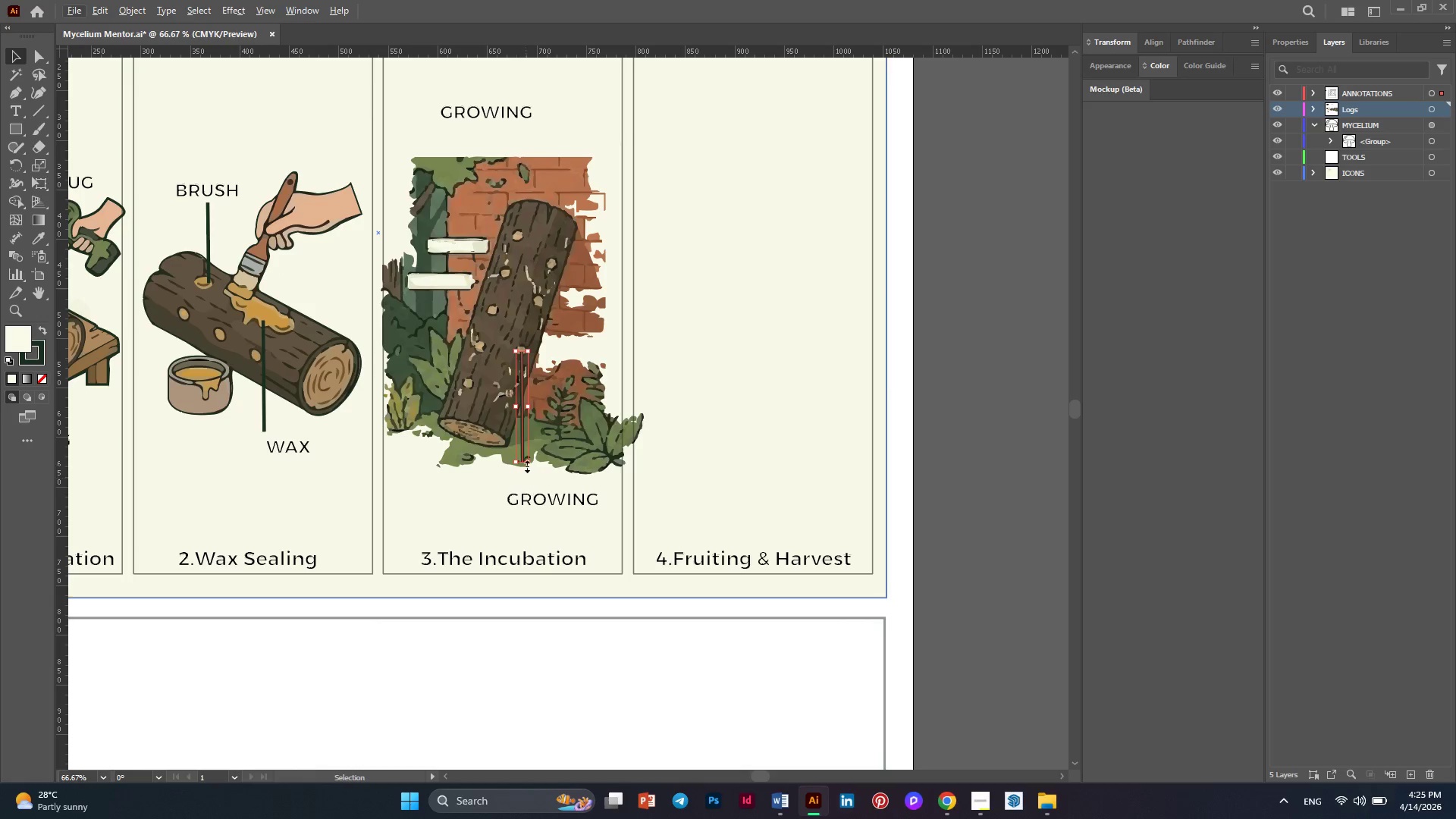 
left_click_drag(start_coordinate=[524, 465], to_coordinate=[524, 485])
 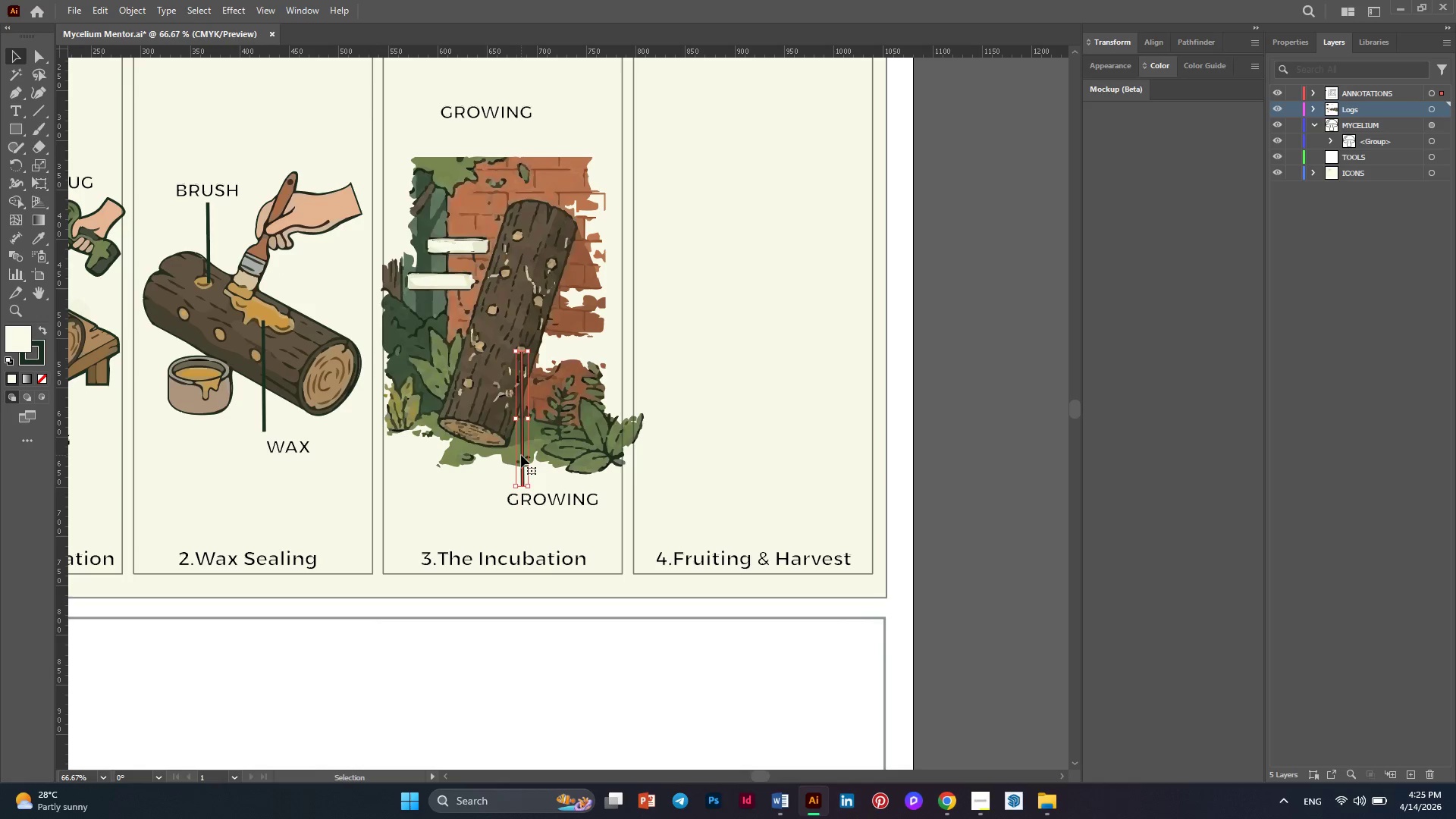 
left_click_drag(start_coordinate=[521, 455], to_coordinate=[512, 364])
 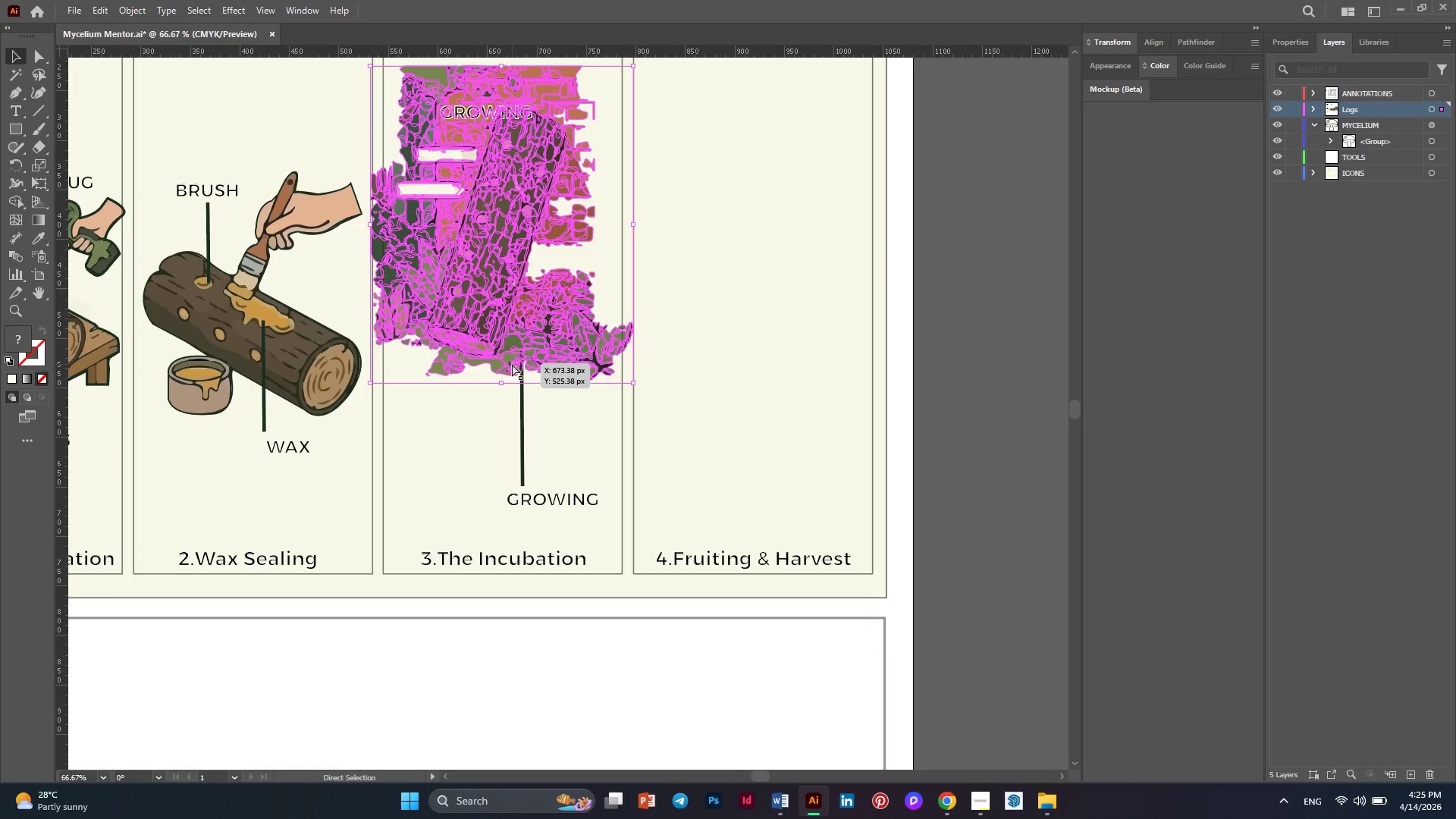 
hold_key(key=AltLeft, duration=1.06)
 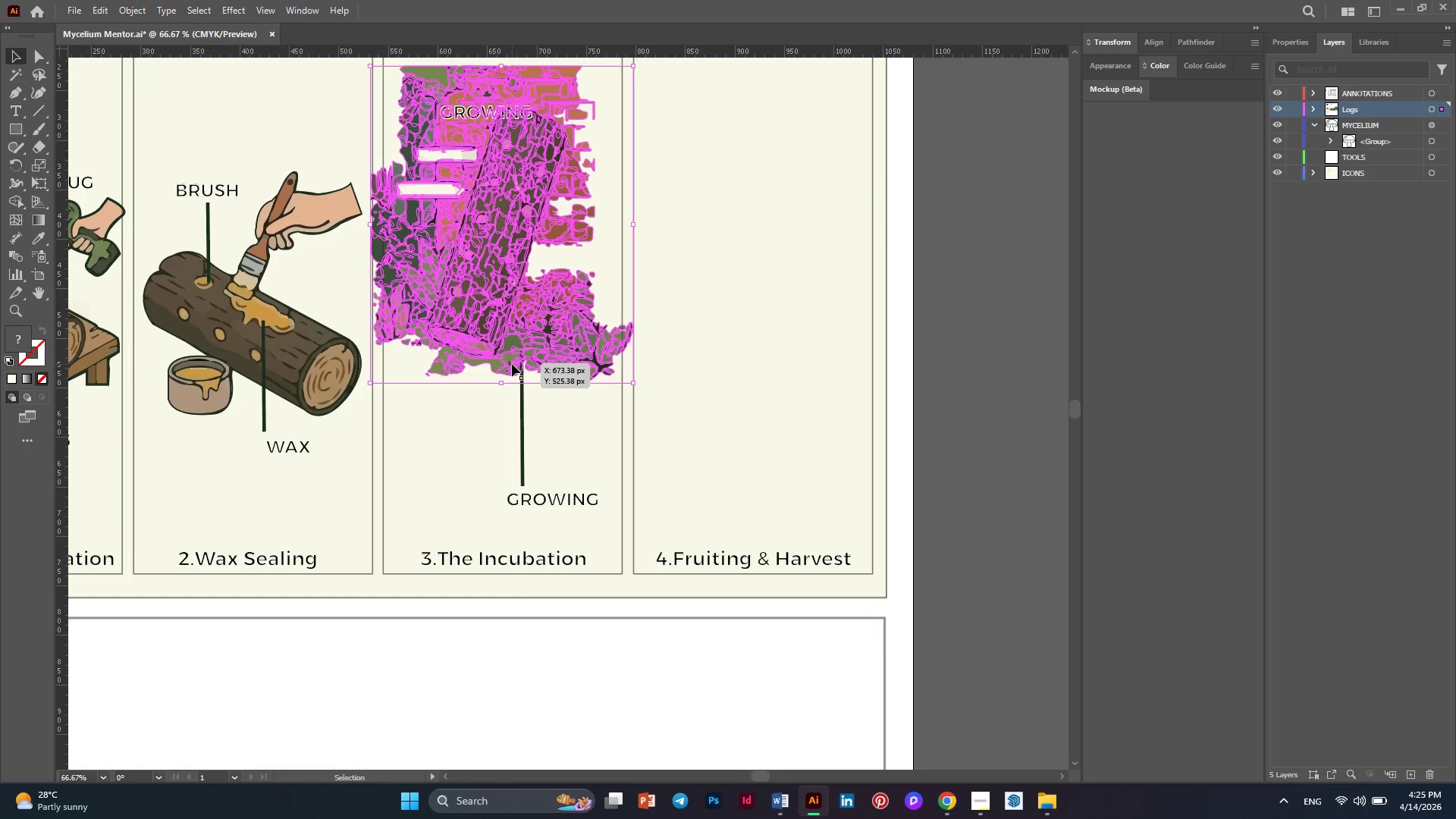 
key(Control+Z)
 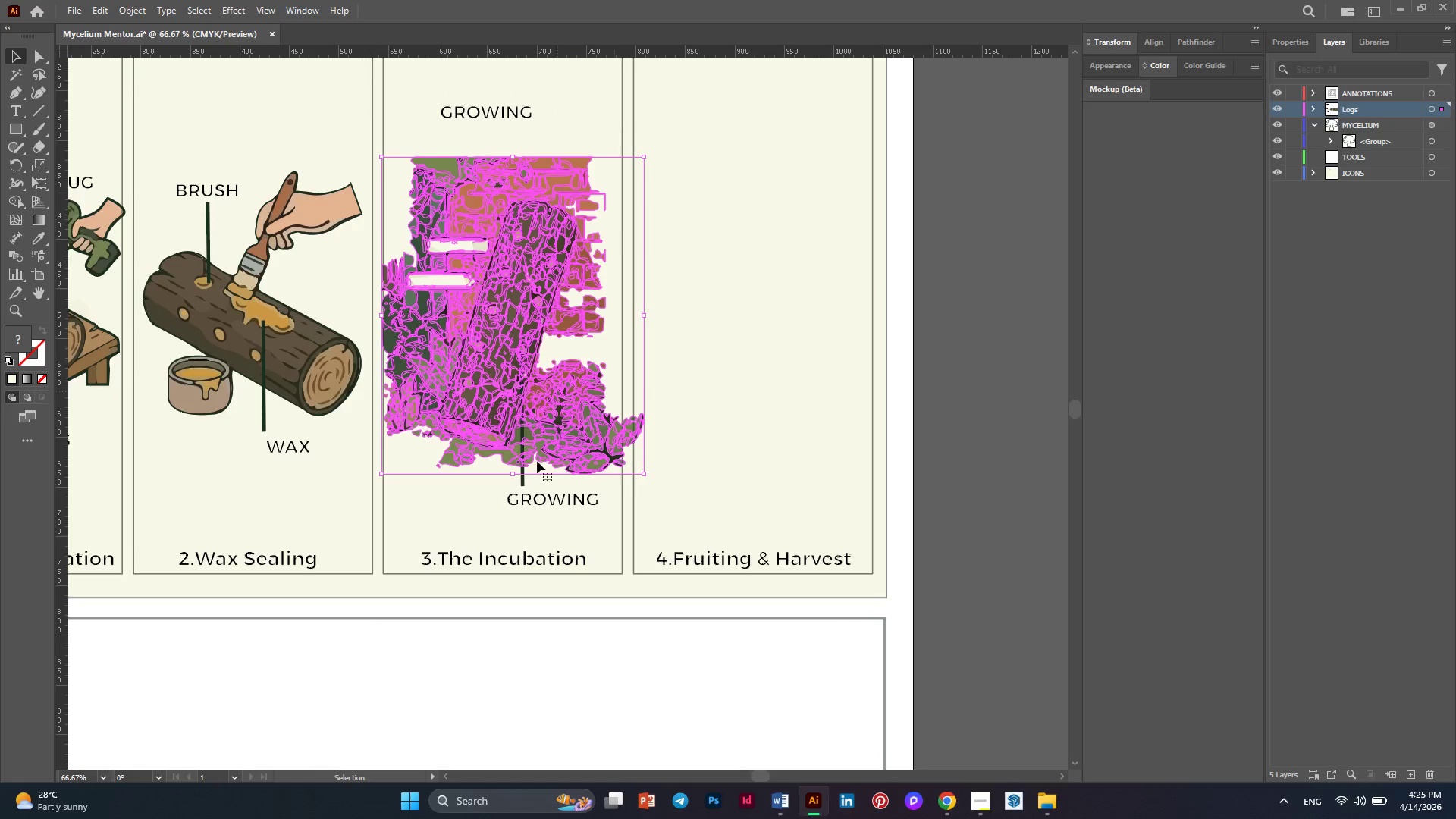 
left_click([479, 497])
 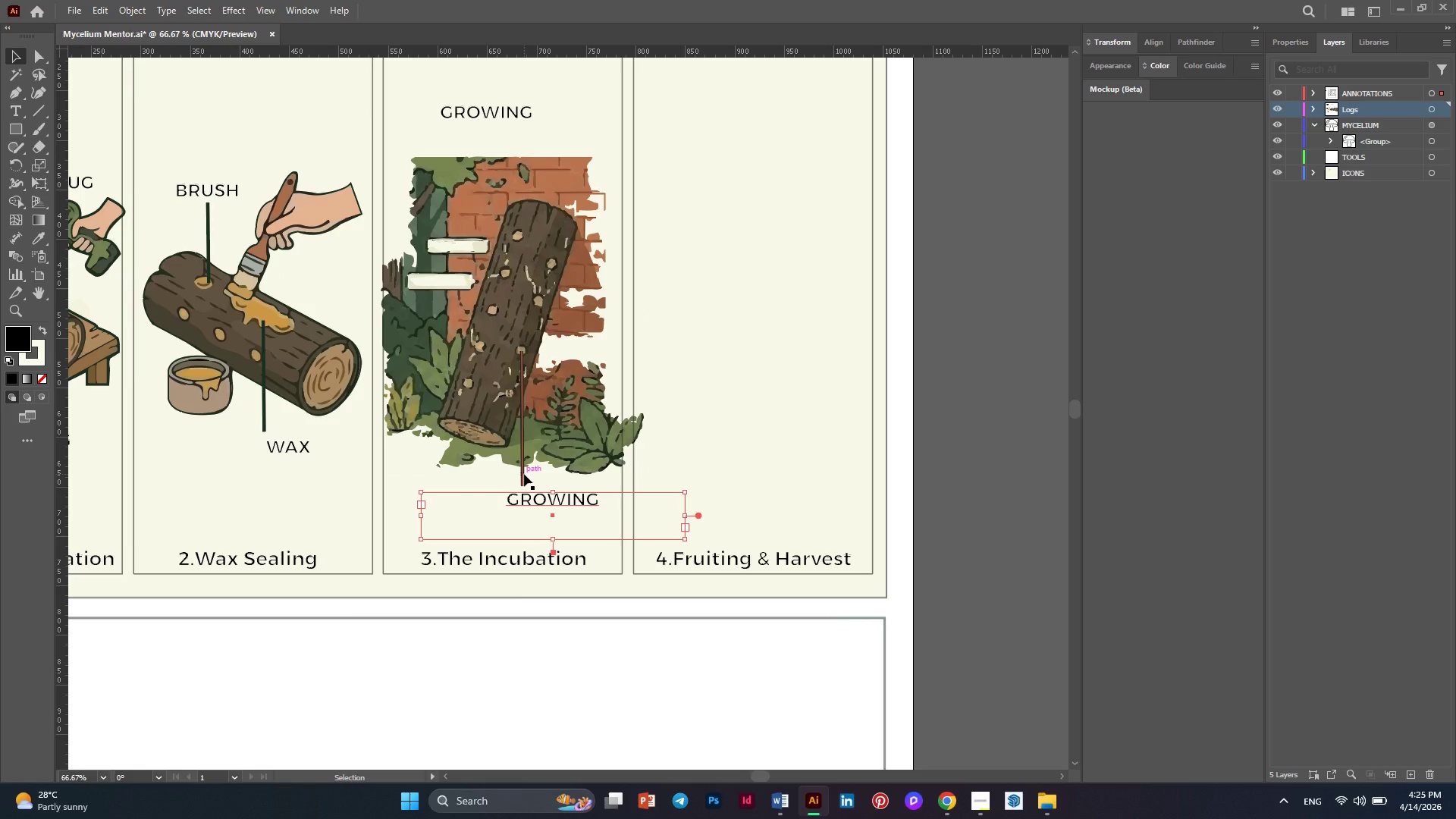 
left_click([524, 475])
 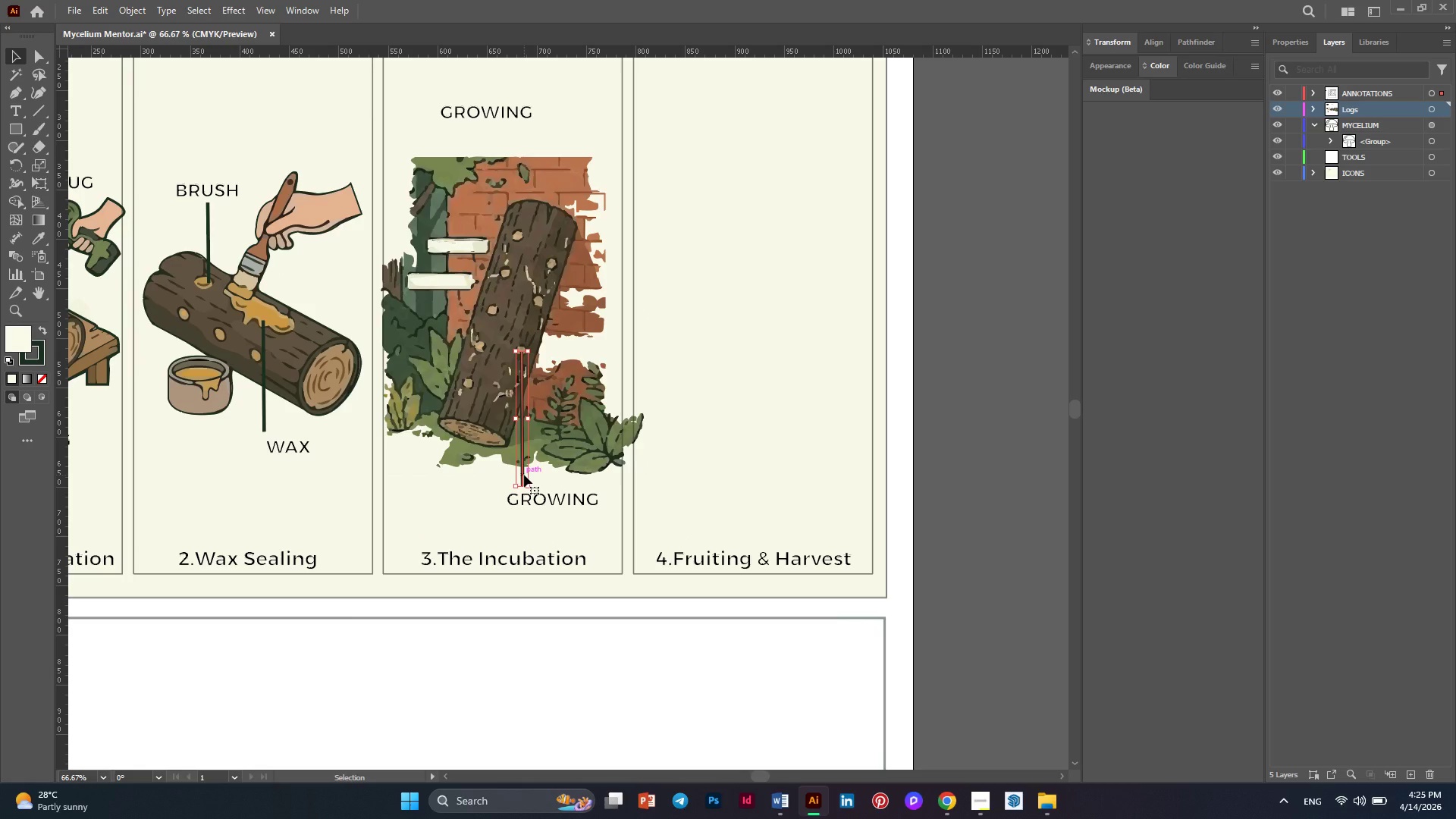 
hold_key(key=AltLeft, duration=3.44)
left_click_drag(start_coordinate=[524, 475], to_coordinate=[506, 262])
 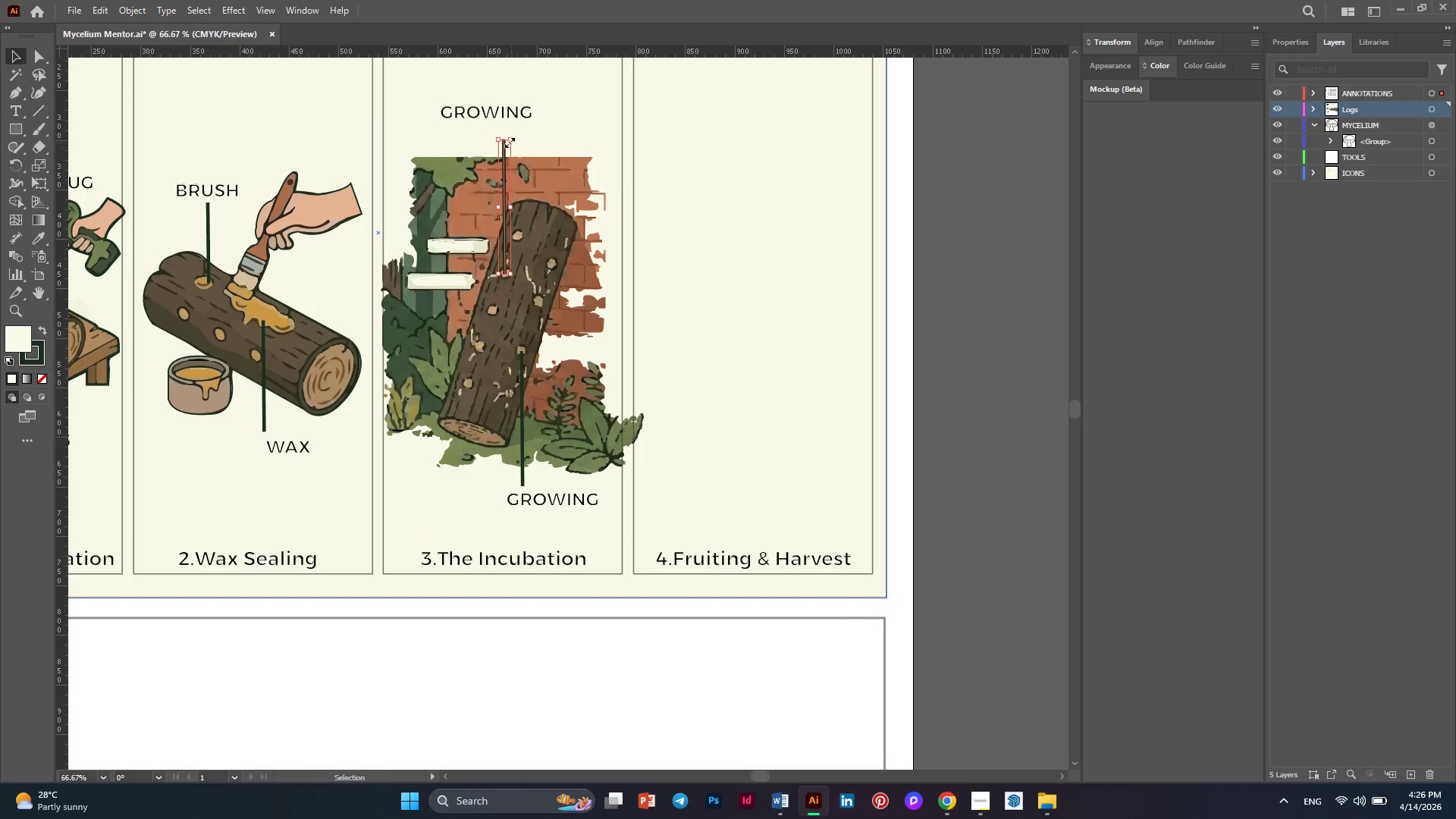 
left_click_drag(start_coordinate=[505, 140], to_coordinate=[505, 128])
 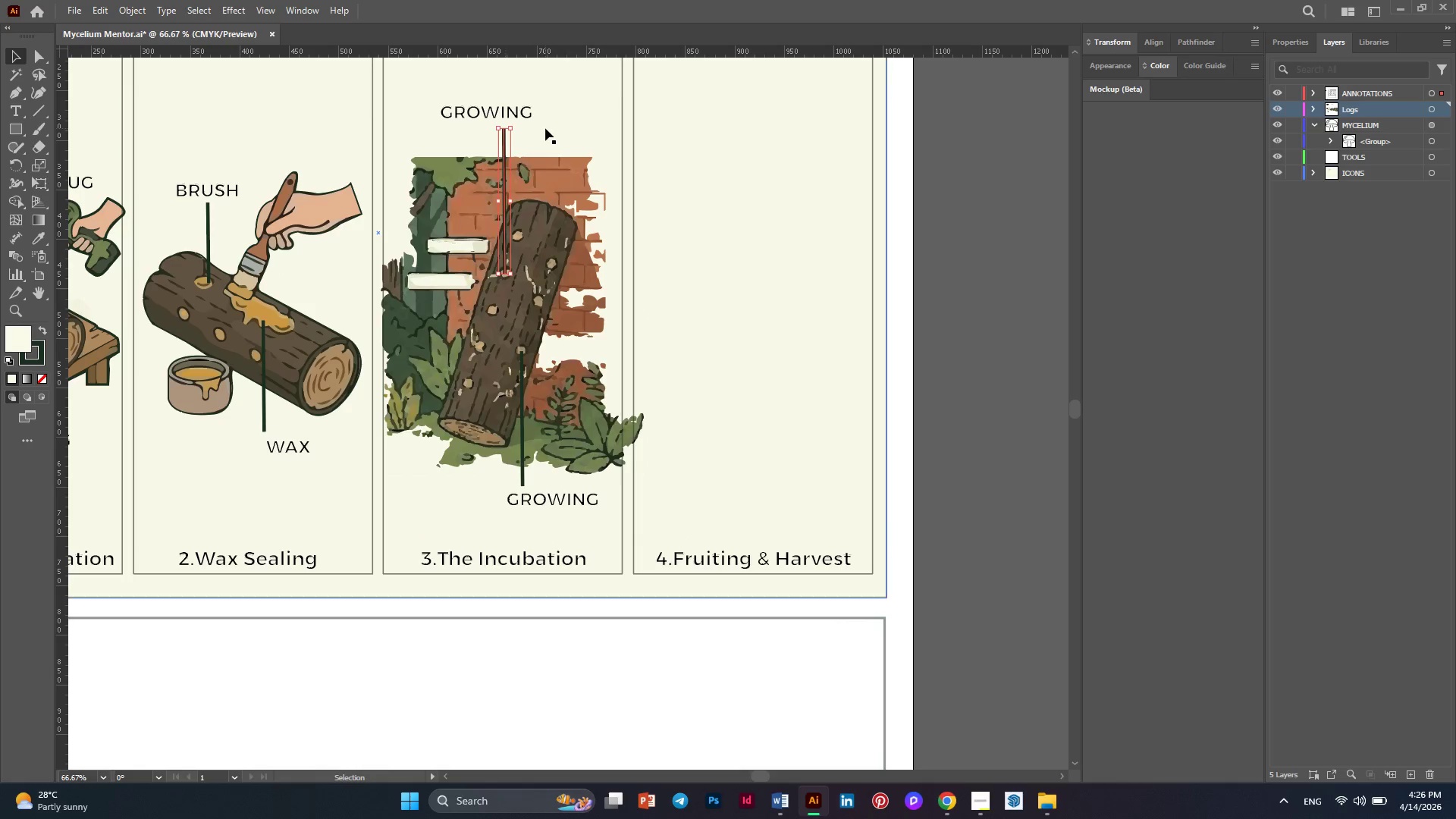 
left_click([548, 128])
 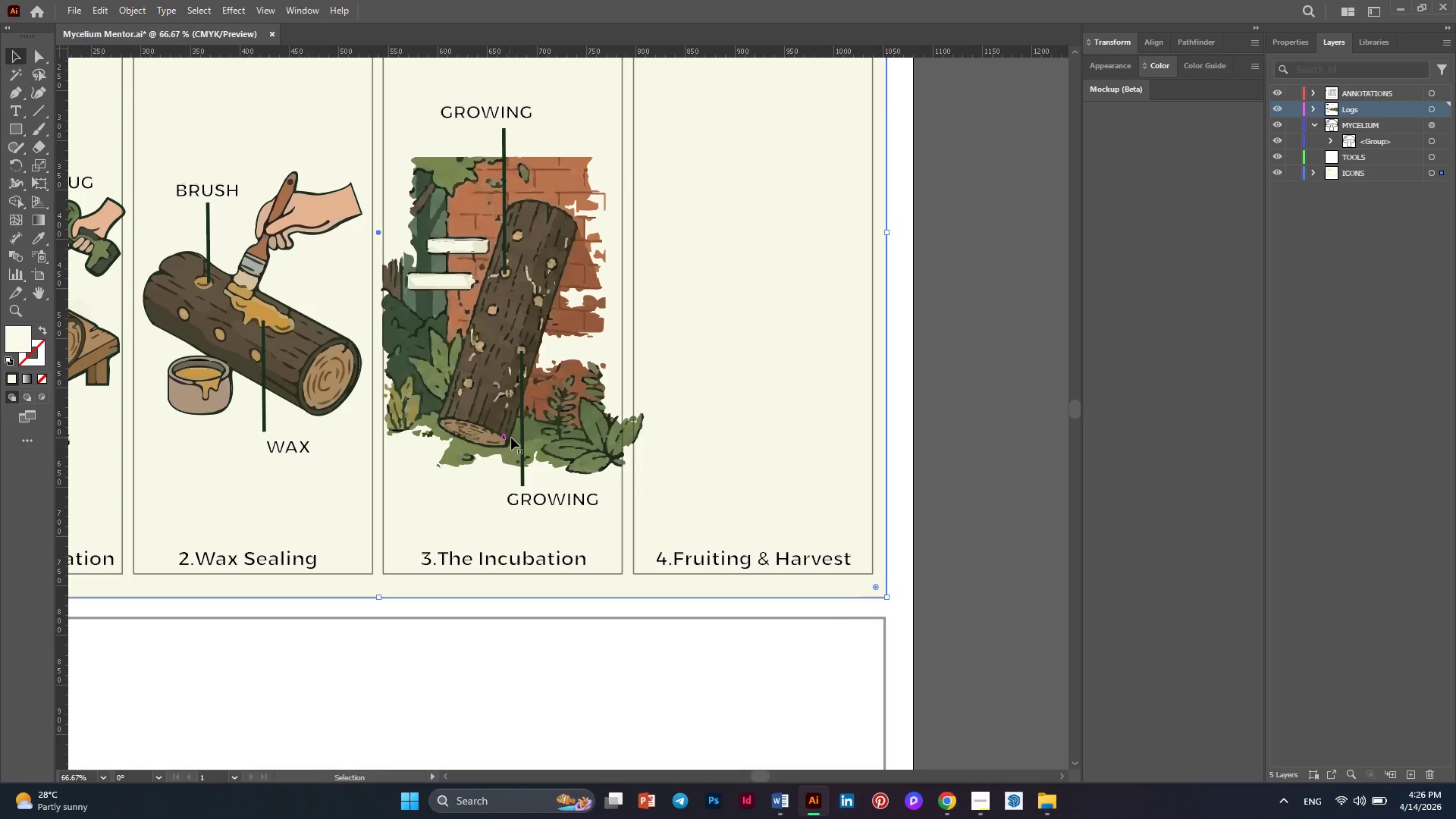 
hold_key(key=AltLeft, duration=0.36)
scroll: coordinate [561, 378], scroll_direction: down, amount: 1.0
 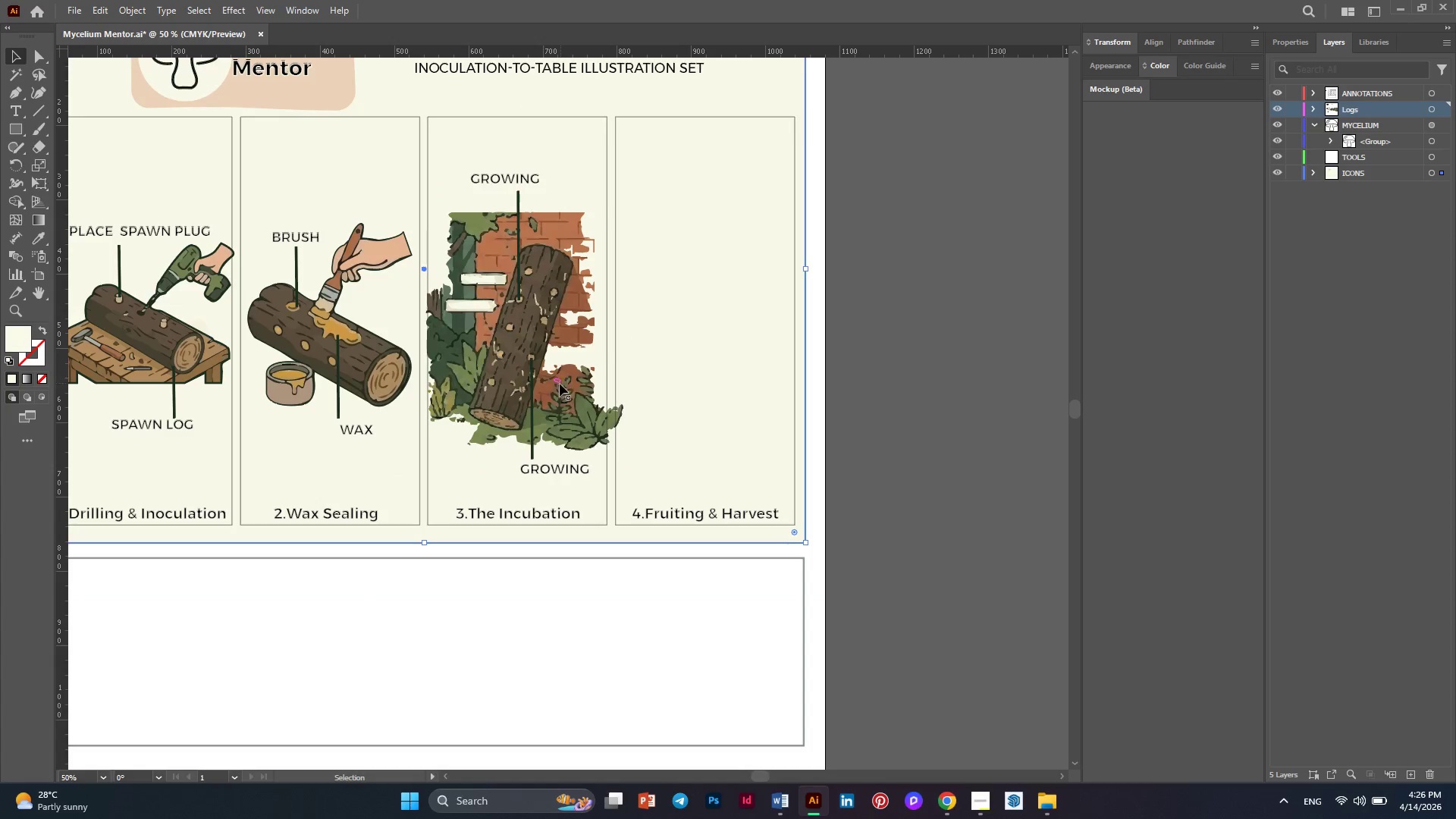 
hold_key(key=AltLeft, duration=0.36)
scroll: coordinate [557, 387], scroll_direction: down, amount: 1.0
 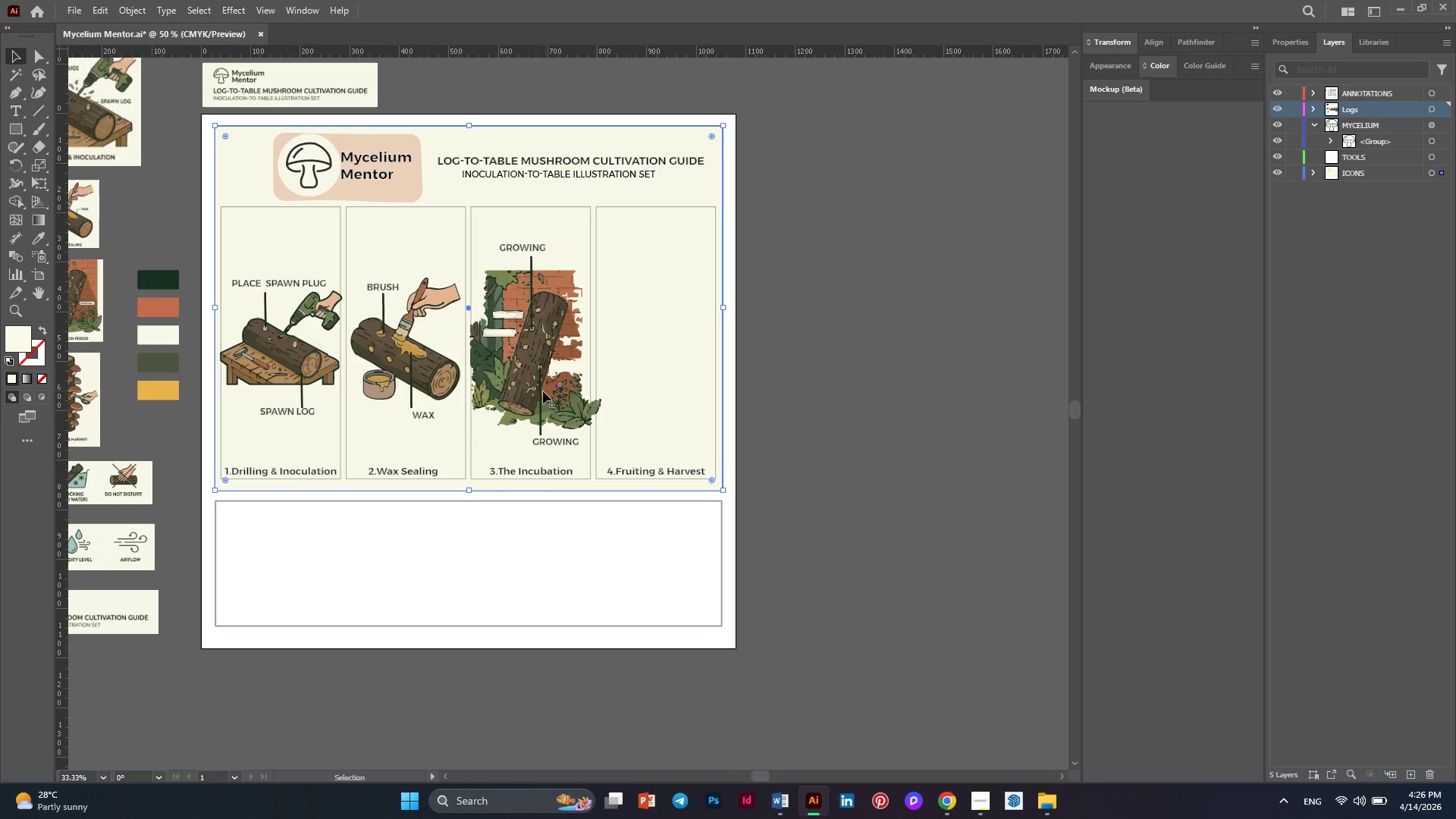 
hold_key(key=AltLeft, duration=0.5)
scroll: coordinate [516, 382], scroll_direction: up, amount: 2.0
 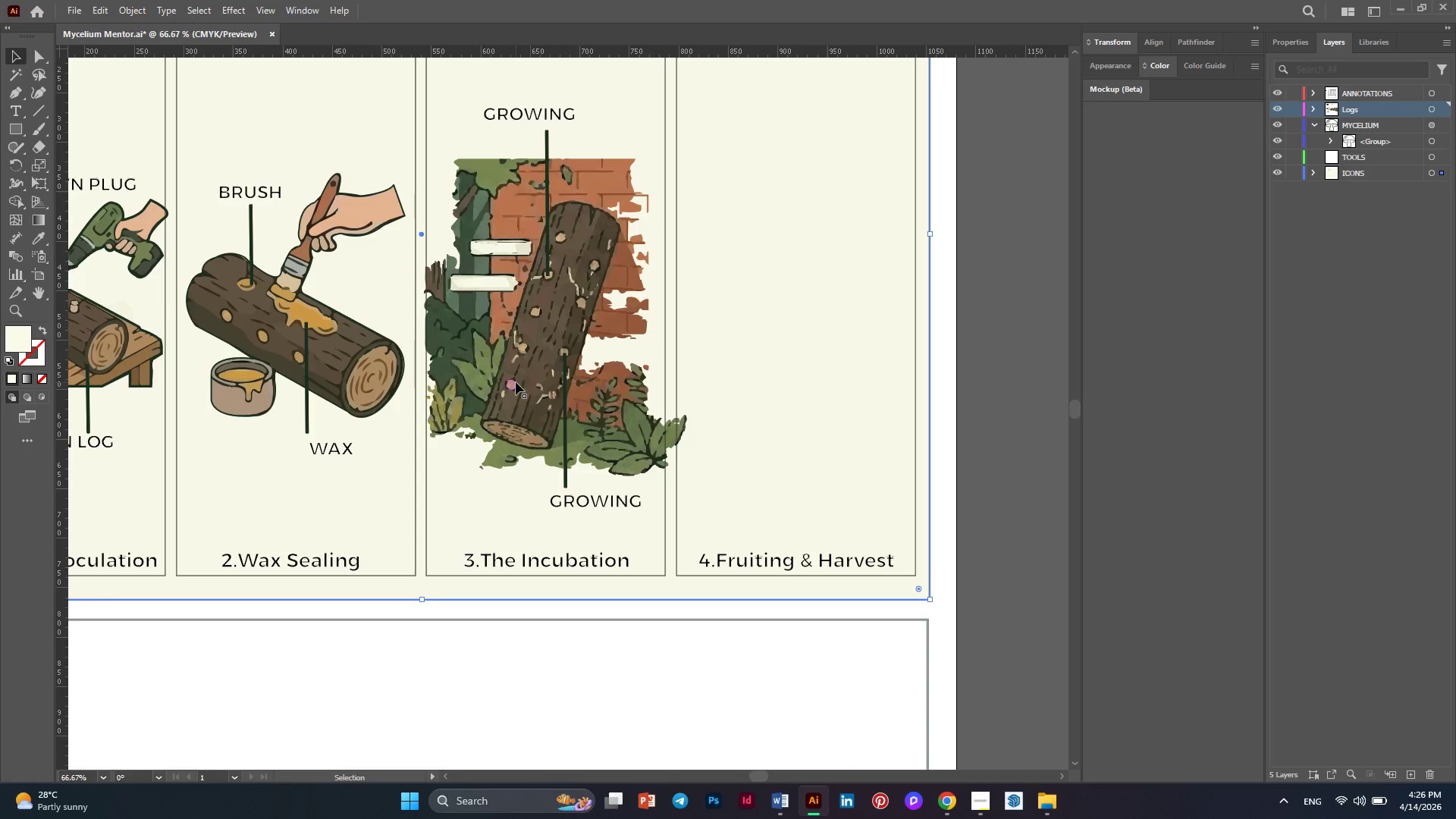 
hold_key(key=AltLeft, duration=0.38)
 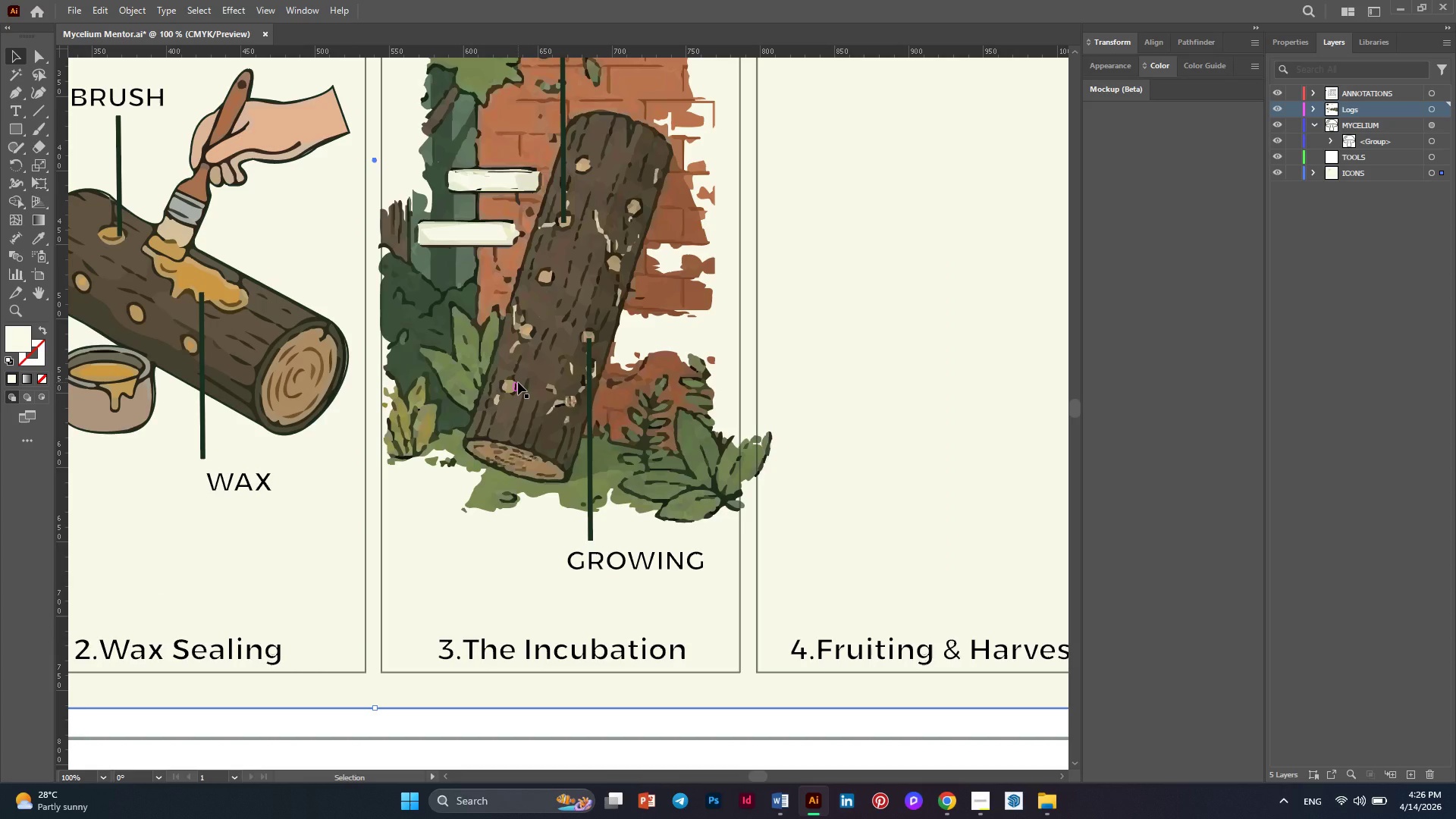 
hold_key(key=AltLeft, duration=0.36)
scroll: coordinate [518, 382], scroll_direction: down, amount: 2.0
 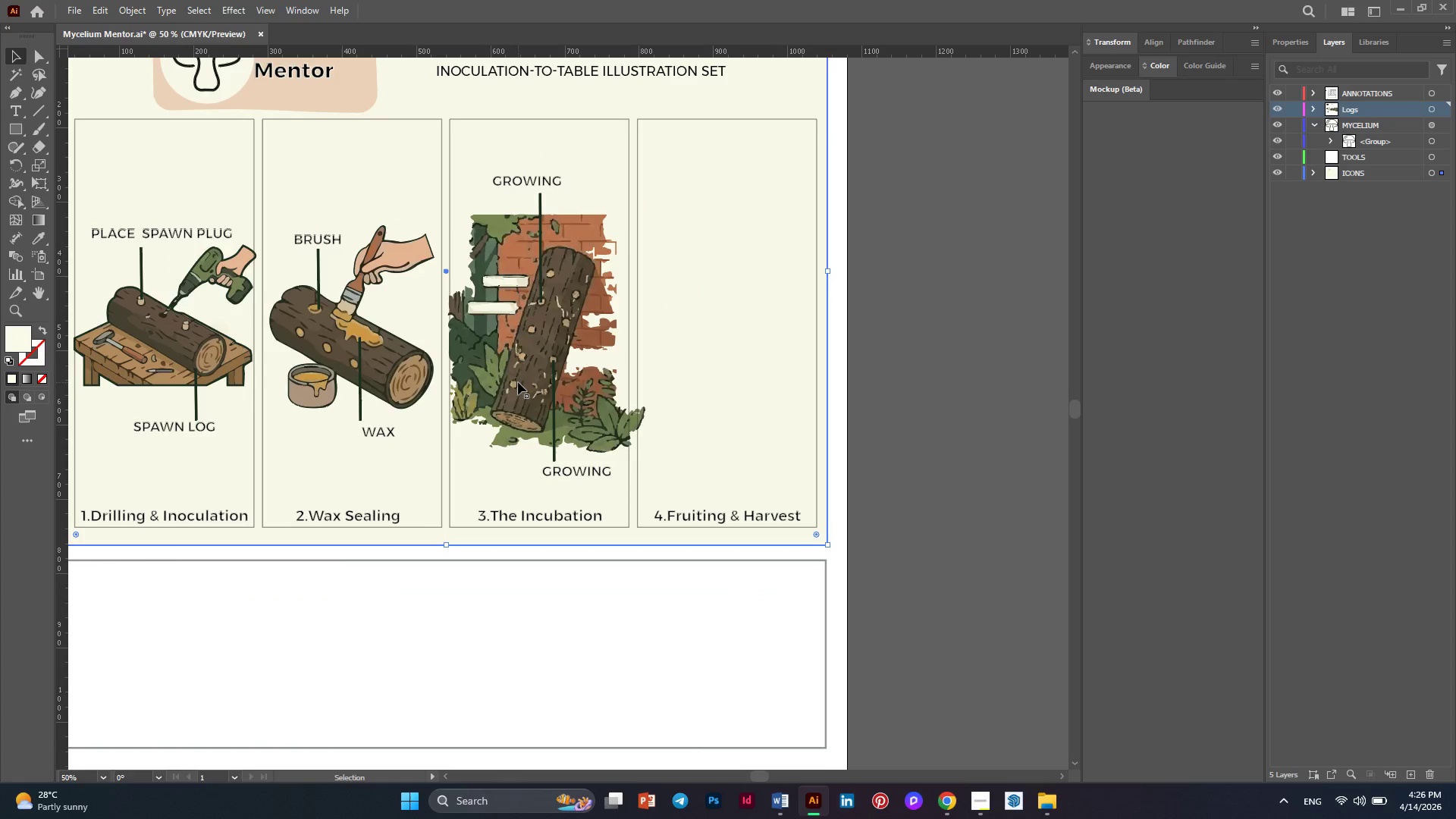 
key(Alt+AltLeft)
 